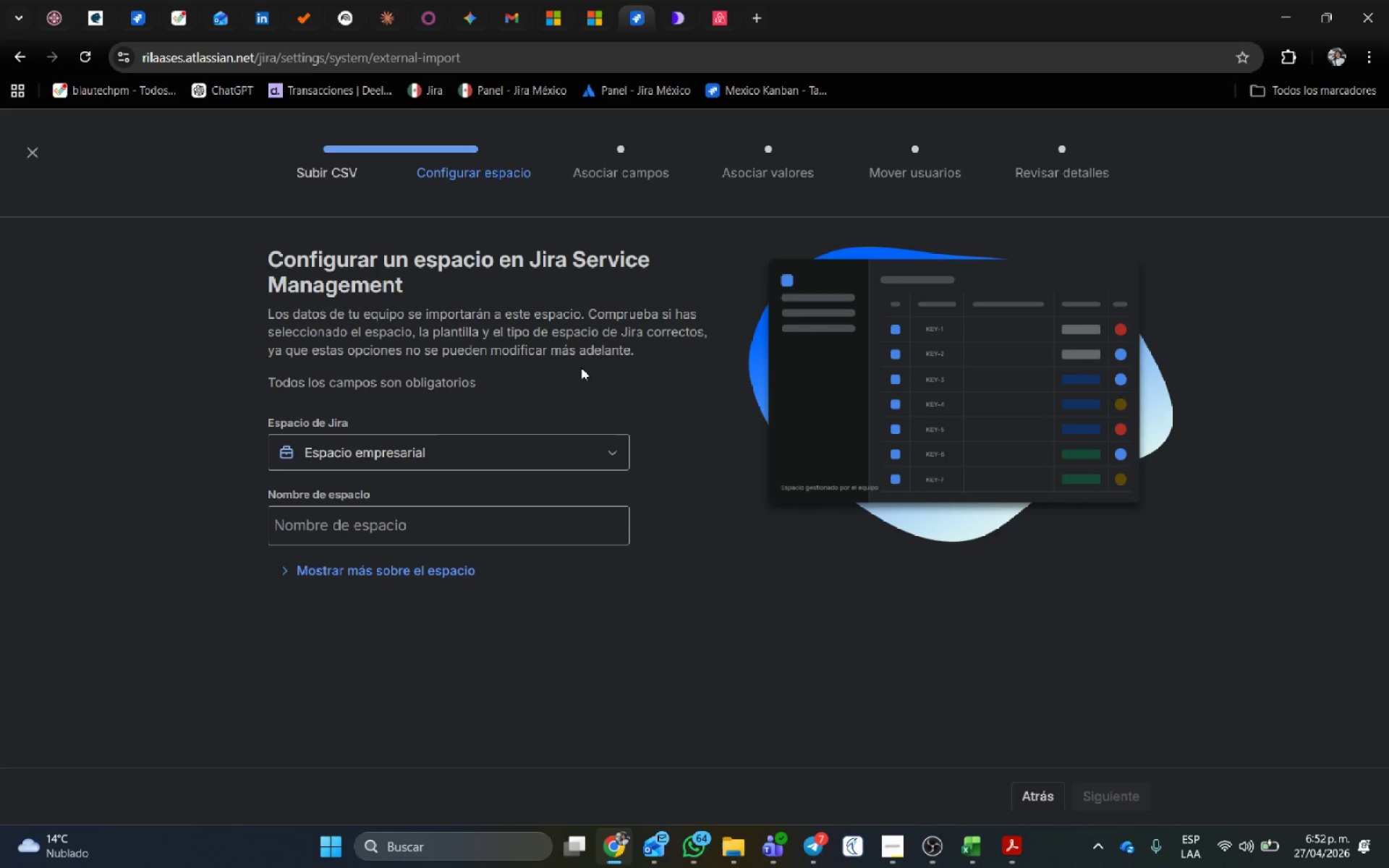 
wait(13.75)
 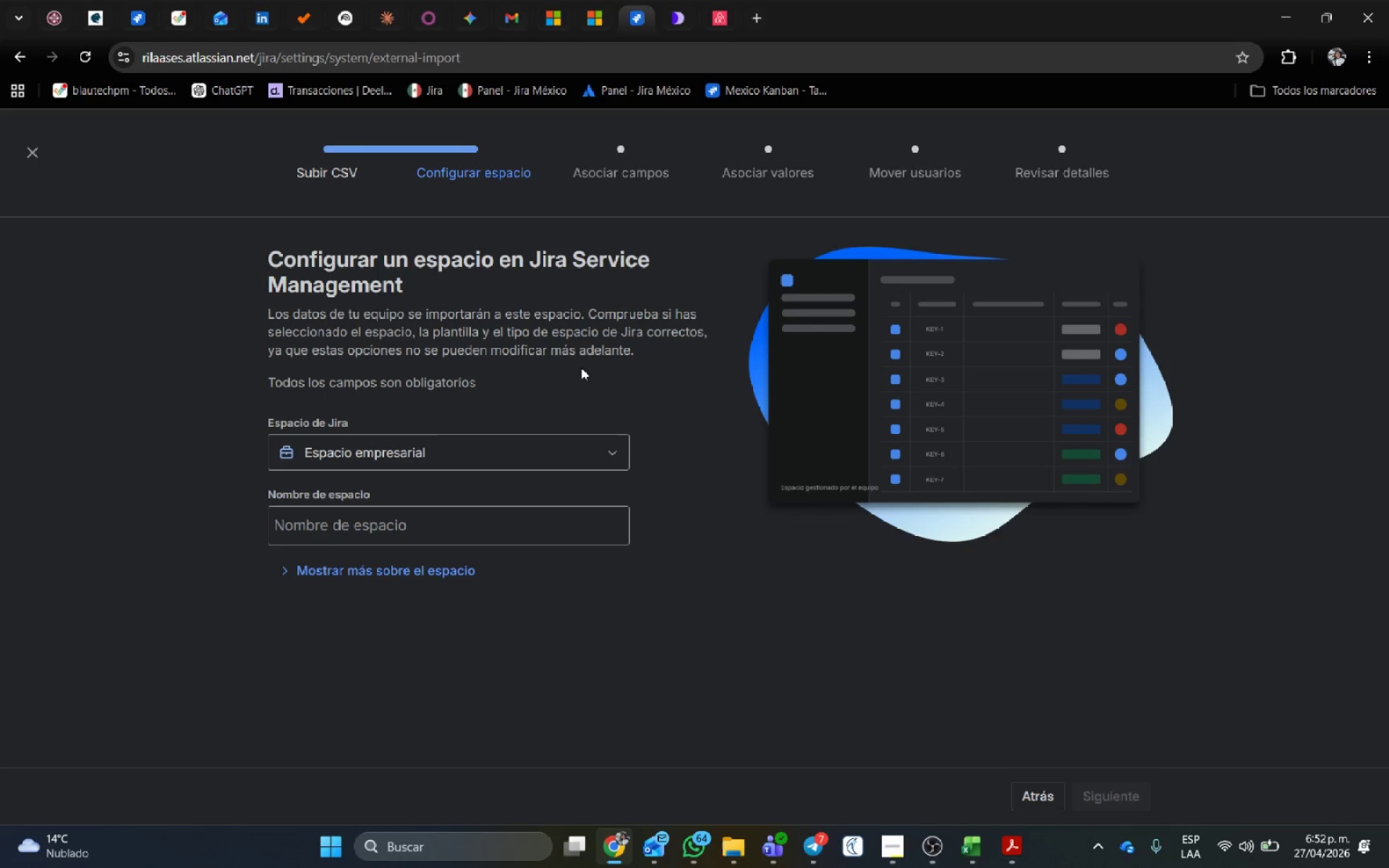 
double_click([597, 448])
 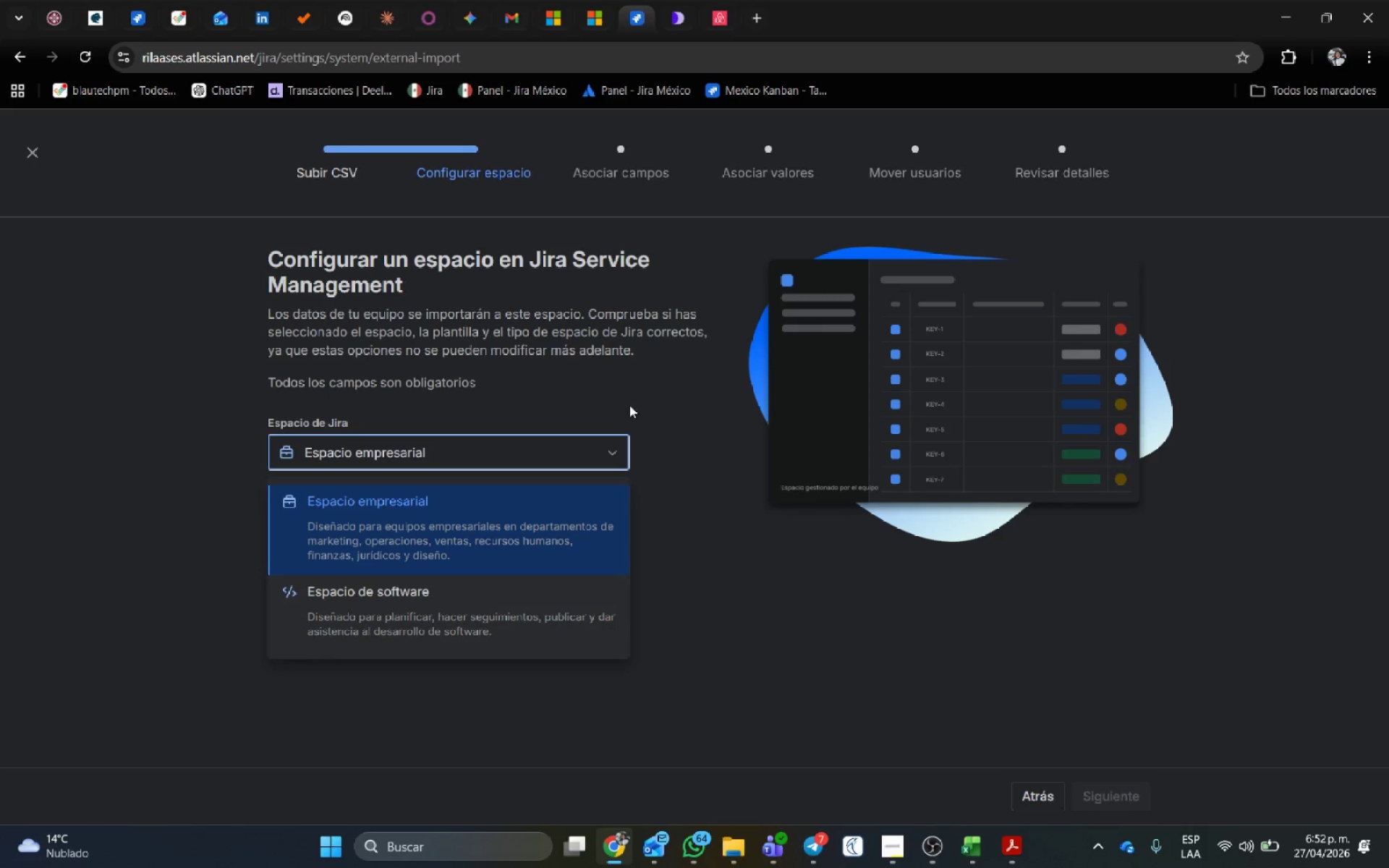 
left_click([635, 393])
 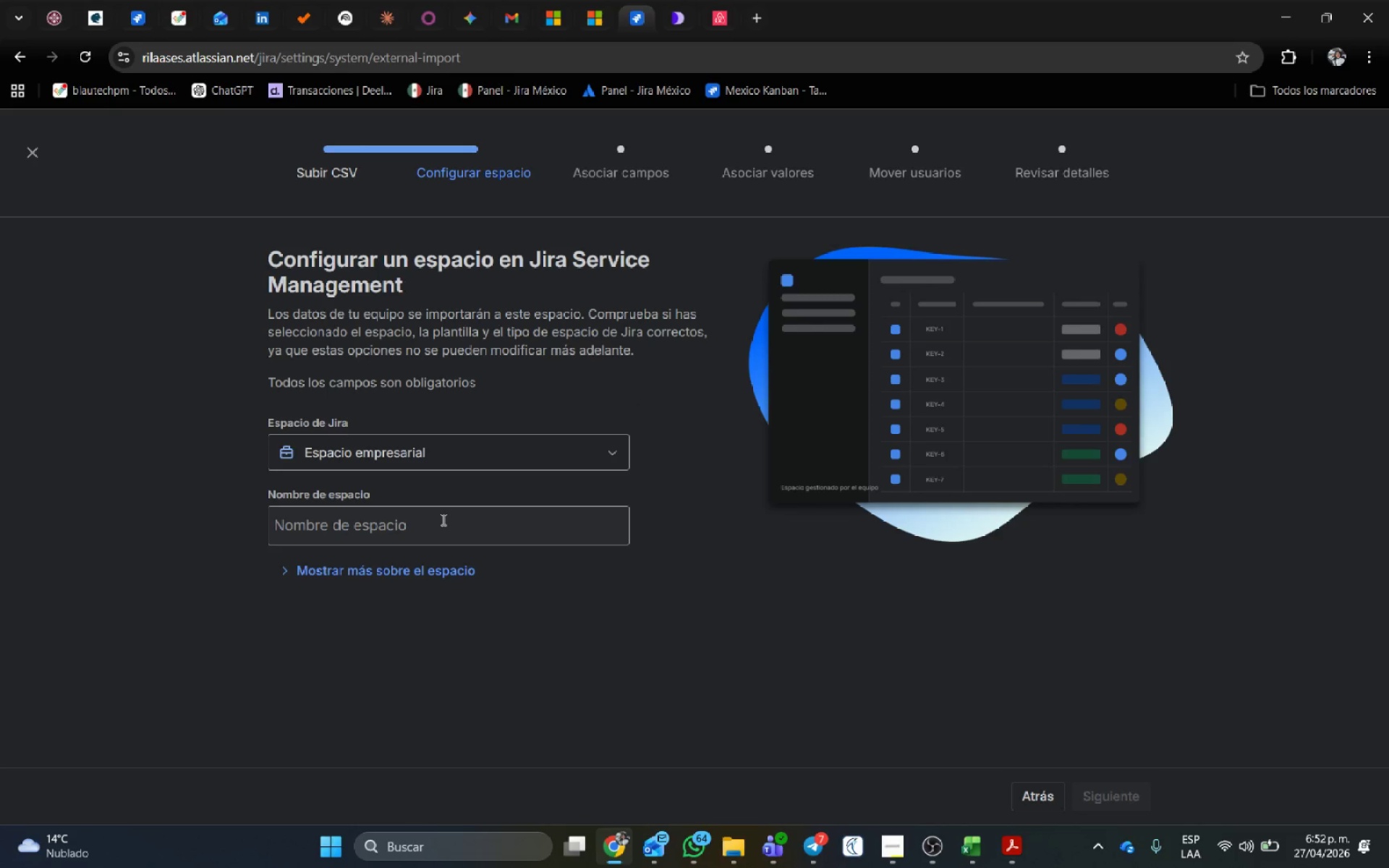 
left_click([442, 519])
 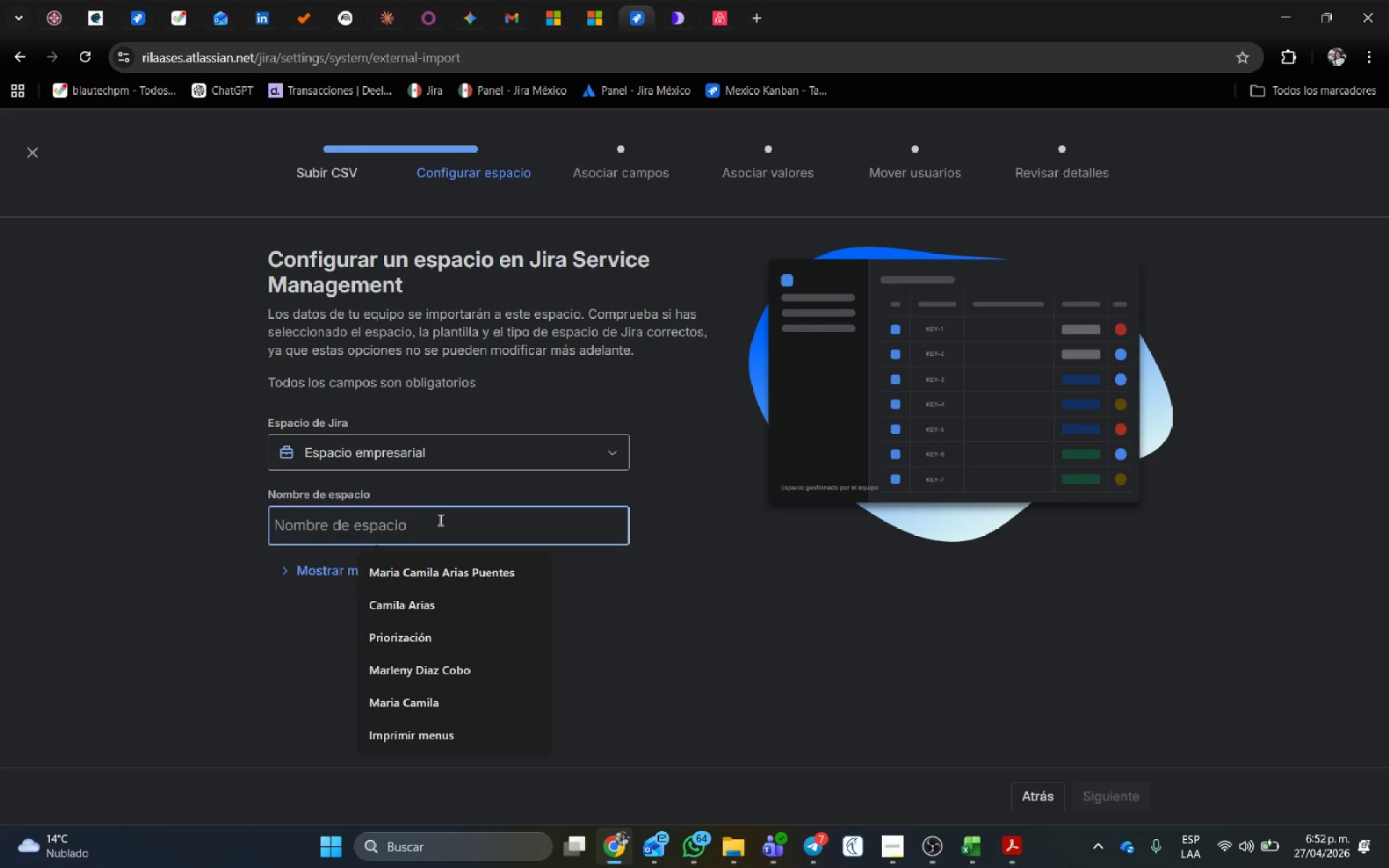 
wait(6.55)
 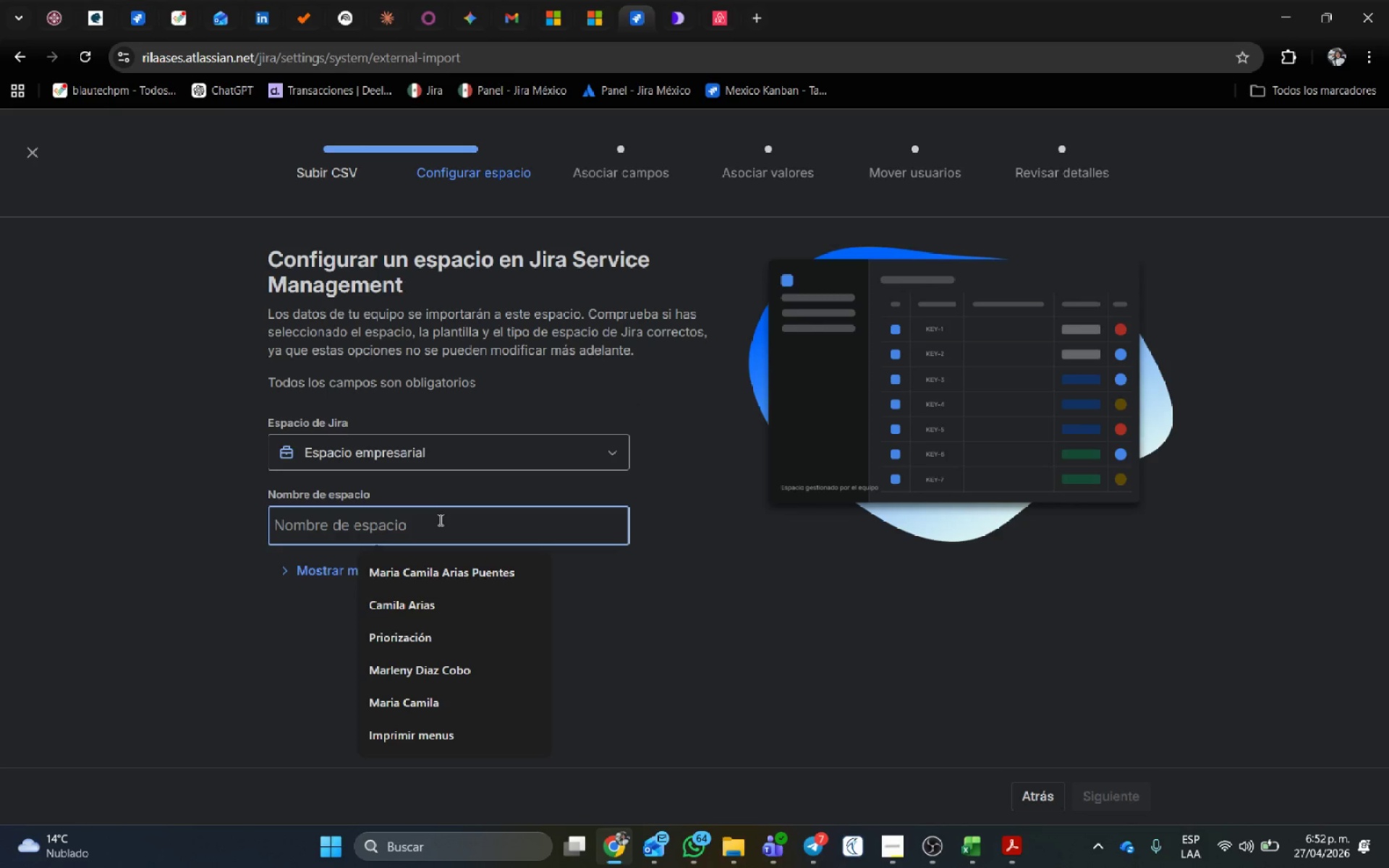 
type(Vintage Velocity Restorations)
 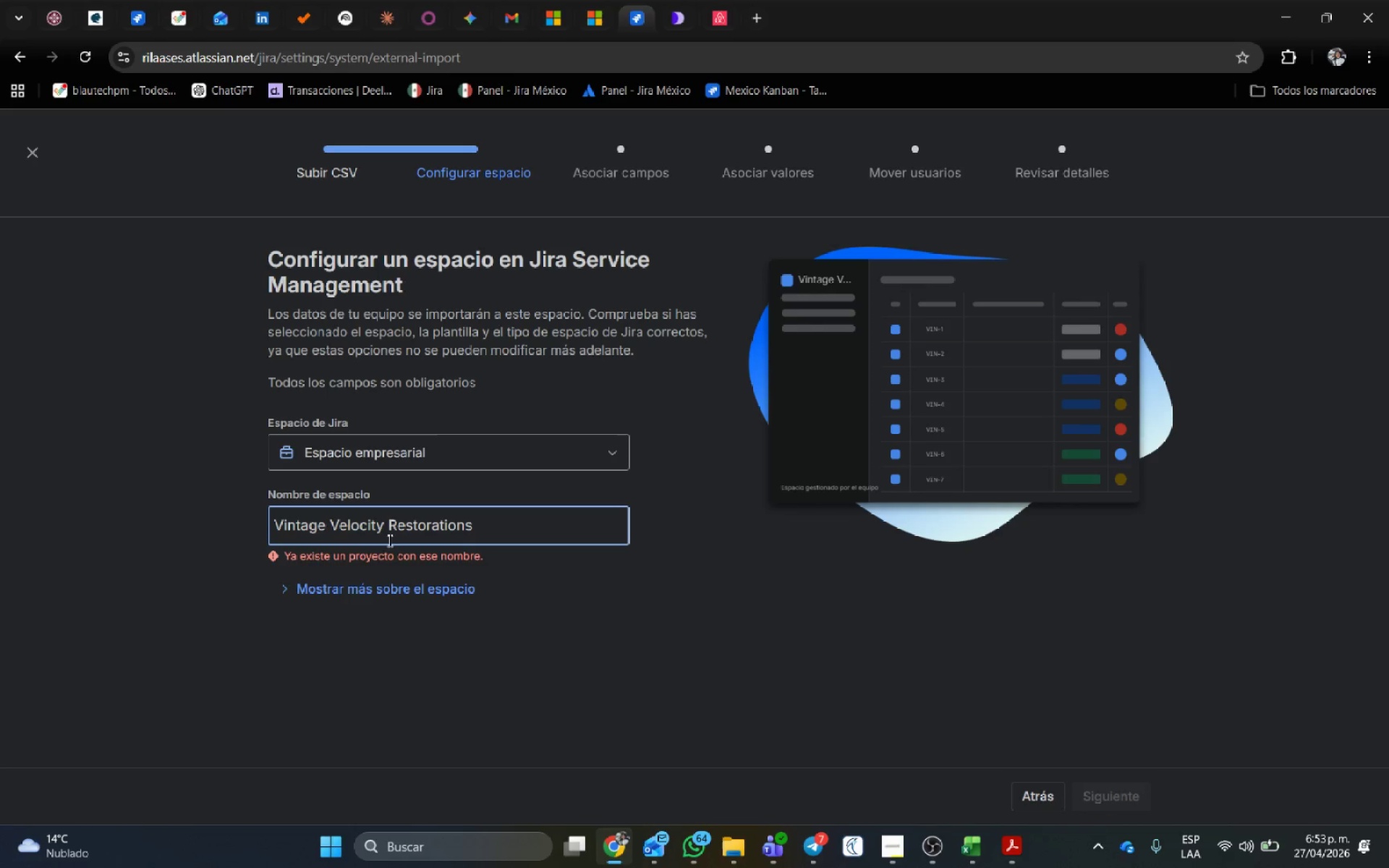 
wait(5.14)
 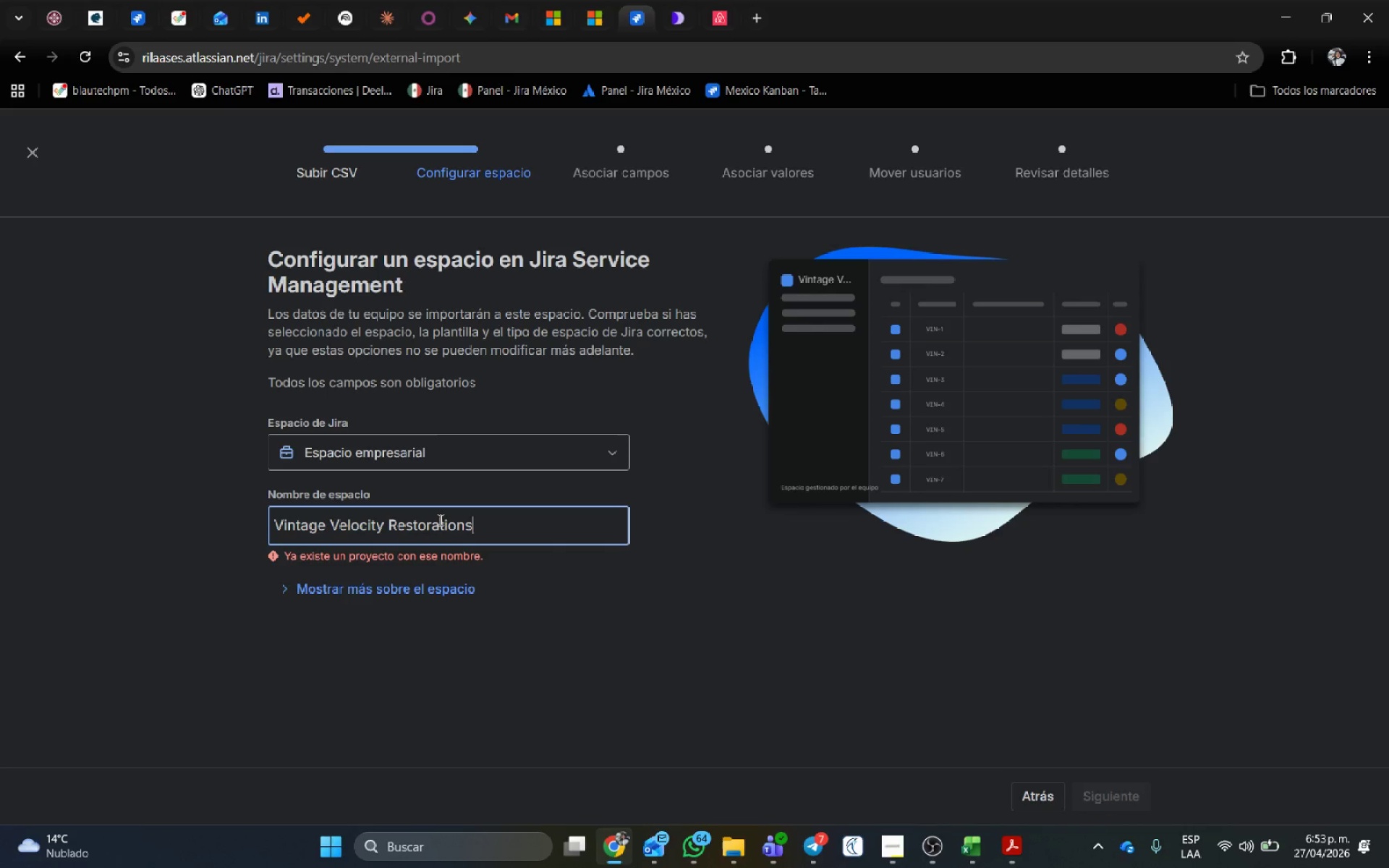 
left_click([328, 592])
 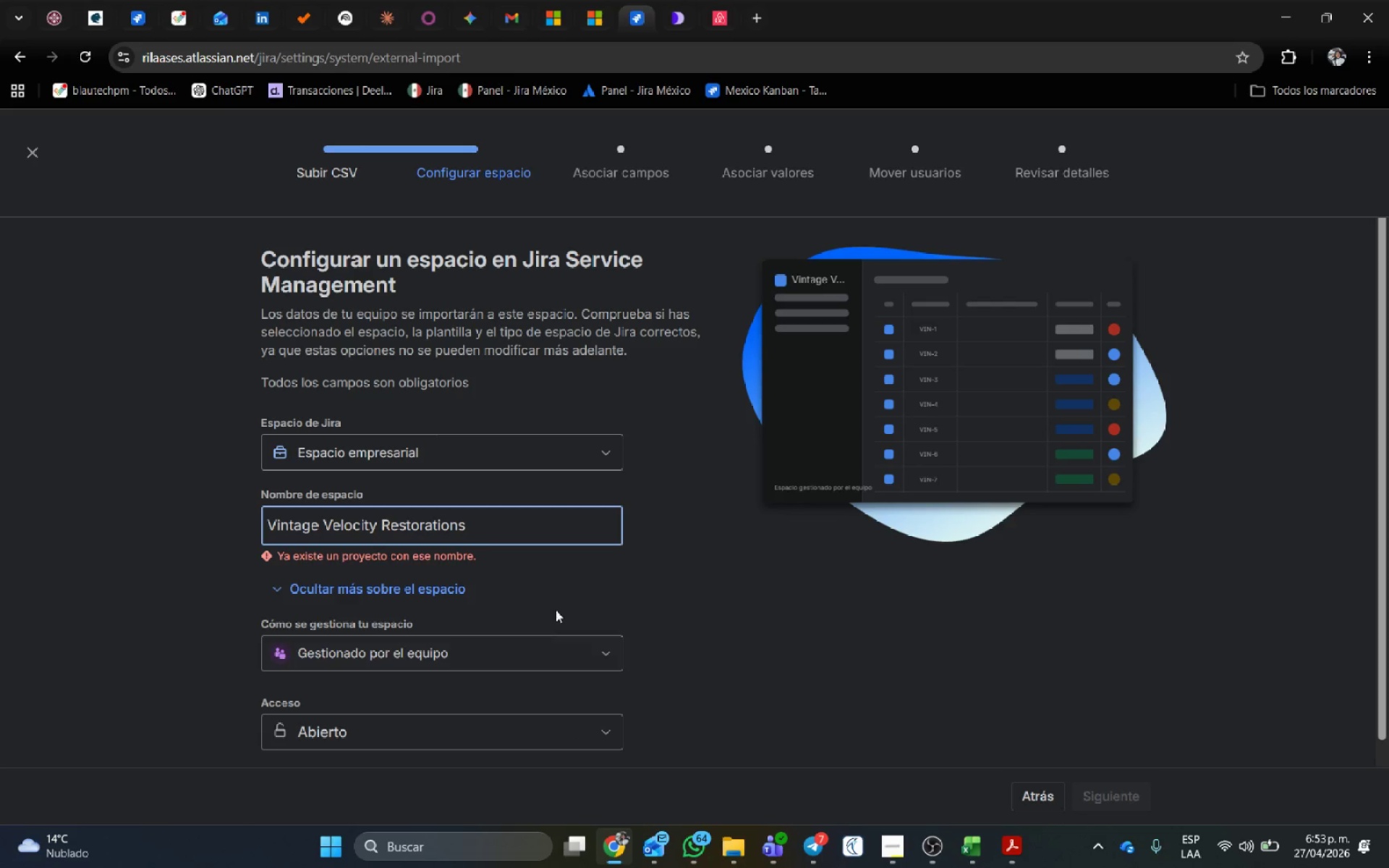 
scroll: coordinate [571, 563], scroll_direction: down, amount: 3.0
 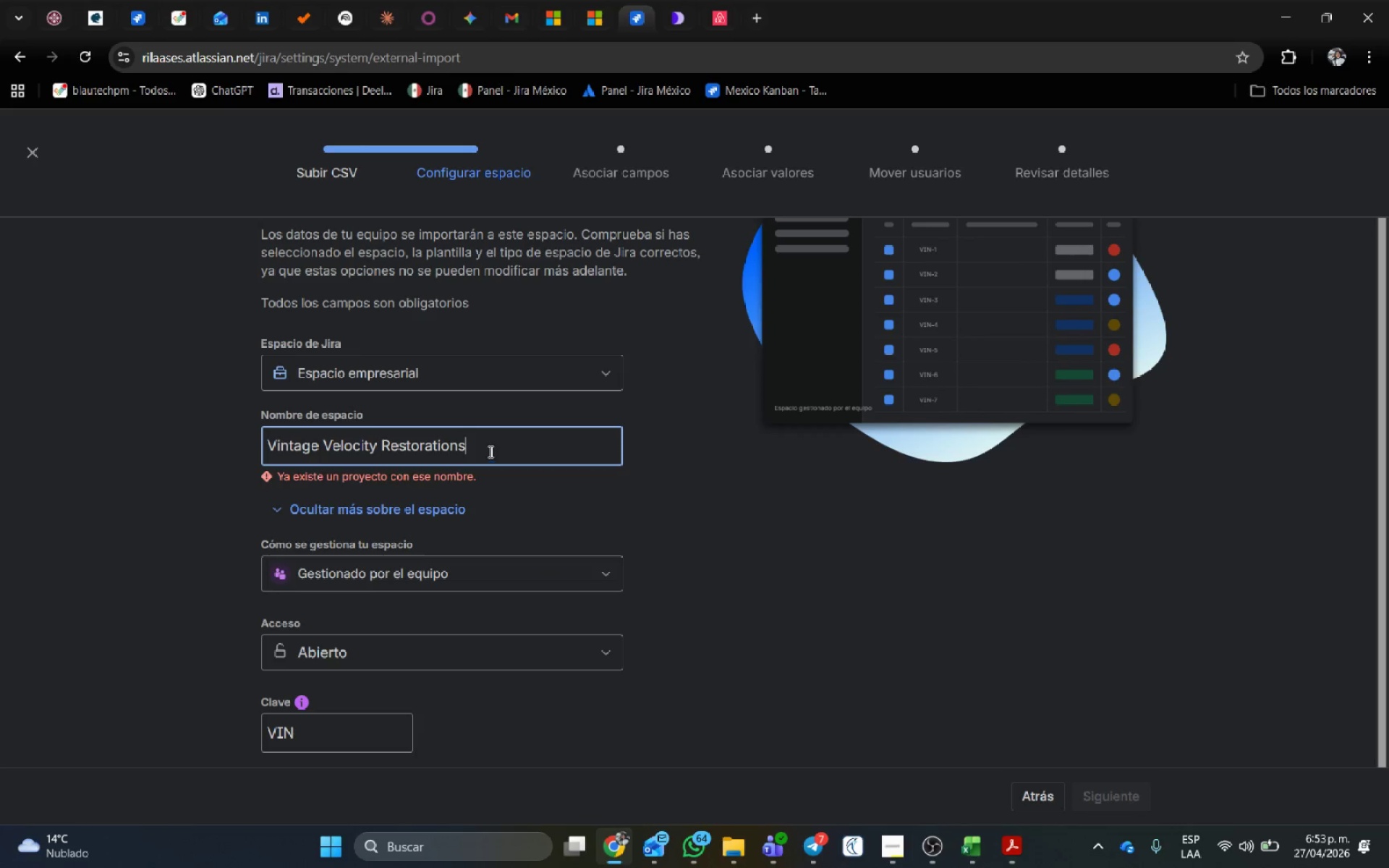 
left_click([491, 447])
 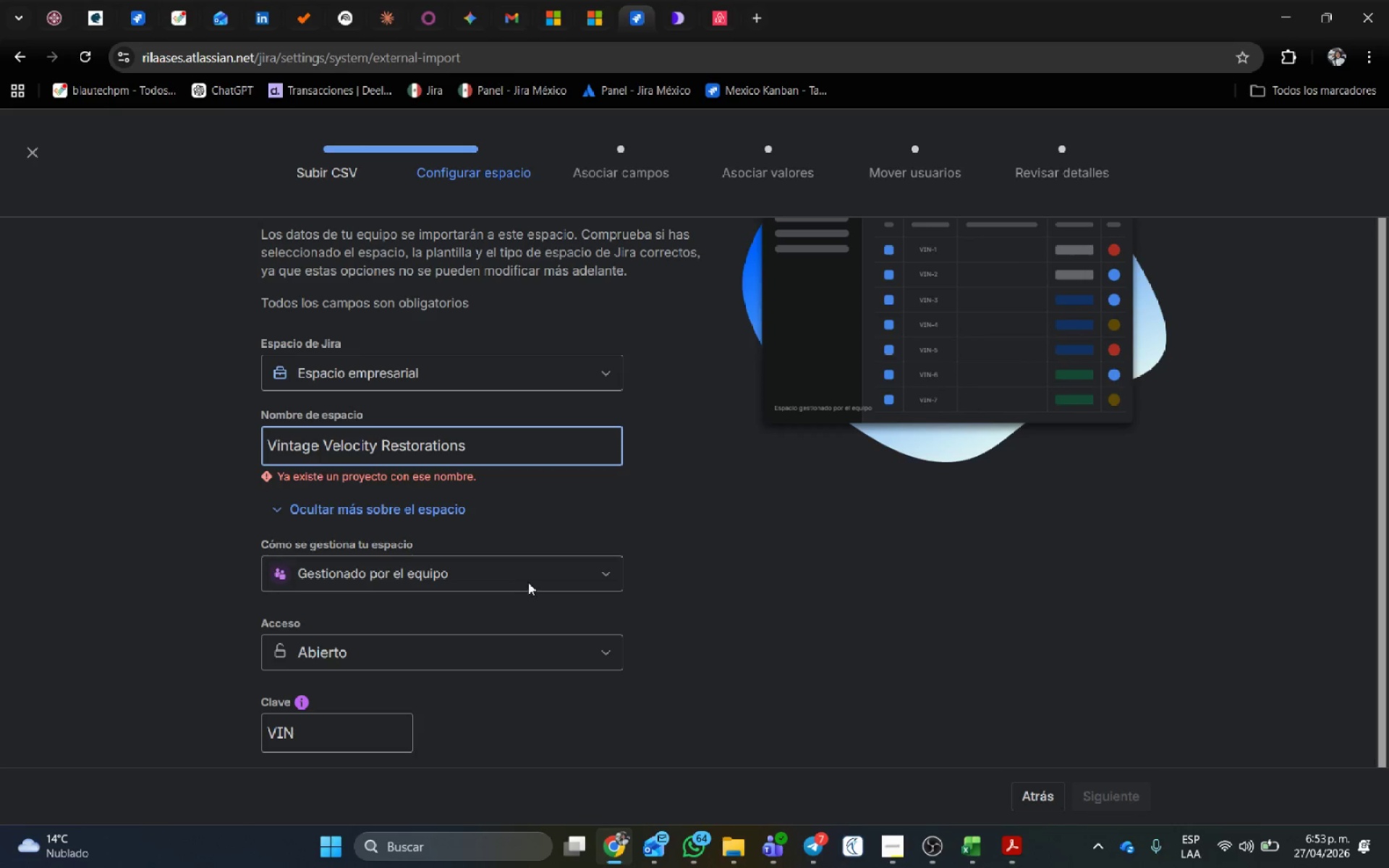 
left_click([530, 577])
 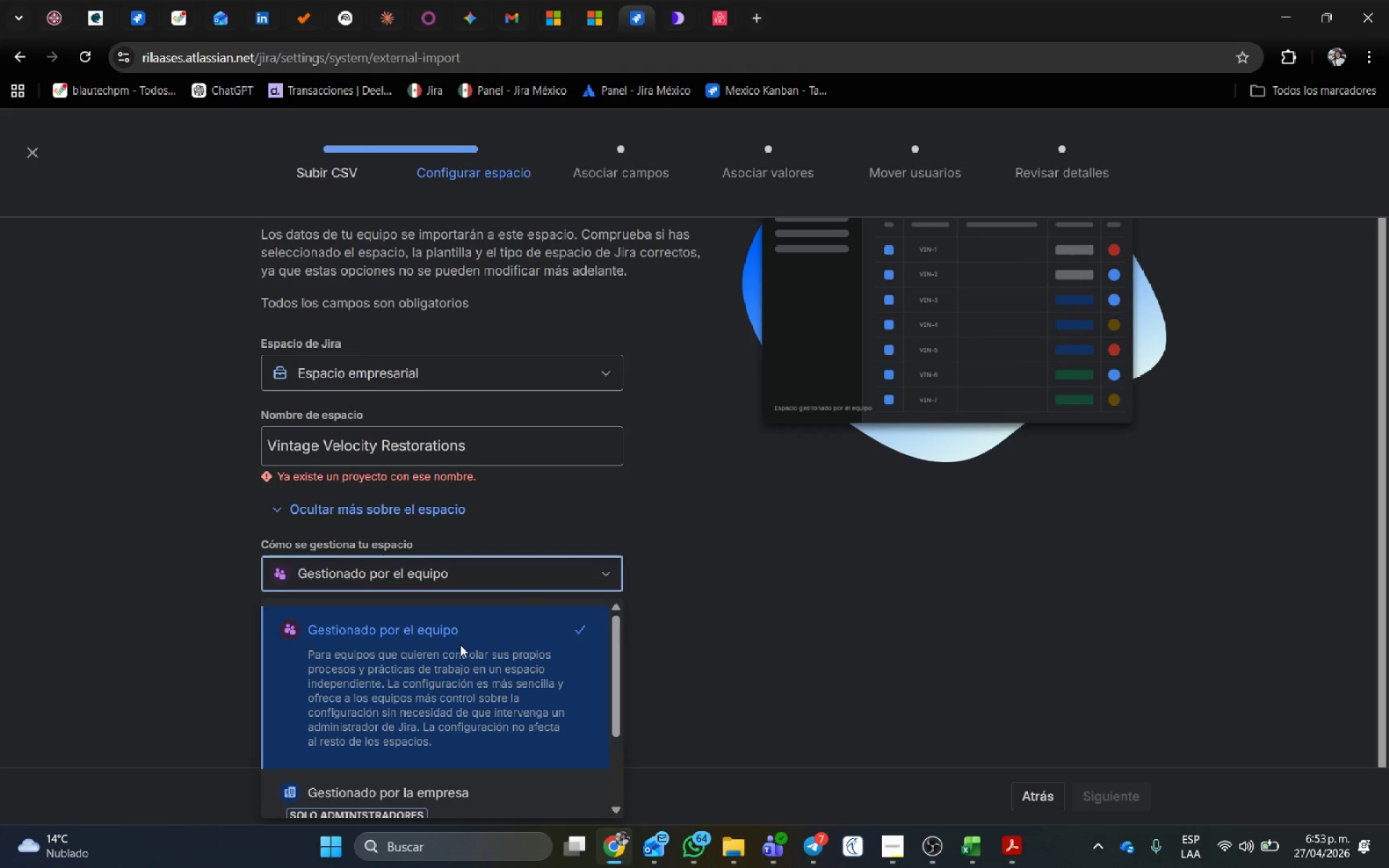 
scroll: coordinate [477, 697], scroll_direction: down, amount: 1.0
 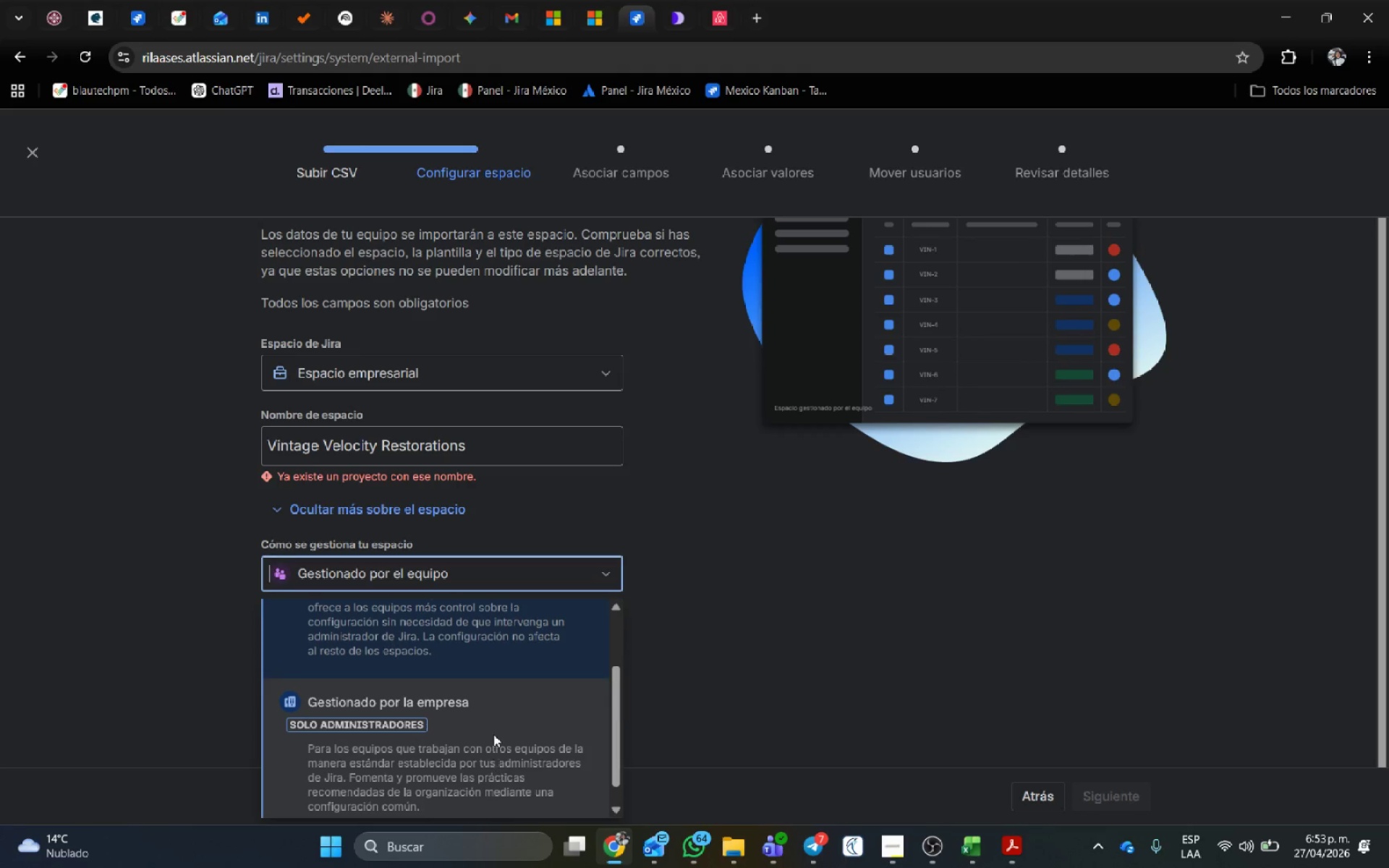 
left_click([494, 733])
 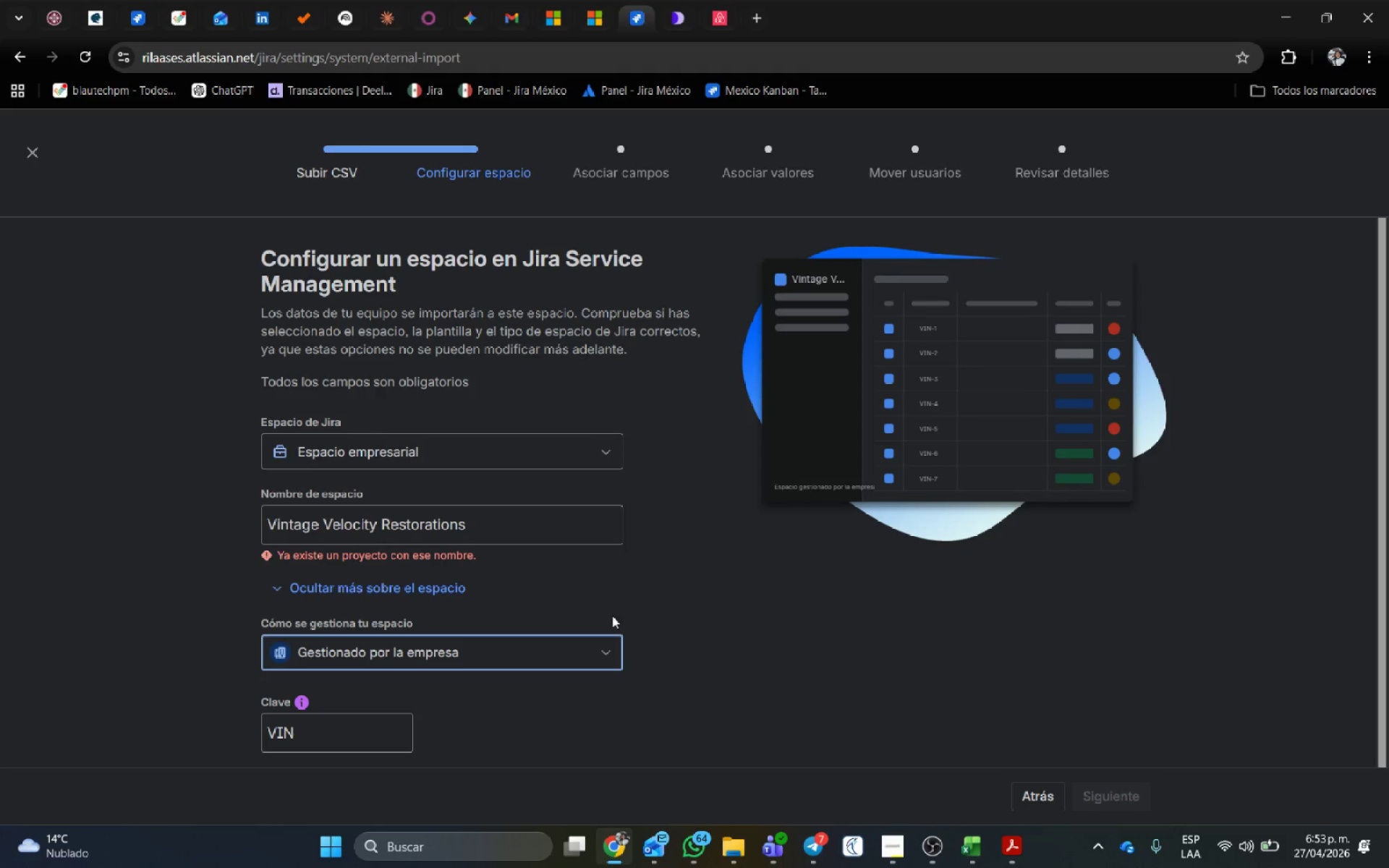 
scroll: coordinate [617, 603], scroll_direction: down, amount: 1.0
 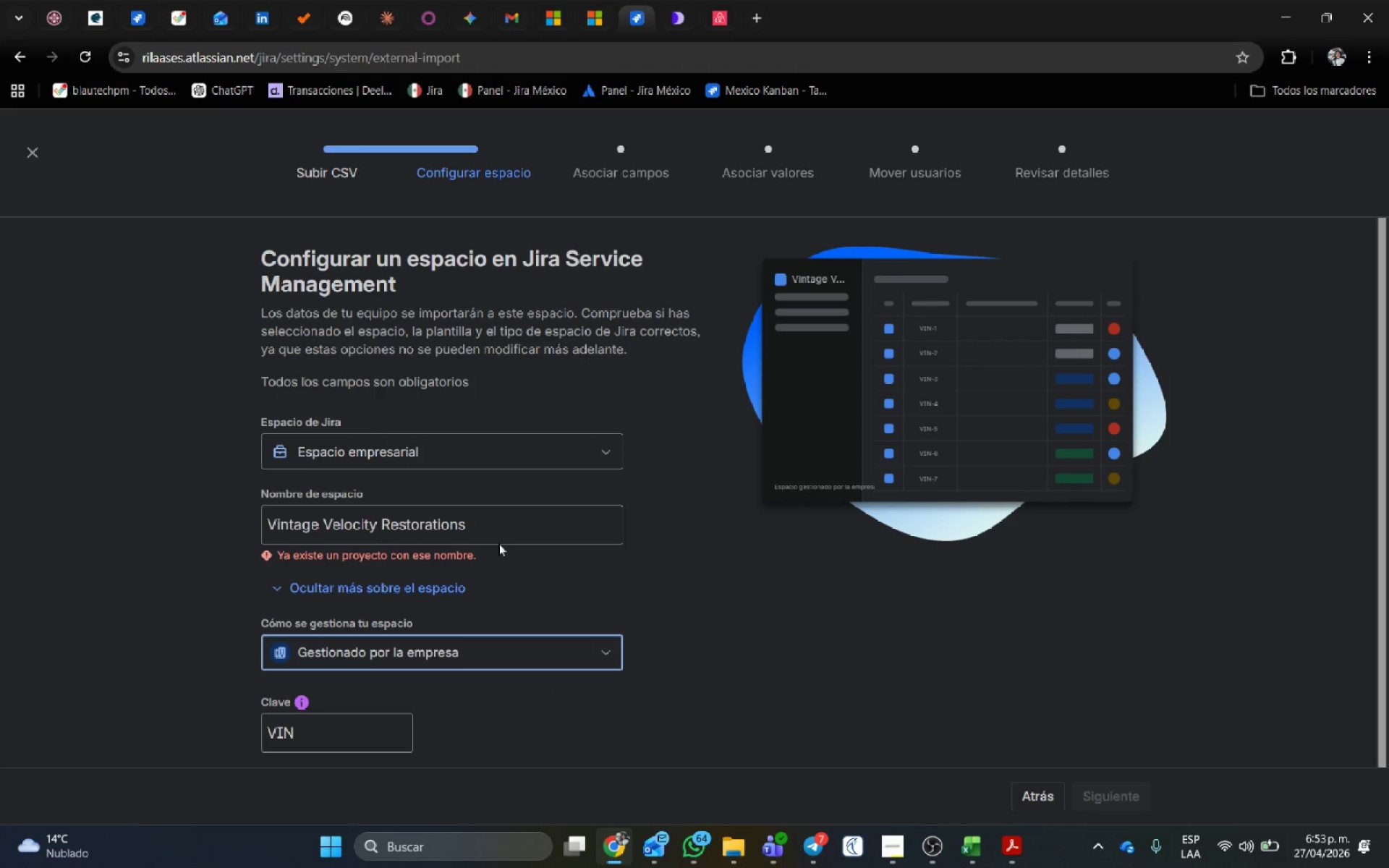 
left_click([511, 511])
 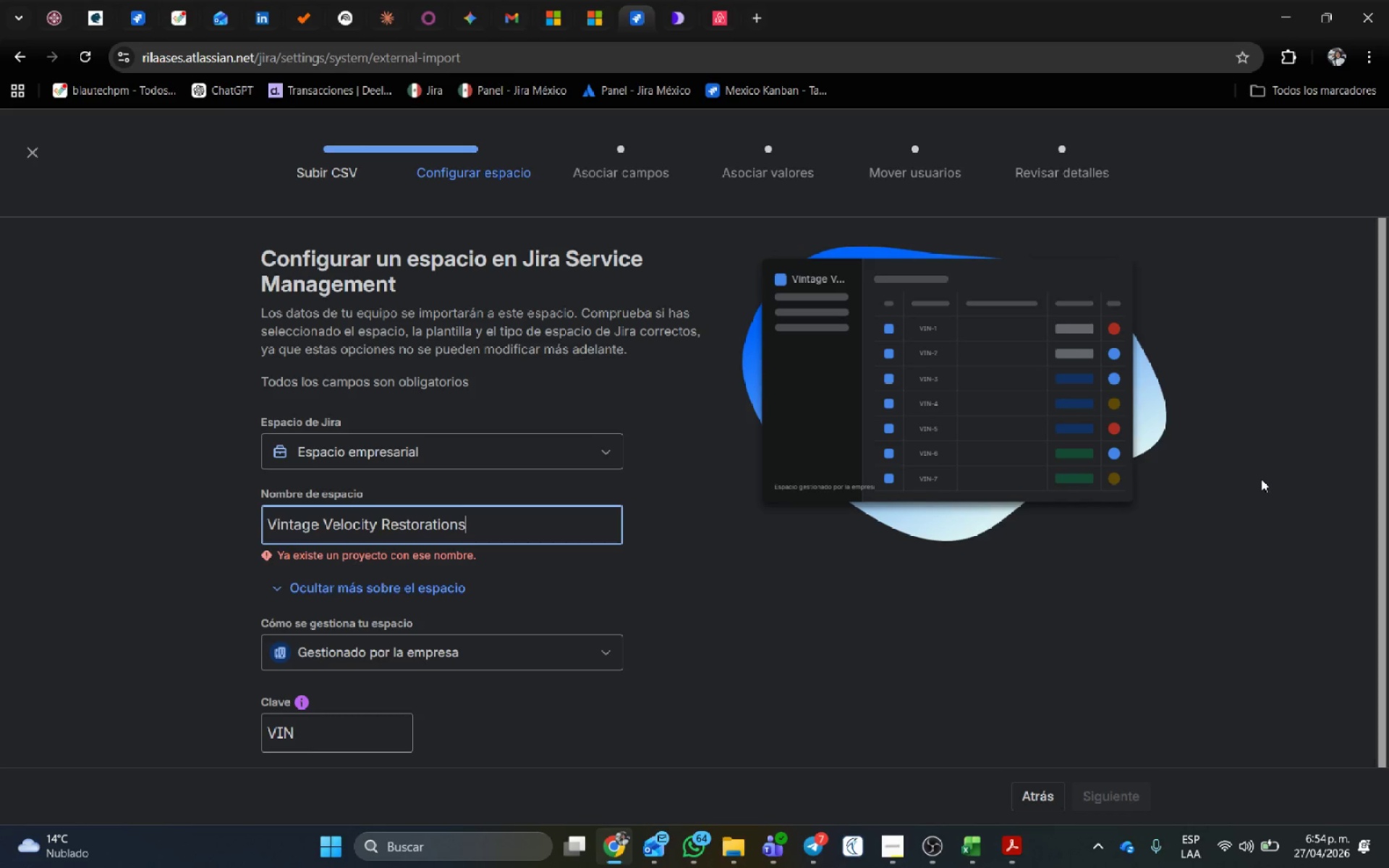 
wait(79.64)
 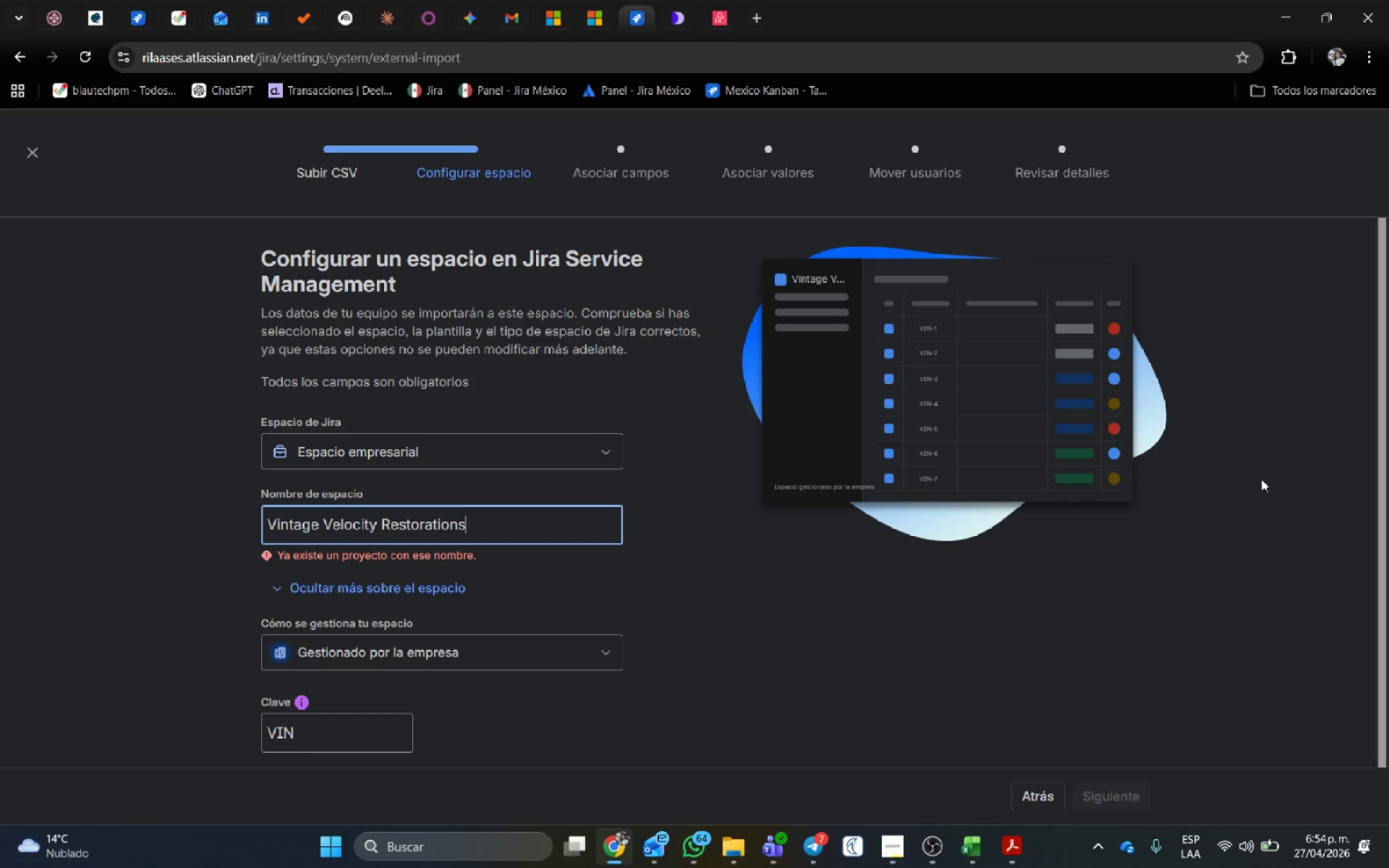 
left_click_drag(start_coordinate=[356, 725], to_coordinate=[238, 715])
 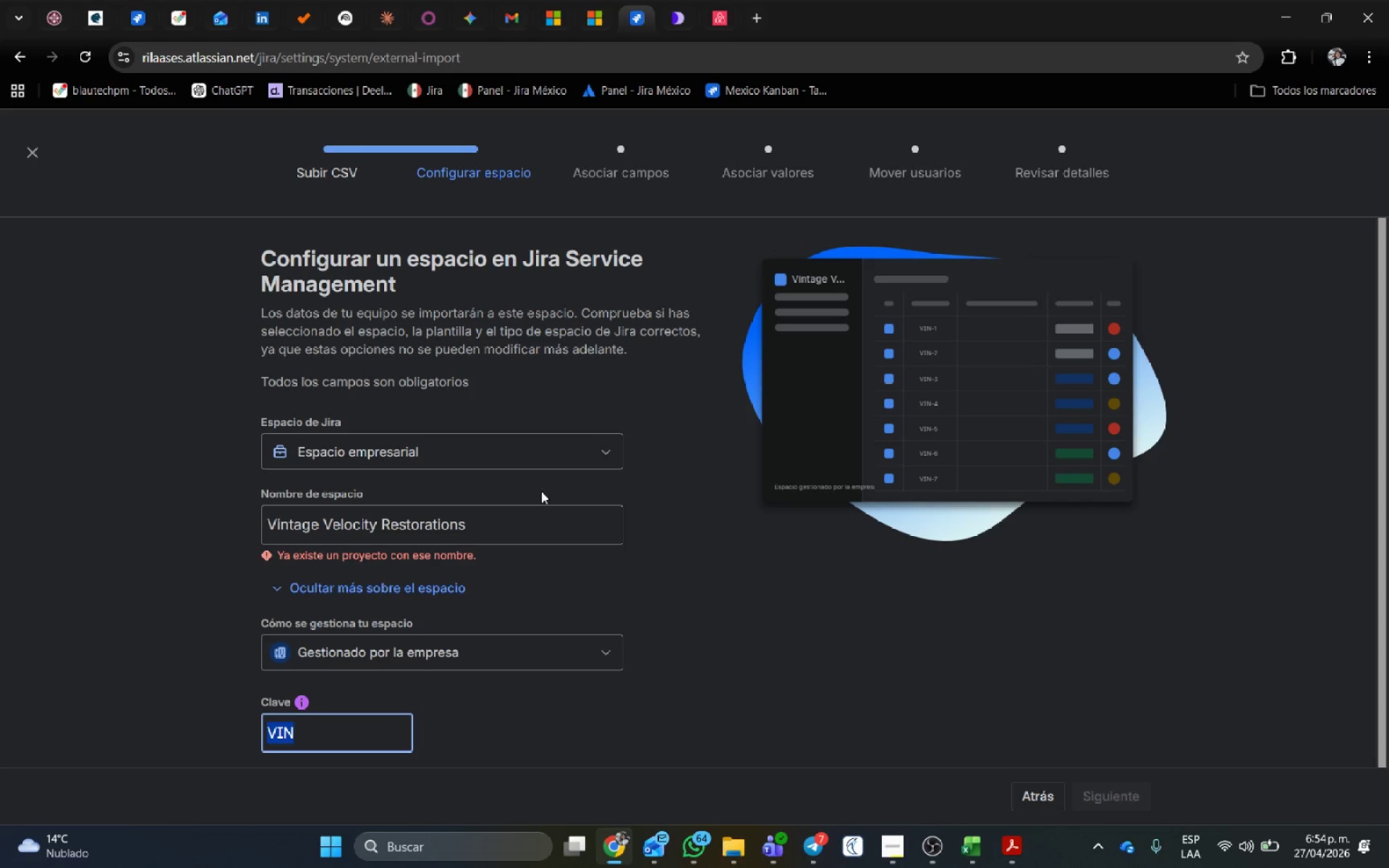 
type(VVR)
 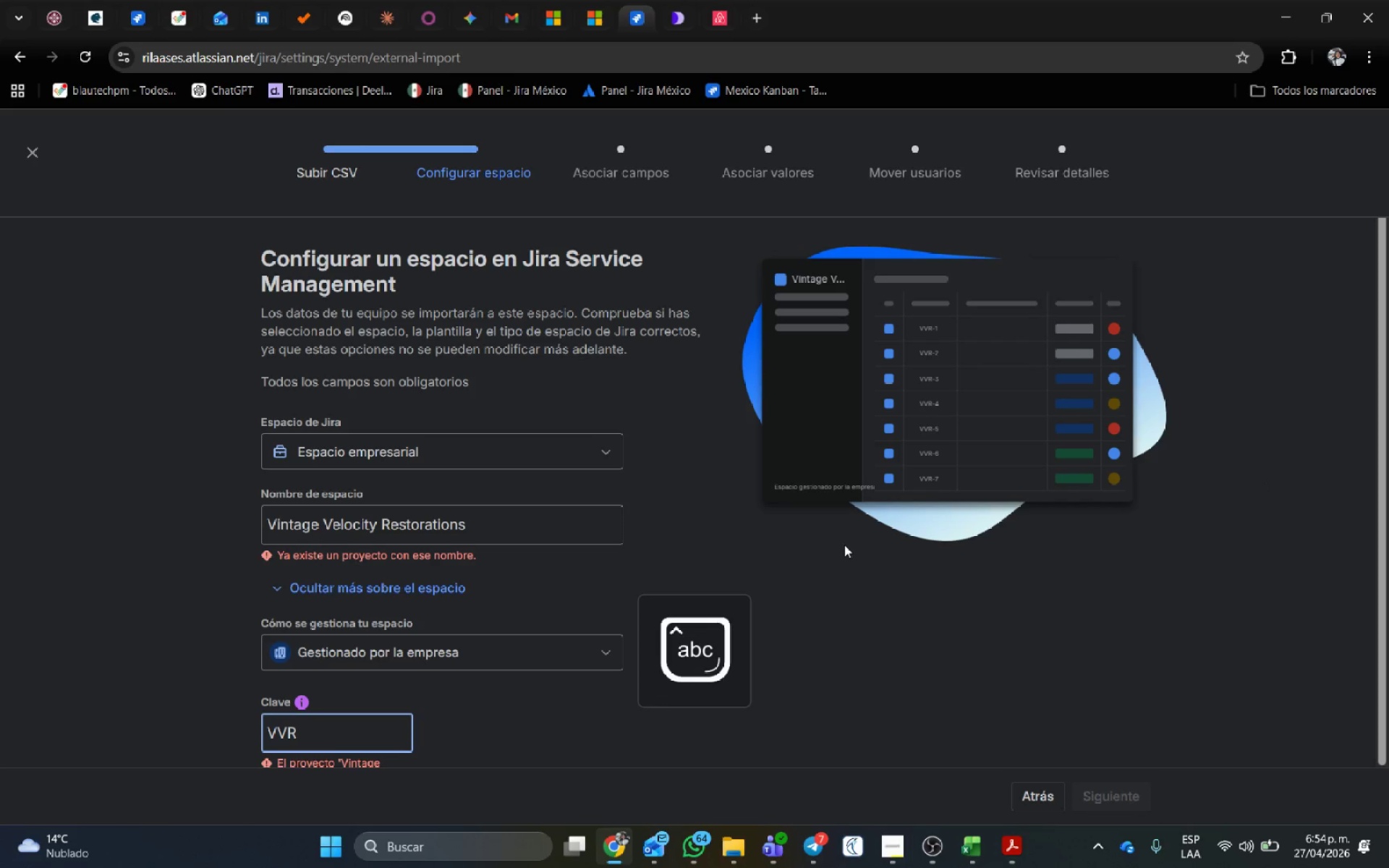 
left_click([907, 597])
 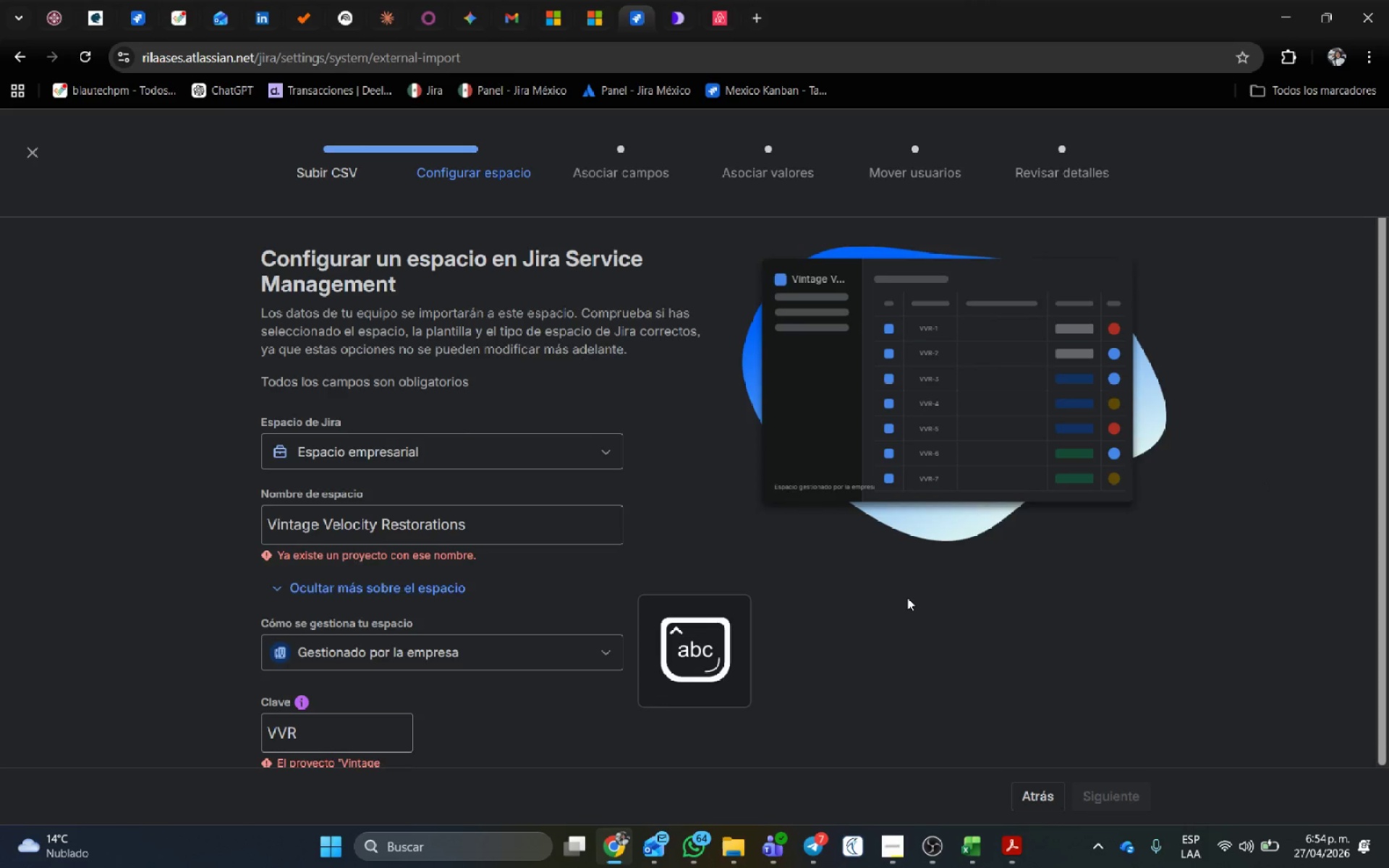 
scroll: coordinate [907, 597], scroll_direction: down, amount: 3.0
 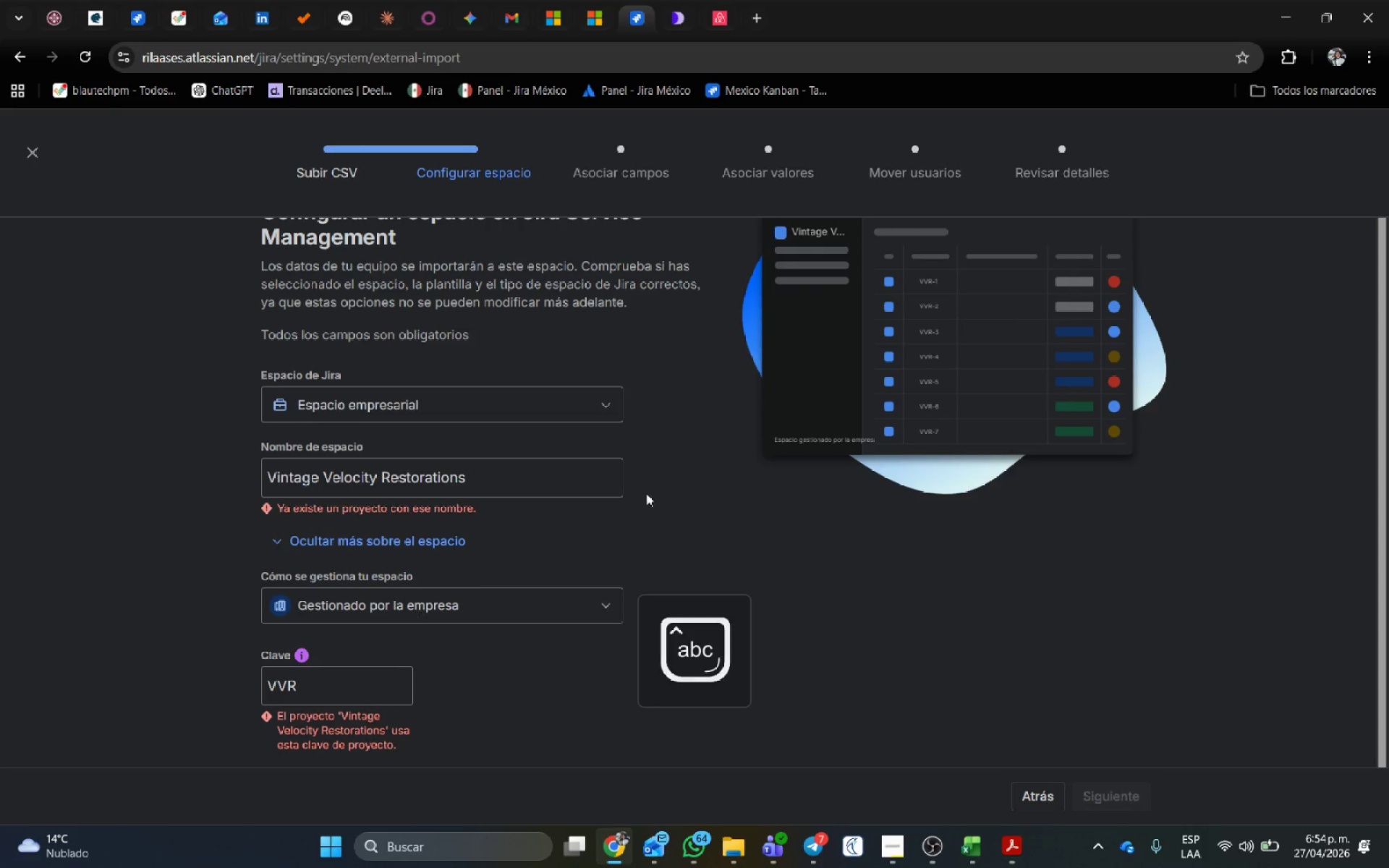 
left_click([806, 495])
 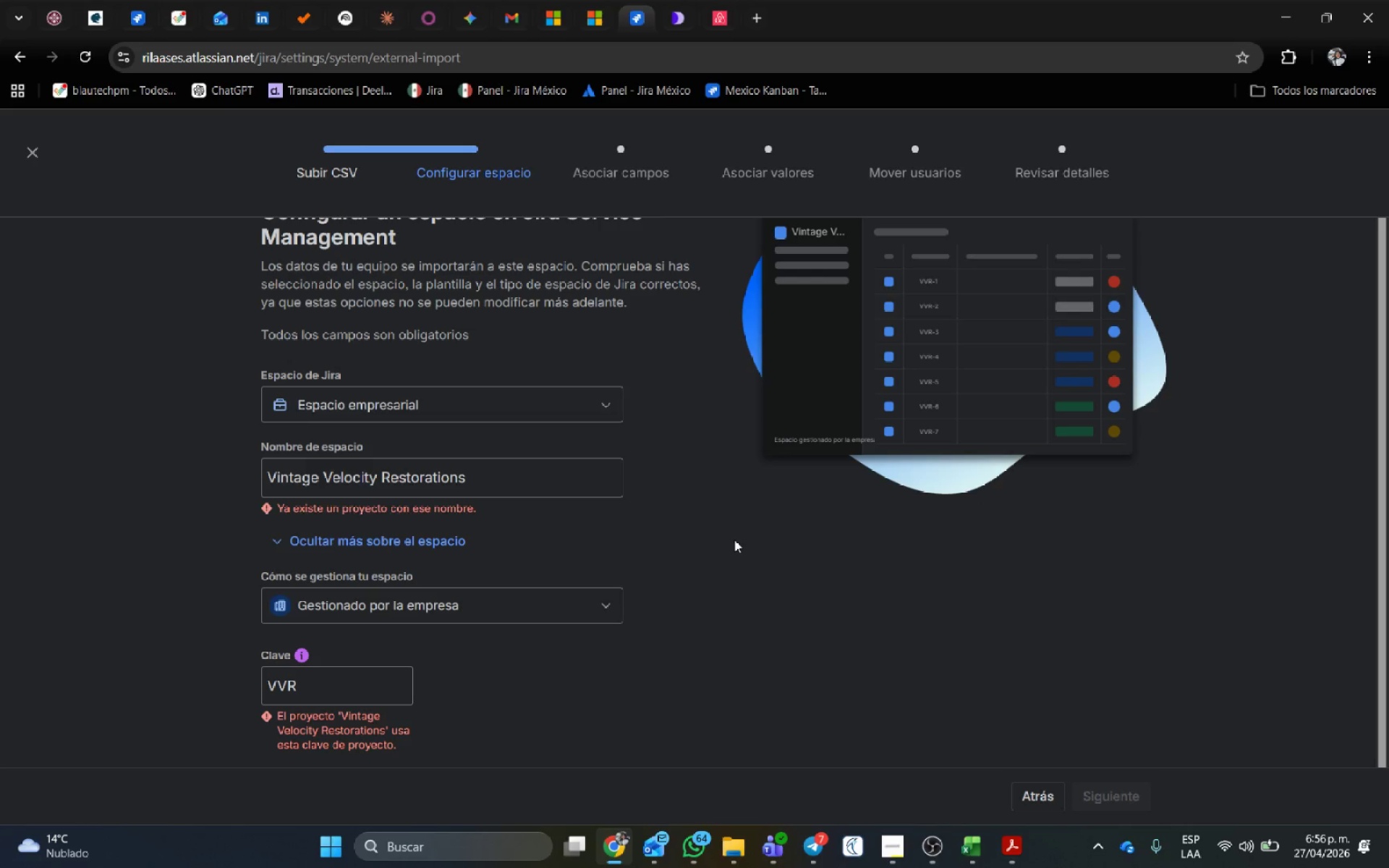 
wait(105.8)
 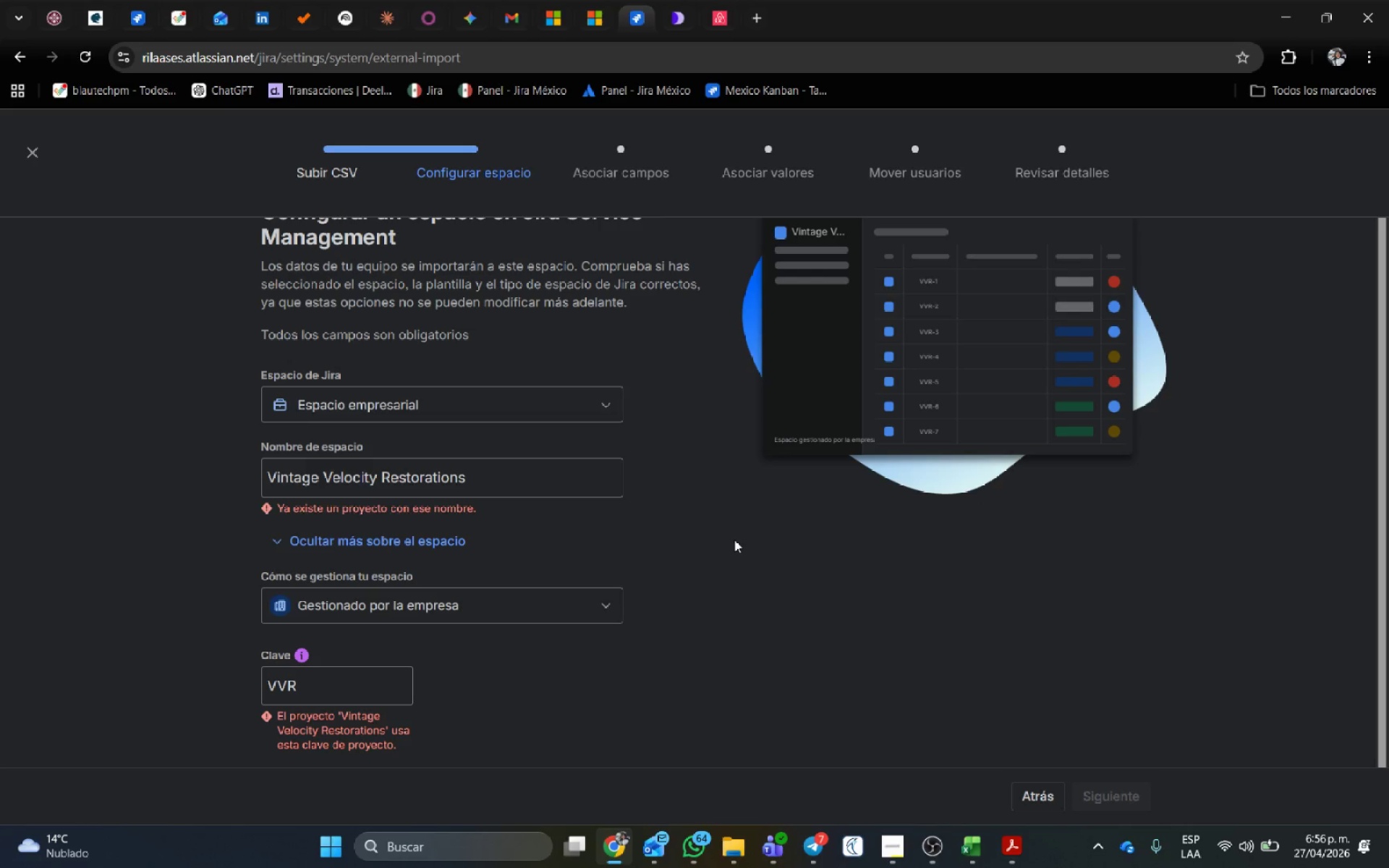 
scroll: coordinate [1164, 360], scroll_direction: up, amount: 6.0
 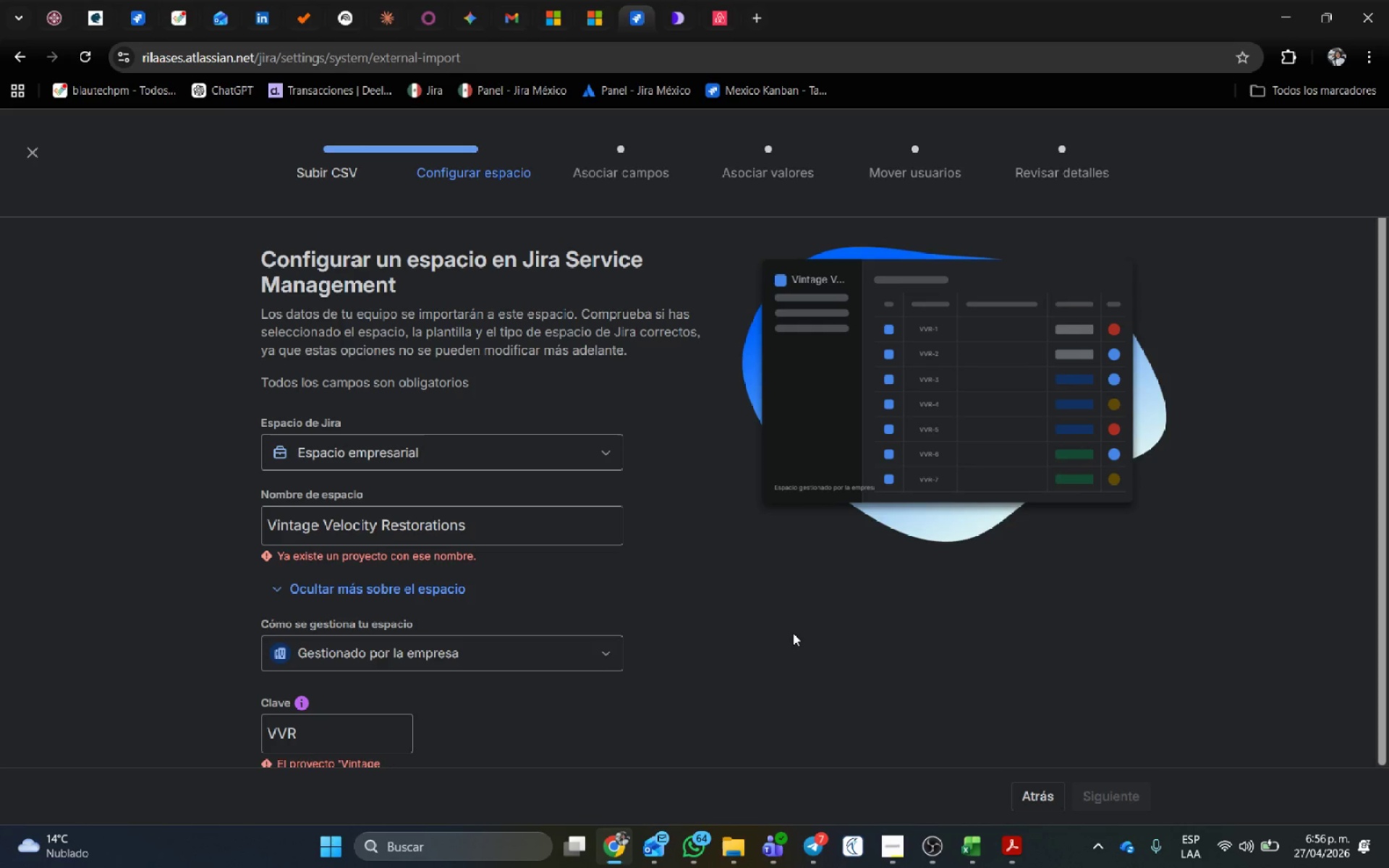 
wait(9.7)
 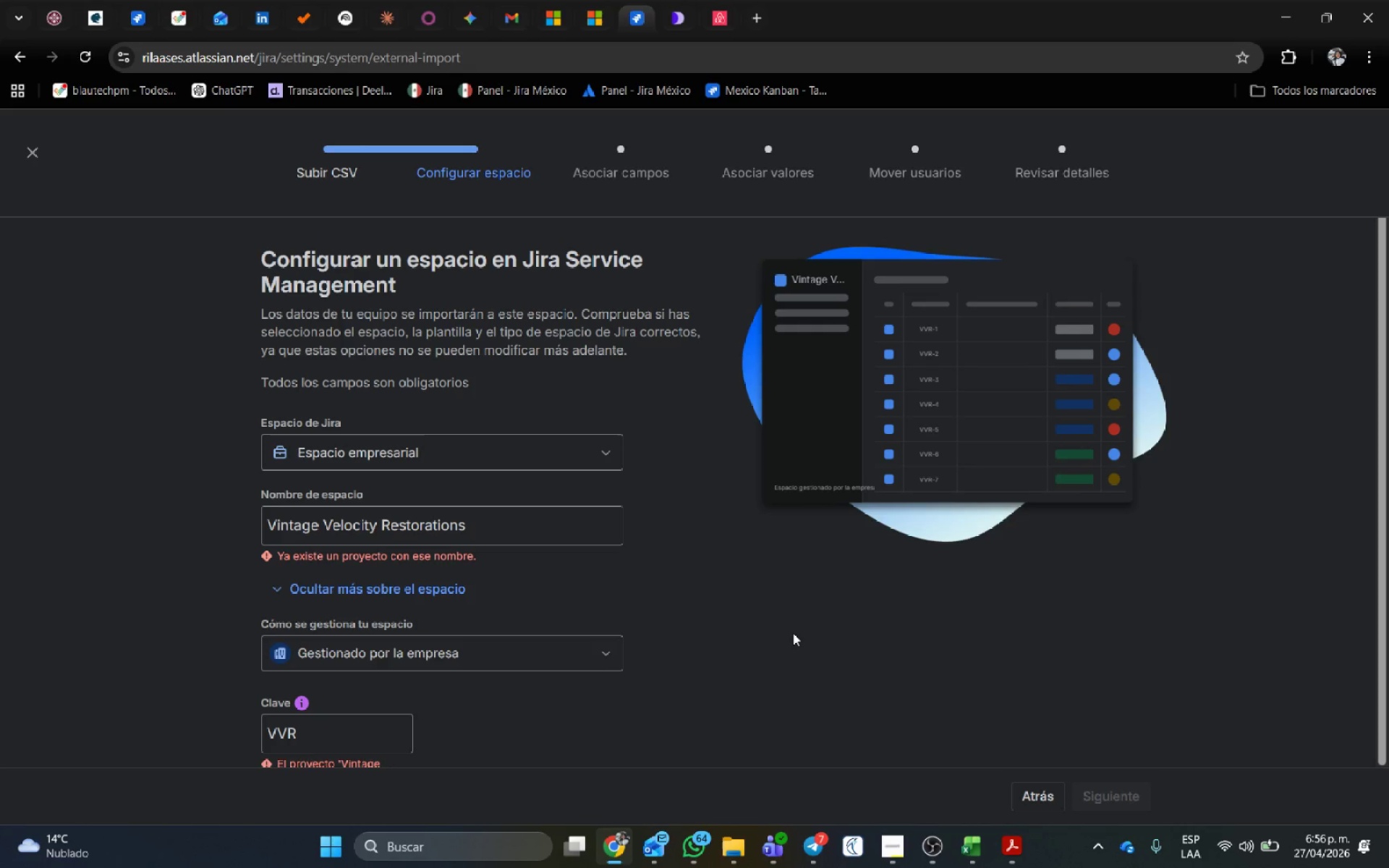 
left_click_drag(start_coordinate=[515, 513], to_coordinate=[18, 509])
 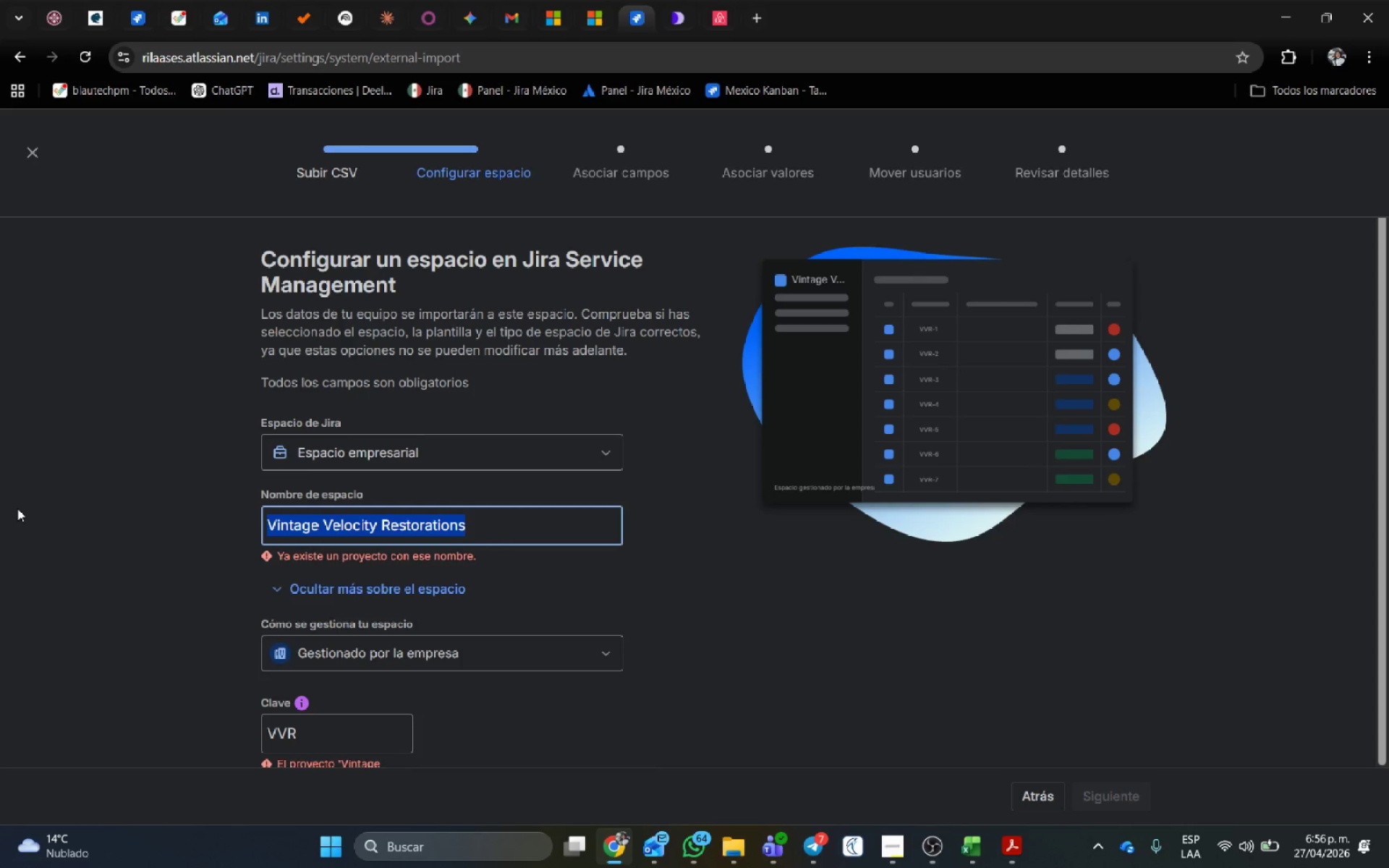 
key(Backspace)
 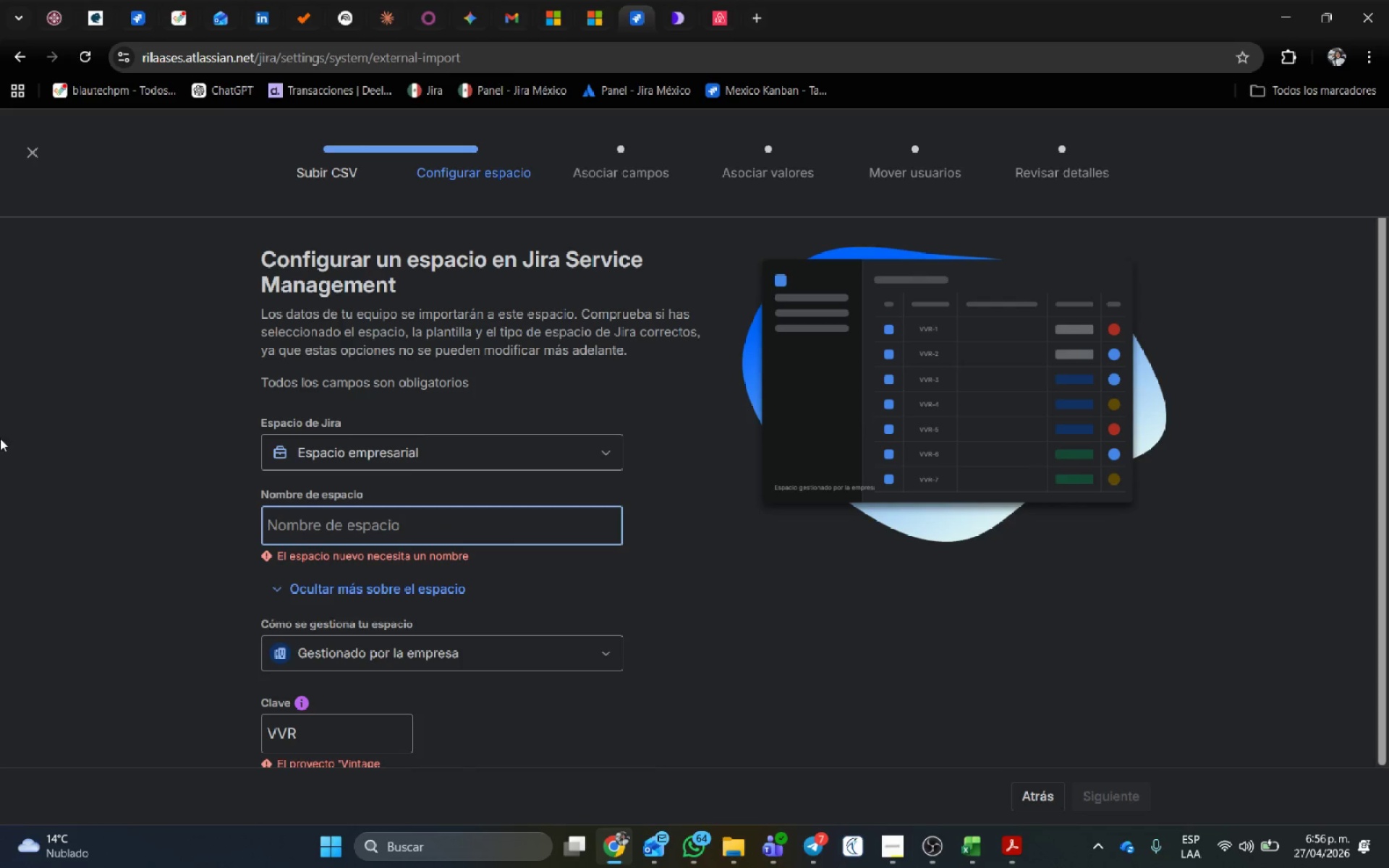 
scroll: coordinate [509, 645], scroll_direction: down, amount: 1.0
 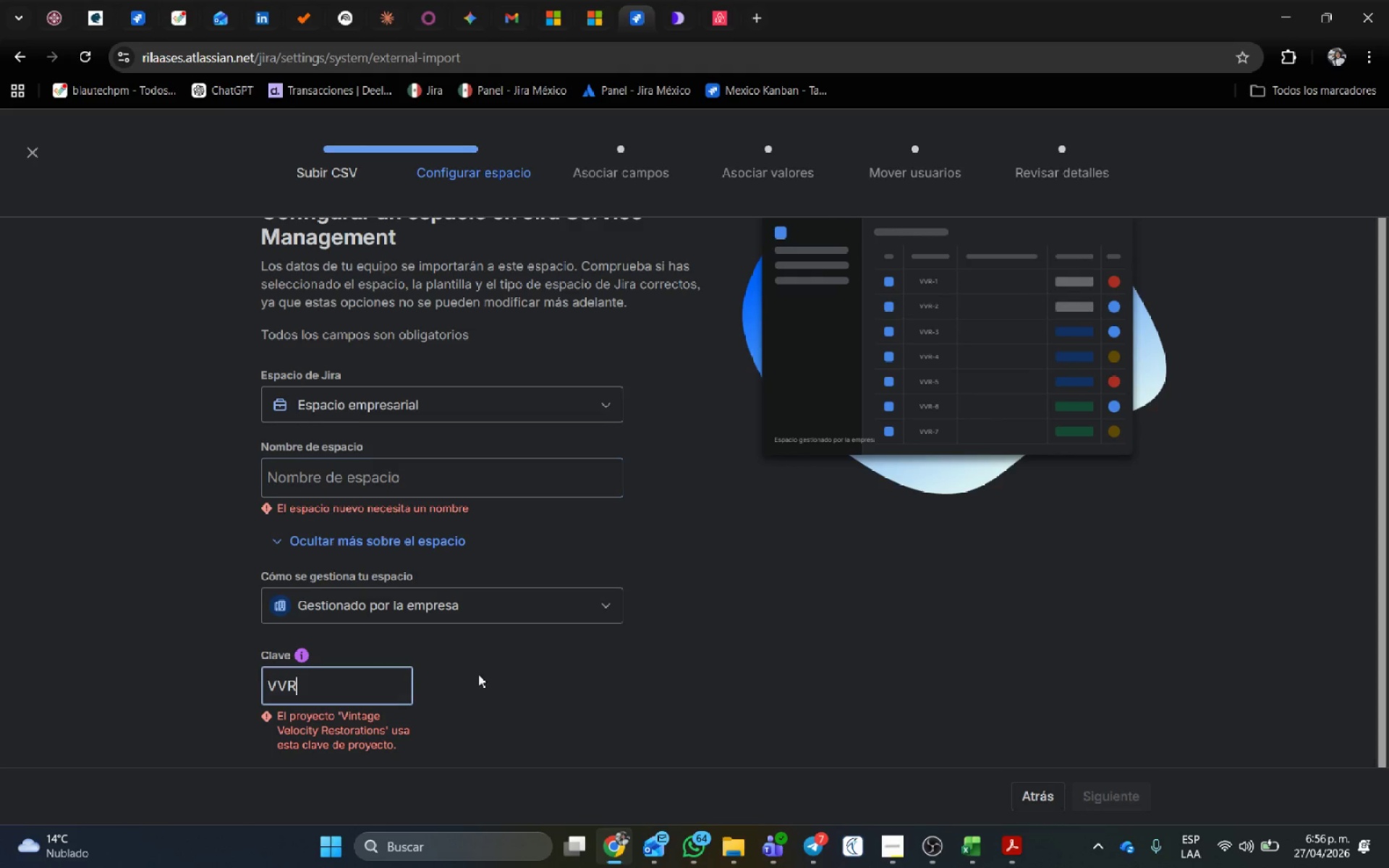 
double_click([517, 674])
 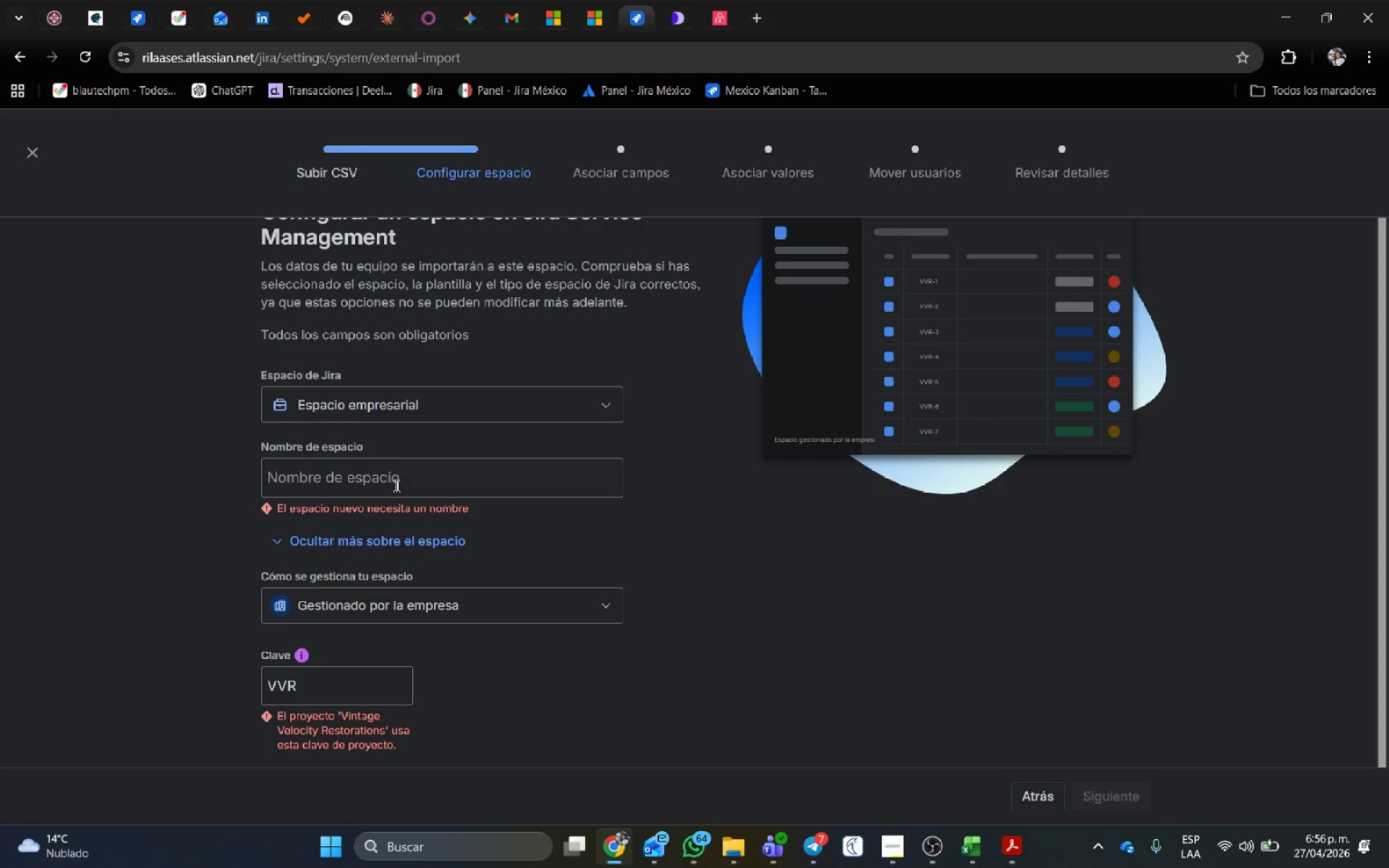 
left_click([393, 477])
 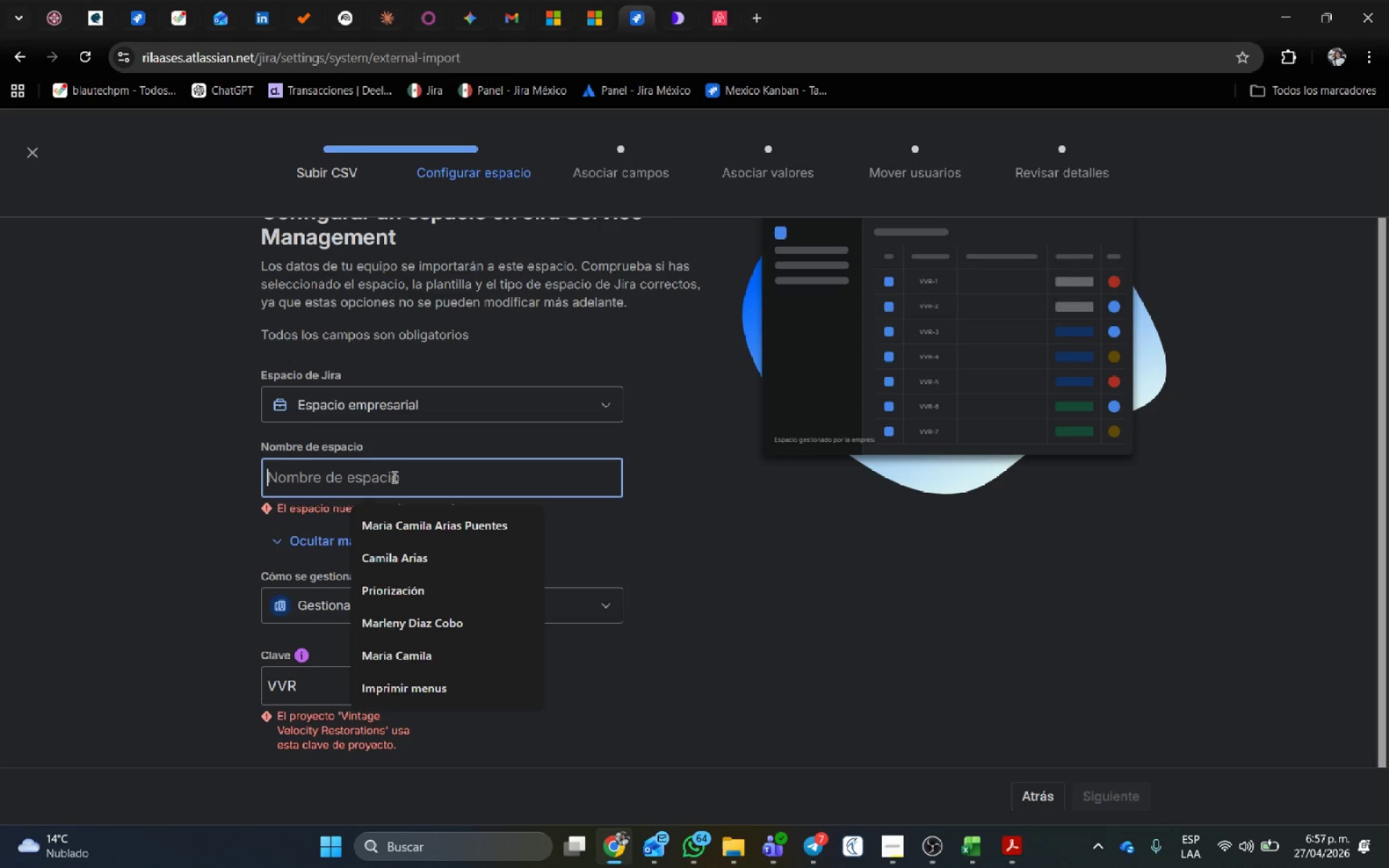 
wait(14.81)
 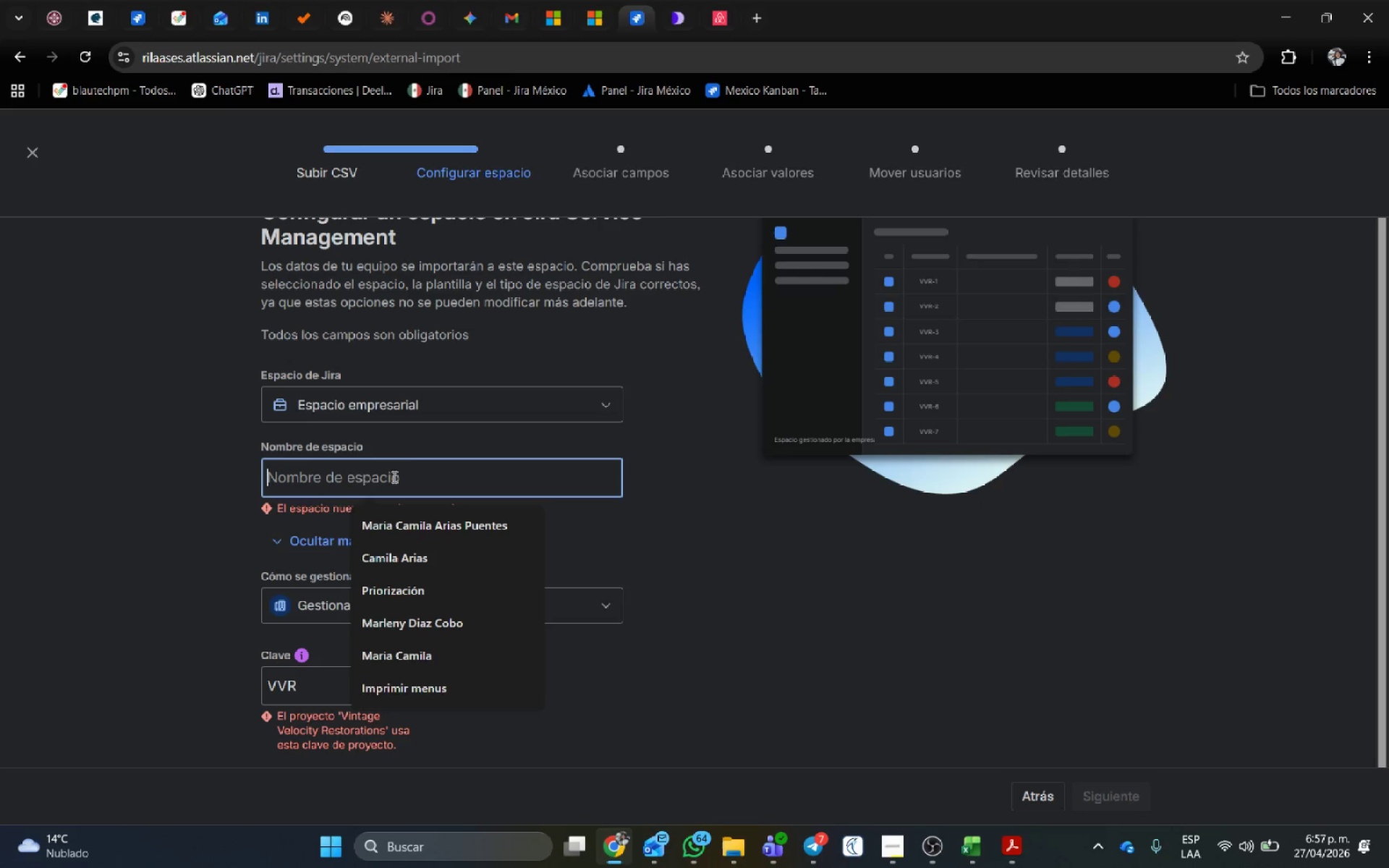 
left_click_drag(start_coordinate=[313, 689], to_coordinate=[89, 650])
 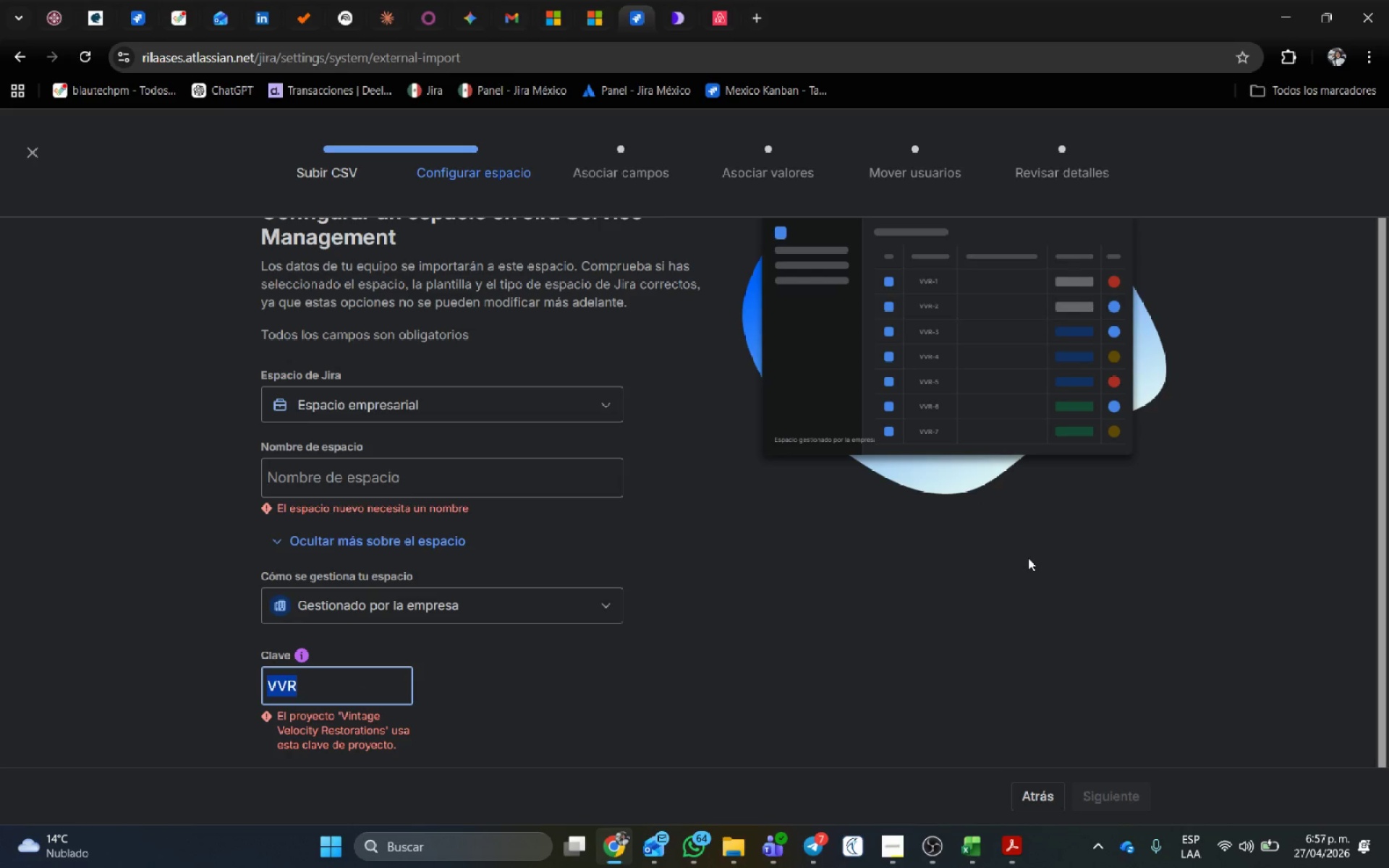 
key(Backspace)
 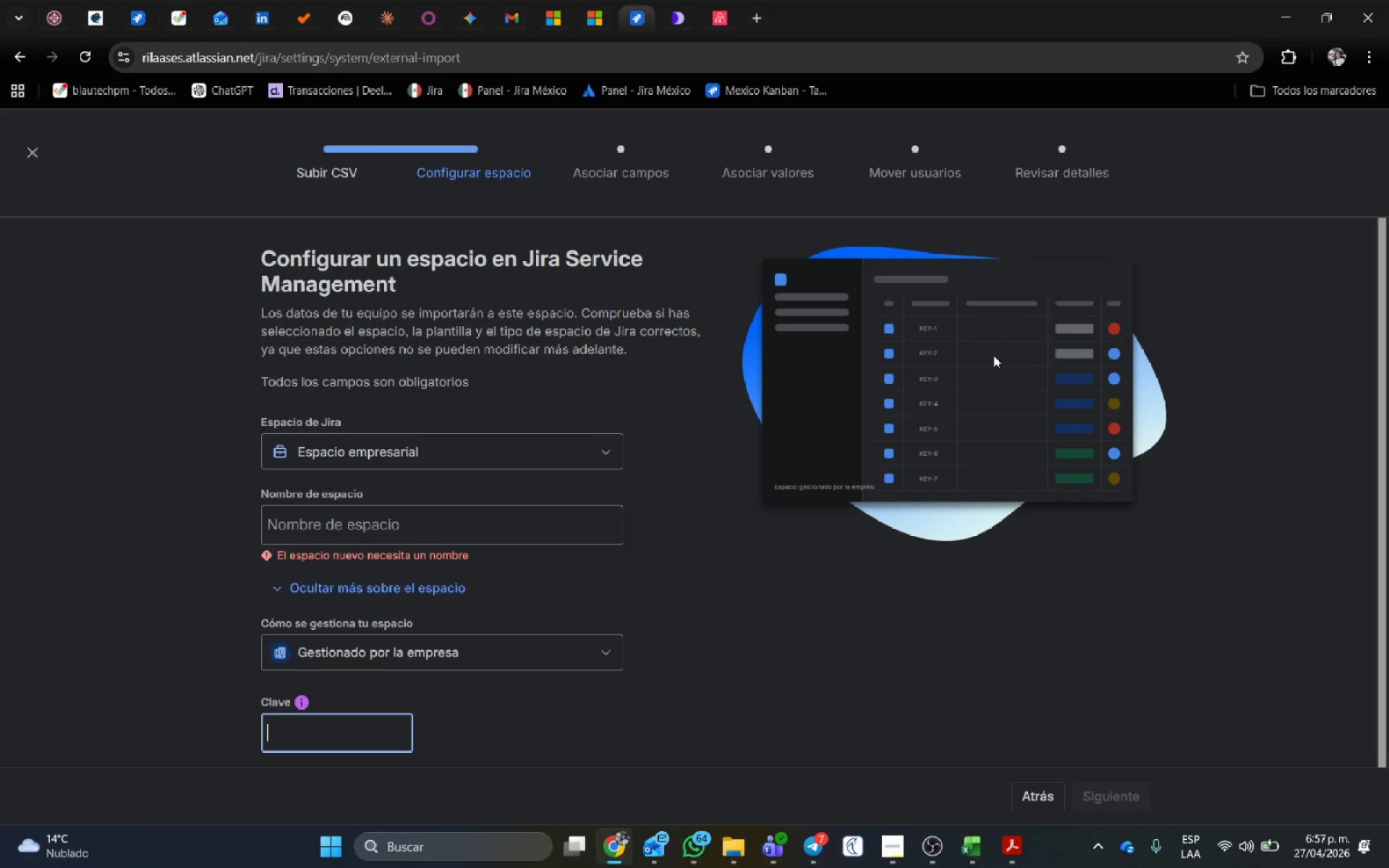 
left_click([738, 331])
 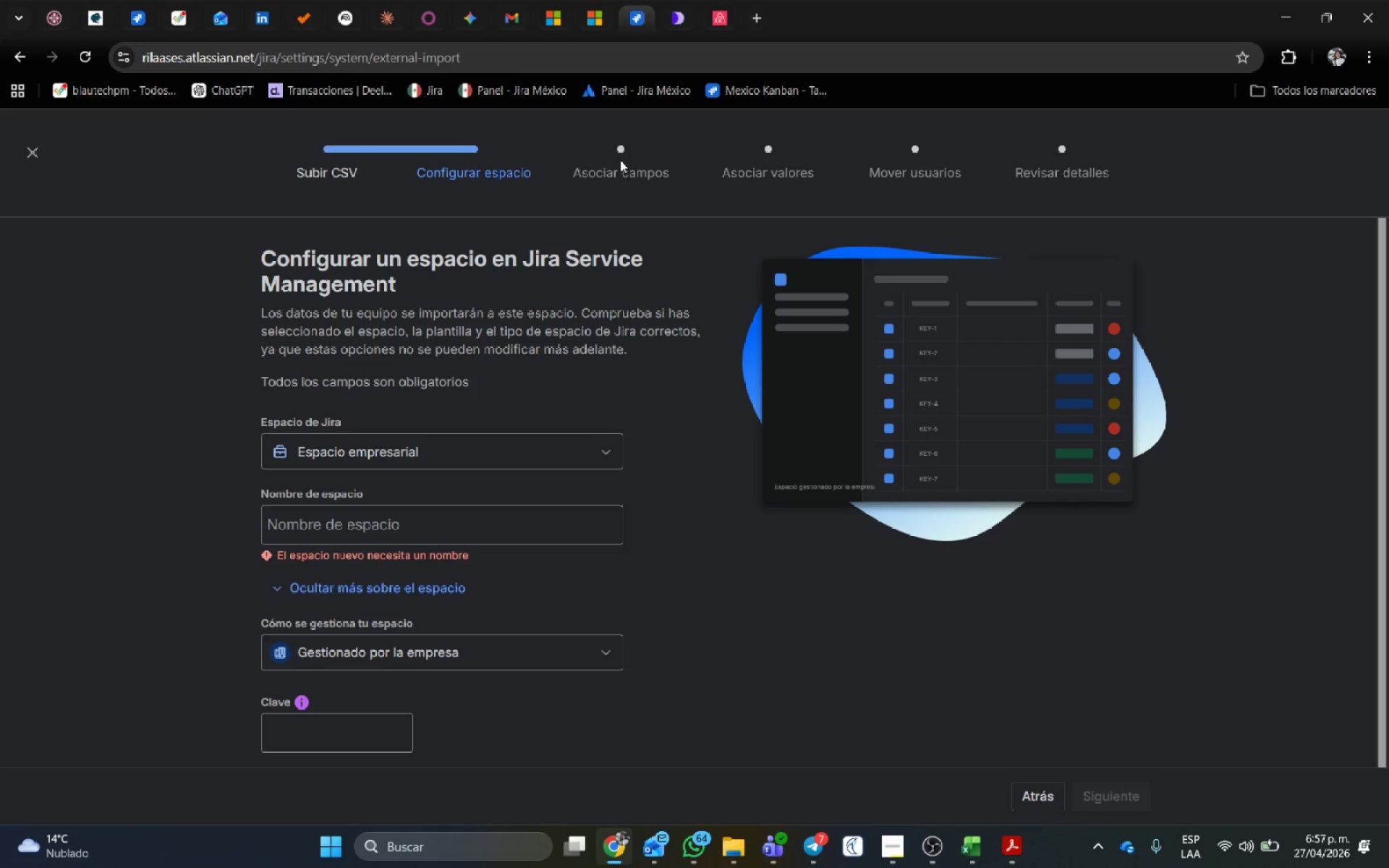 
double_click([616, 149])
 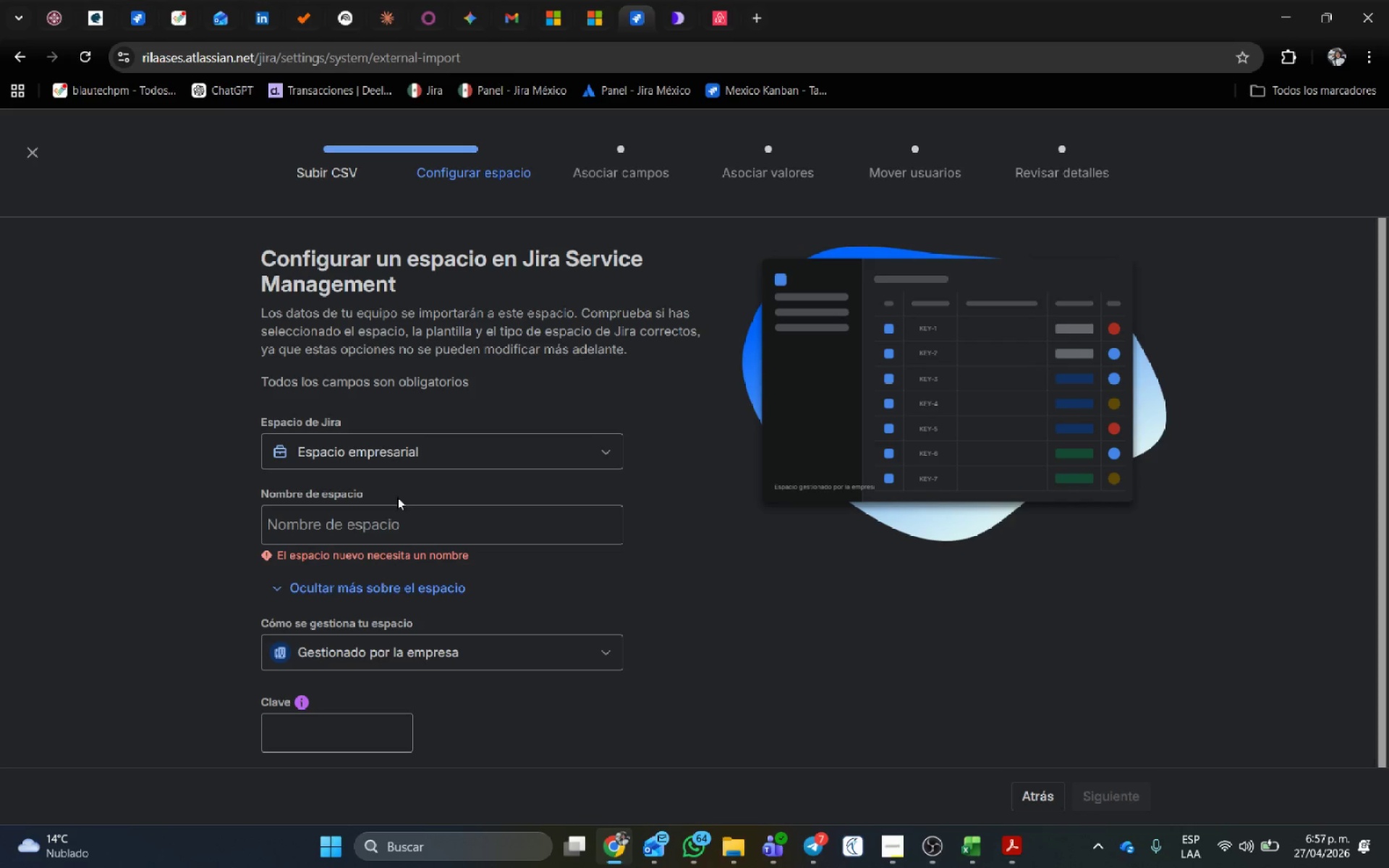 
left_click([400, 517])
 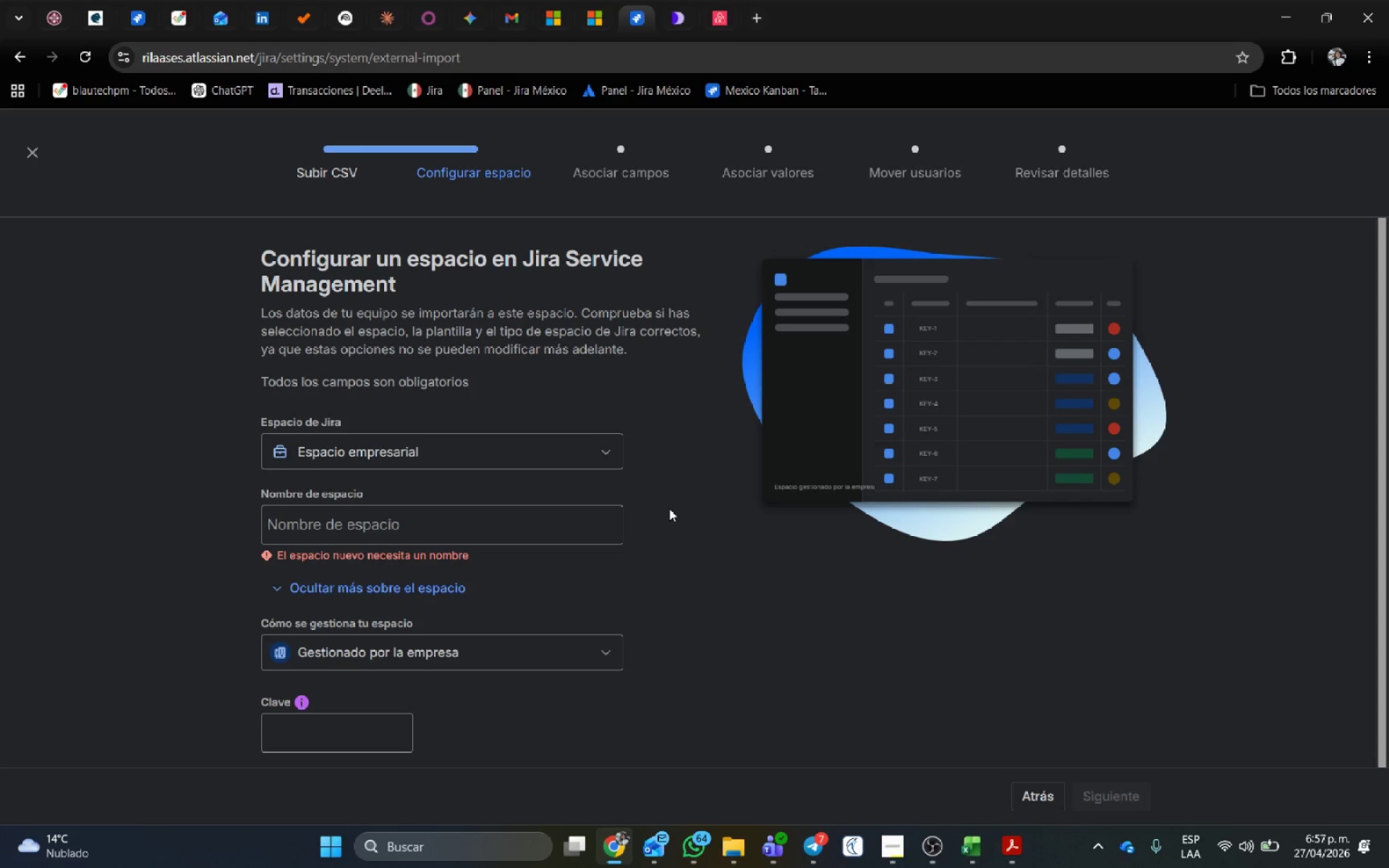 
wait(19.77)
 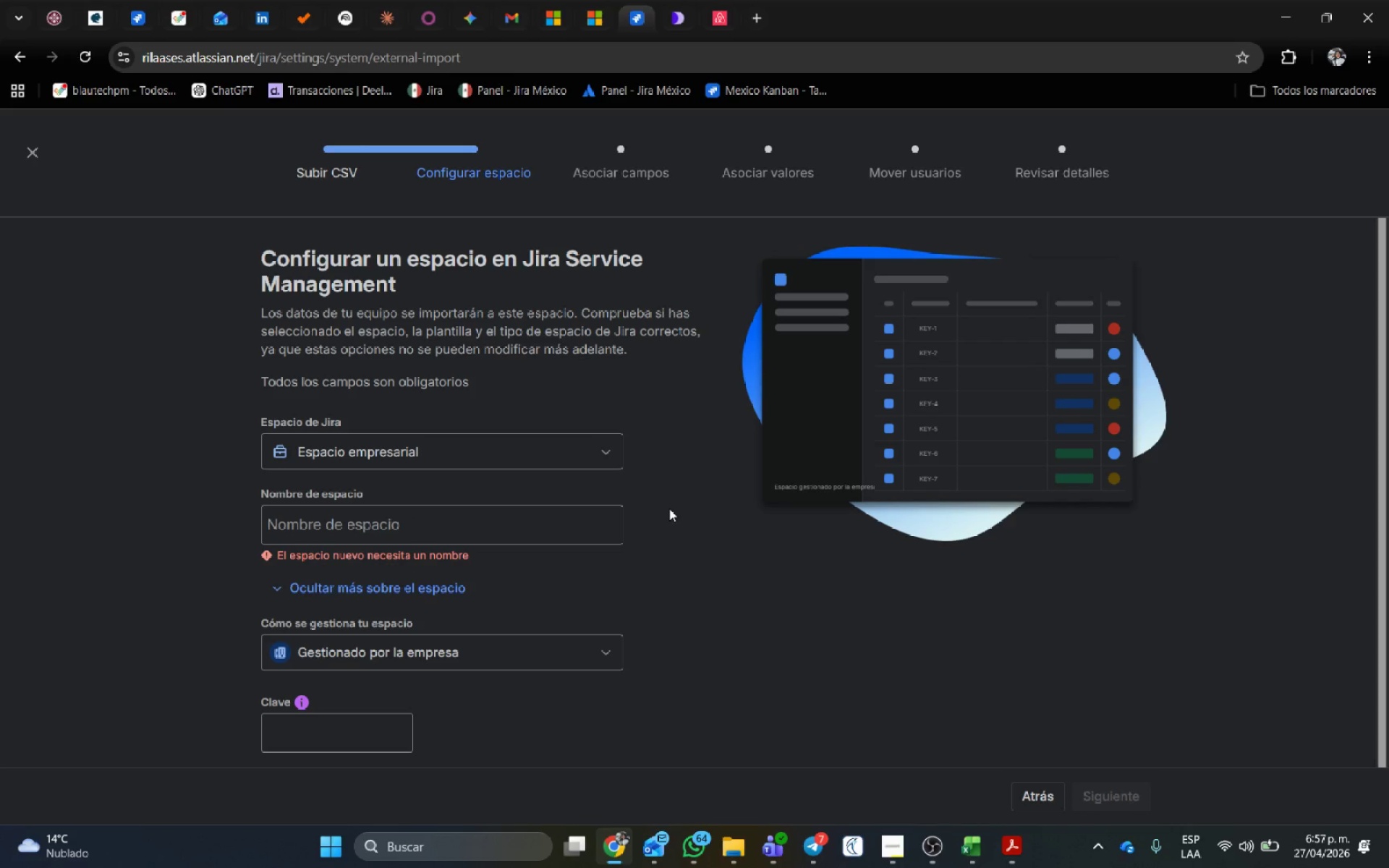 
left_click([682, 331])
 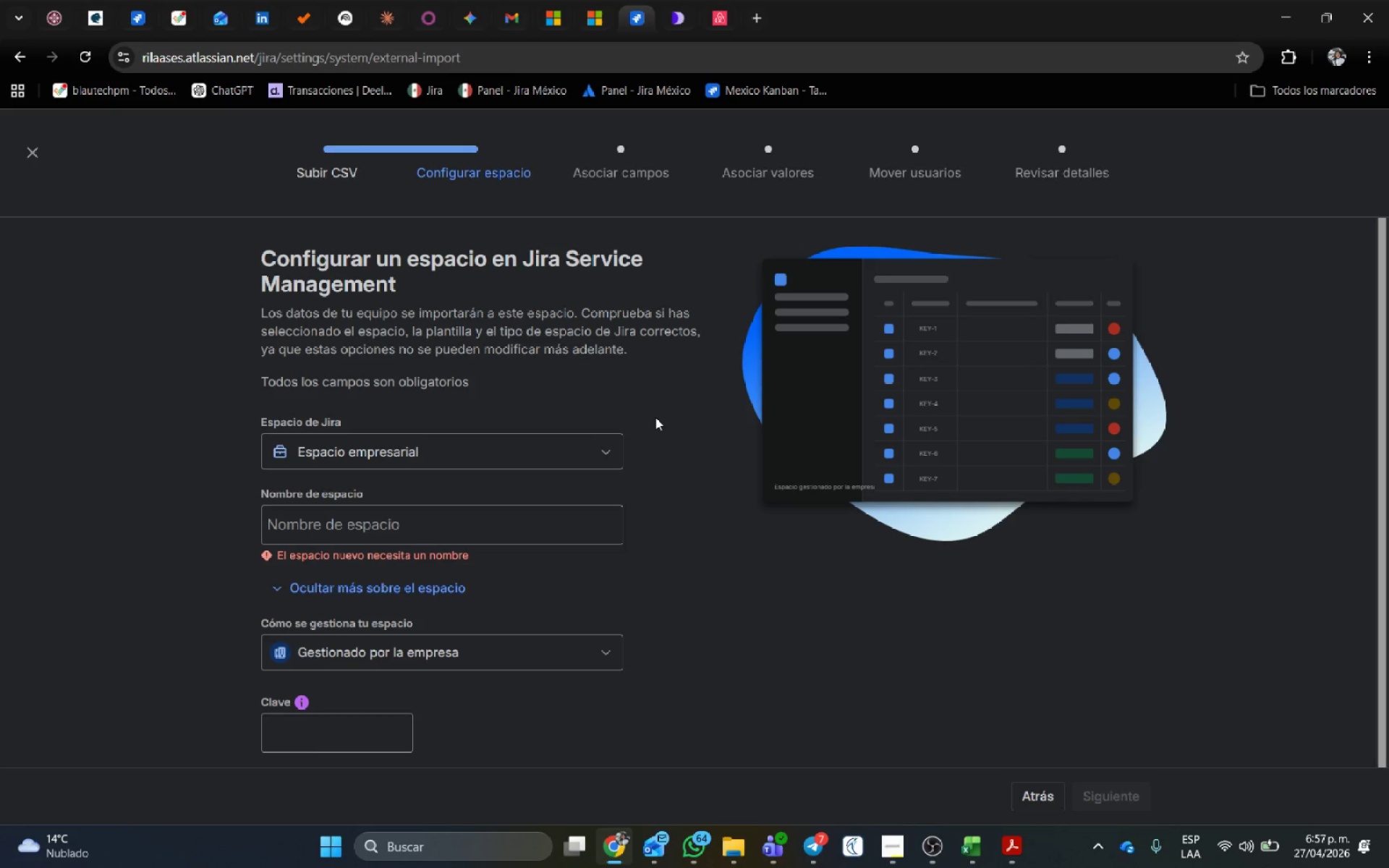 
left_click([492, 522])
 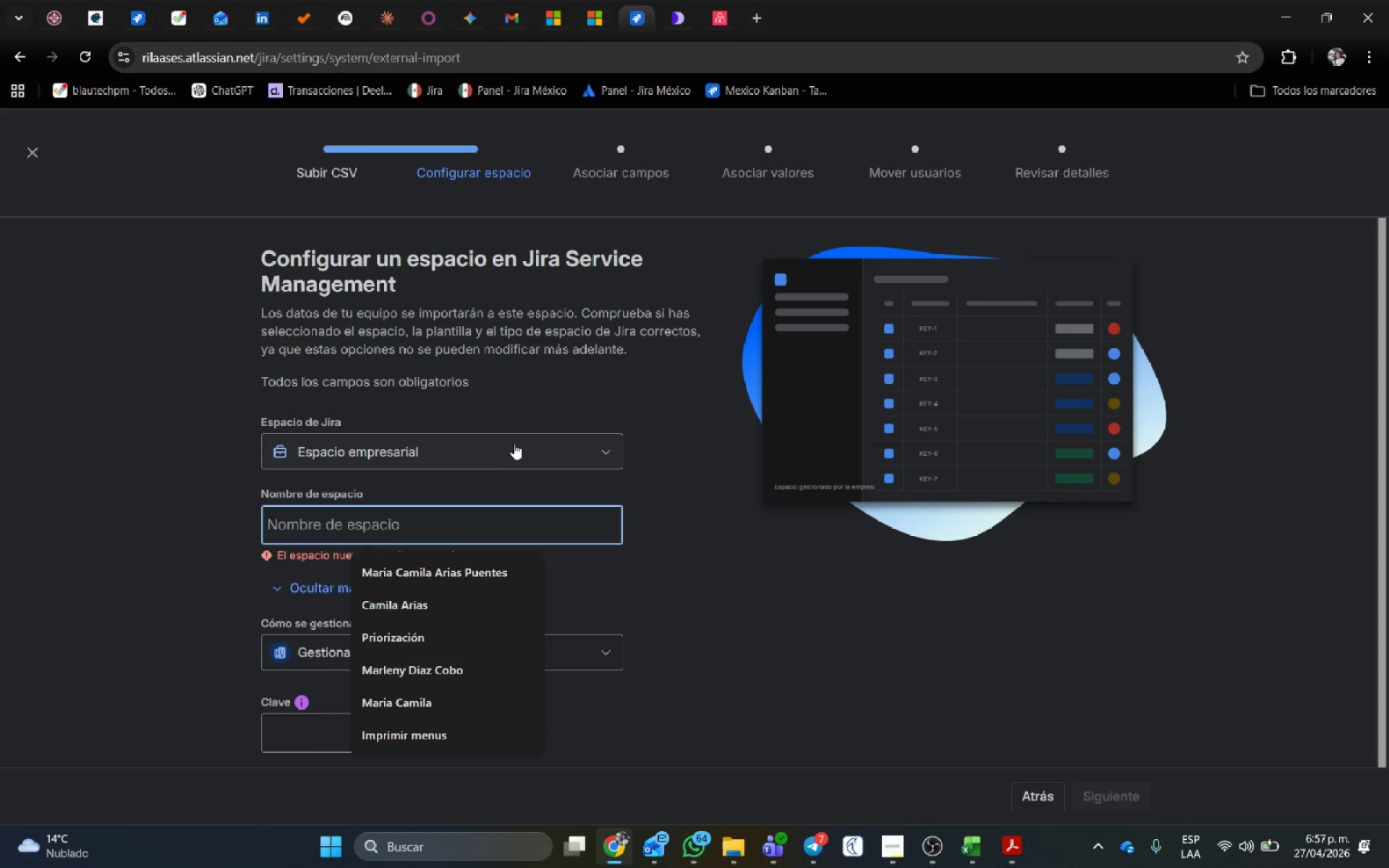 
left_click([522, 432])
 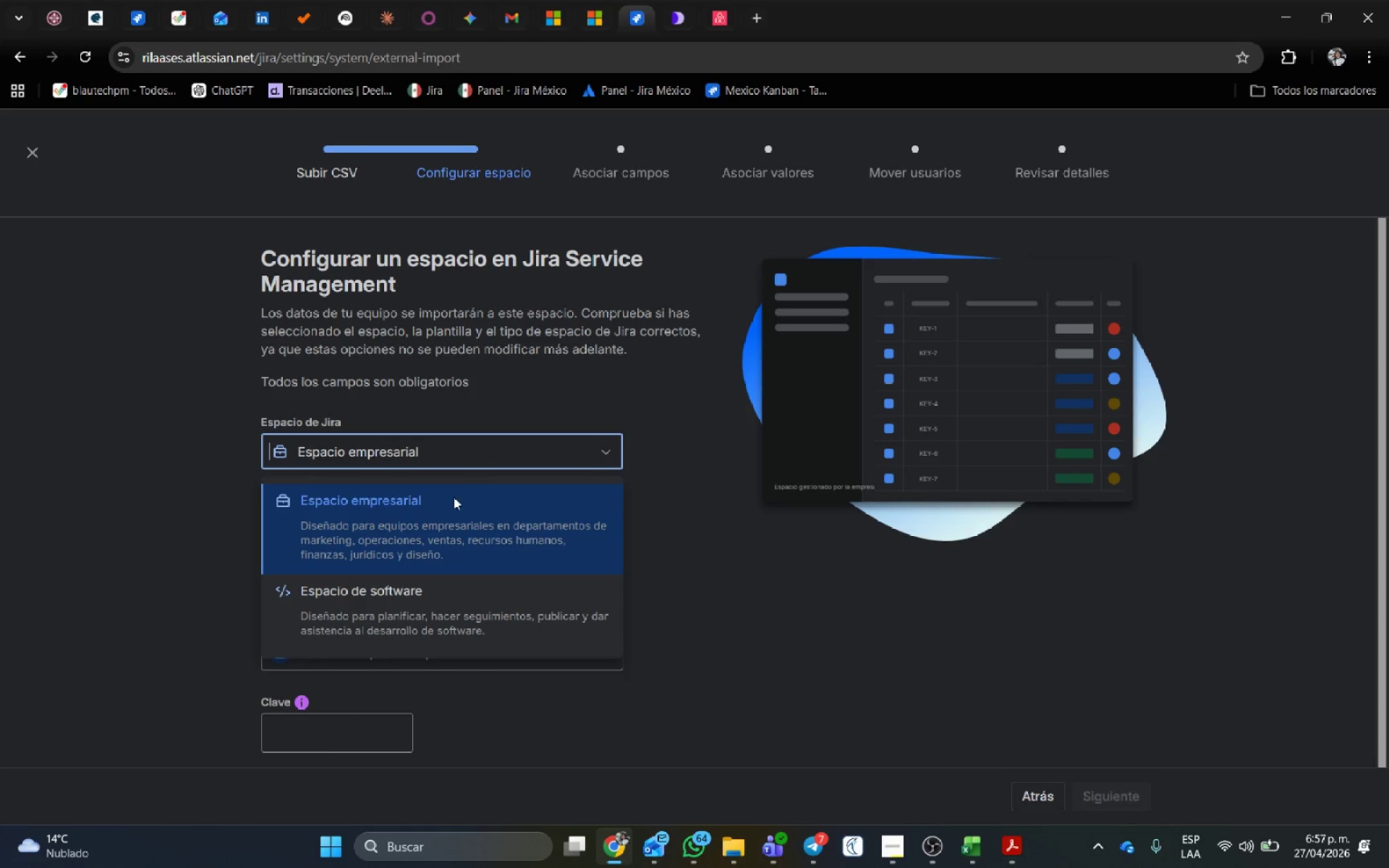 
left_click([444, 511])
 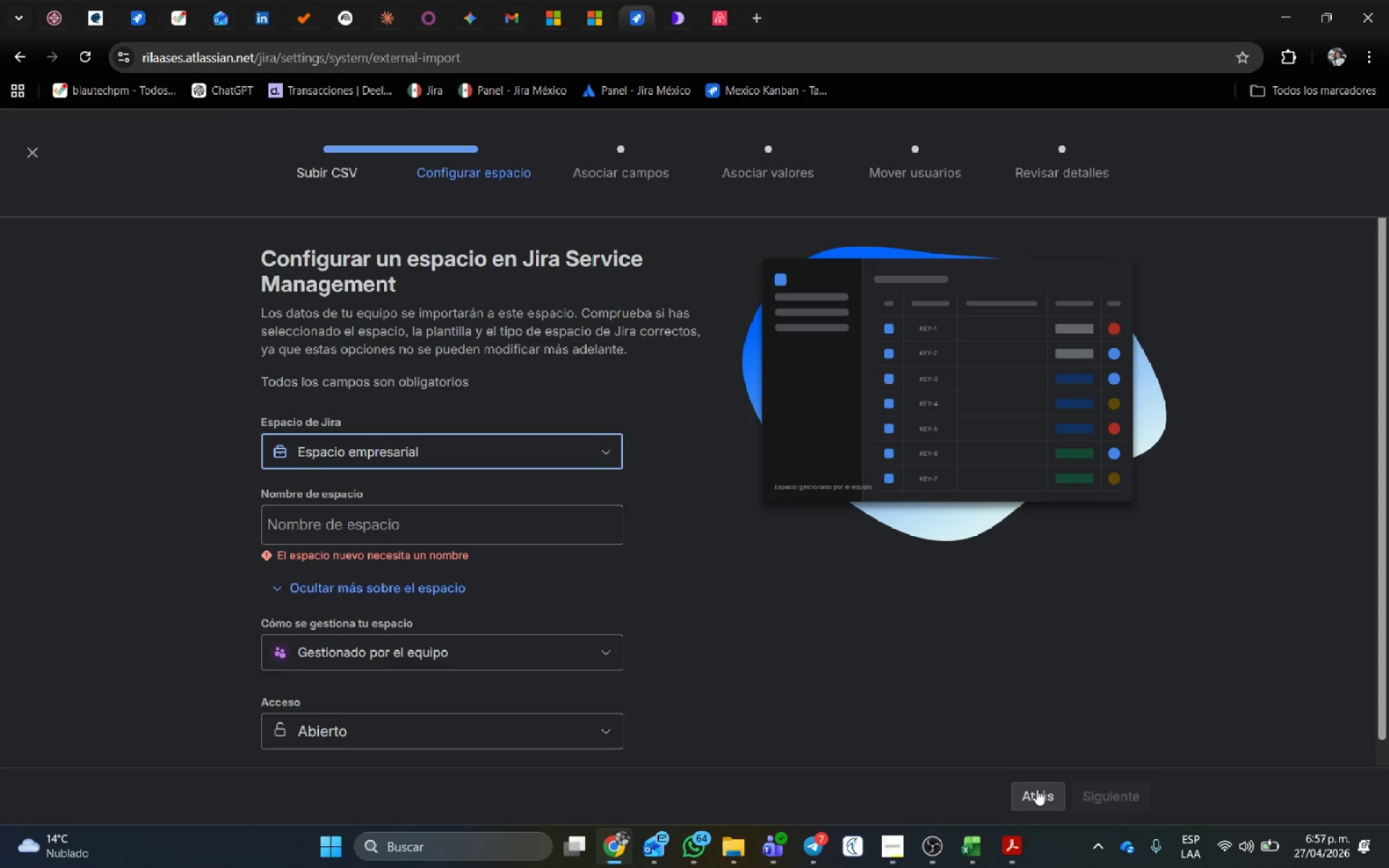 
left_click([449, 641])
 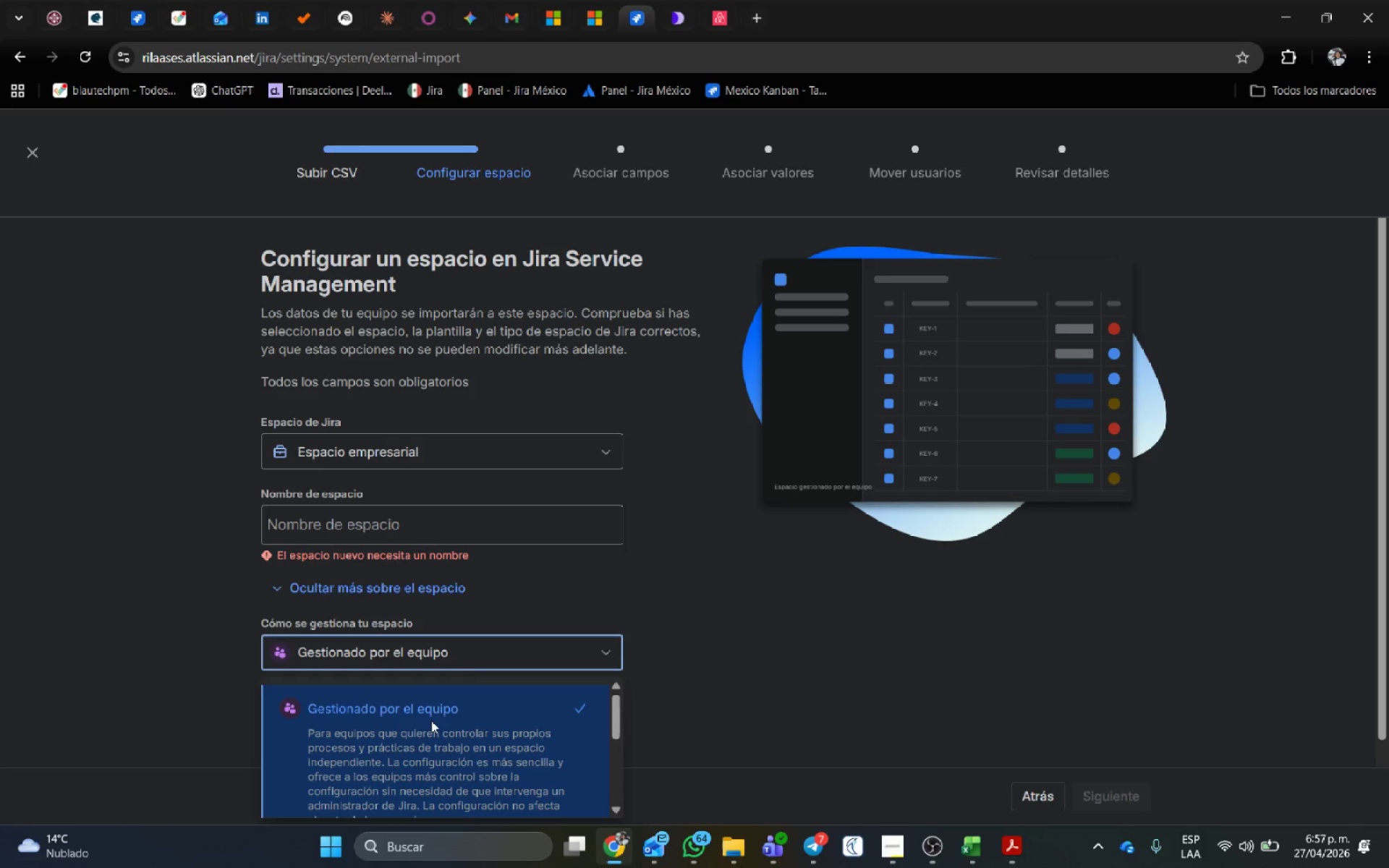 
left_click([497, 660])
 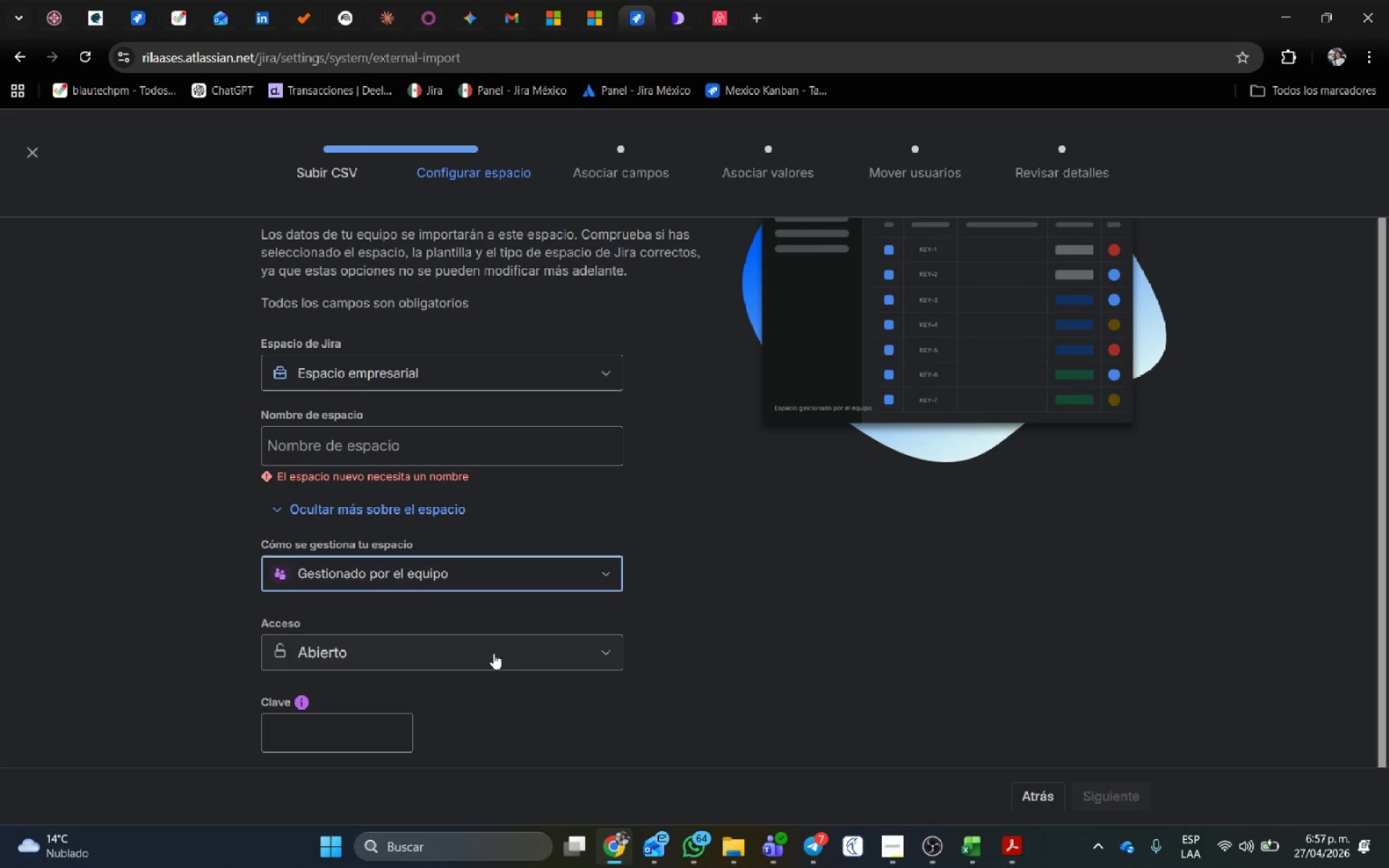 
scroll: coordinate [467, 644], scroll_direction: down, amount: 6.0
 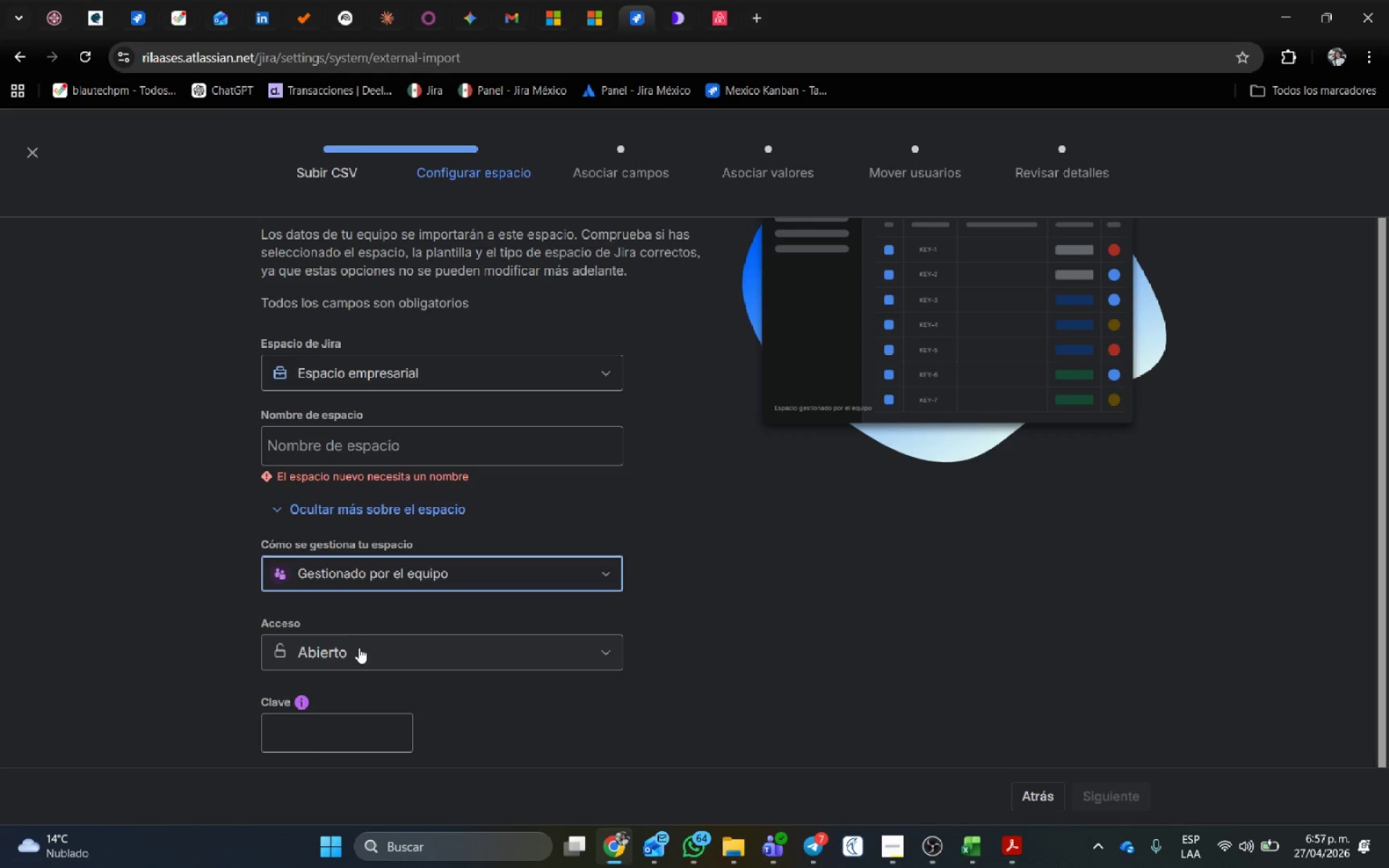 
left_click([359, 647])
 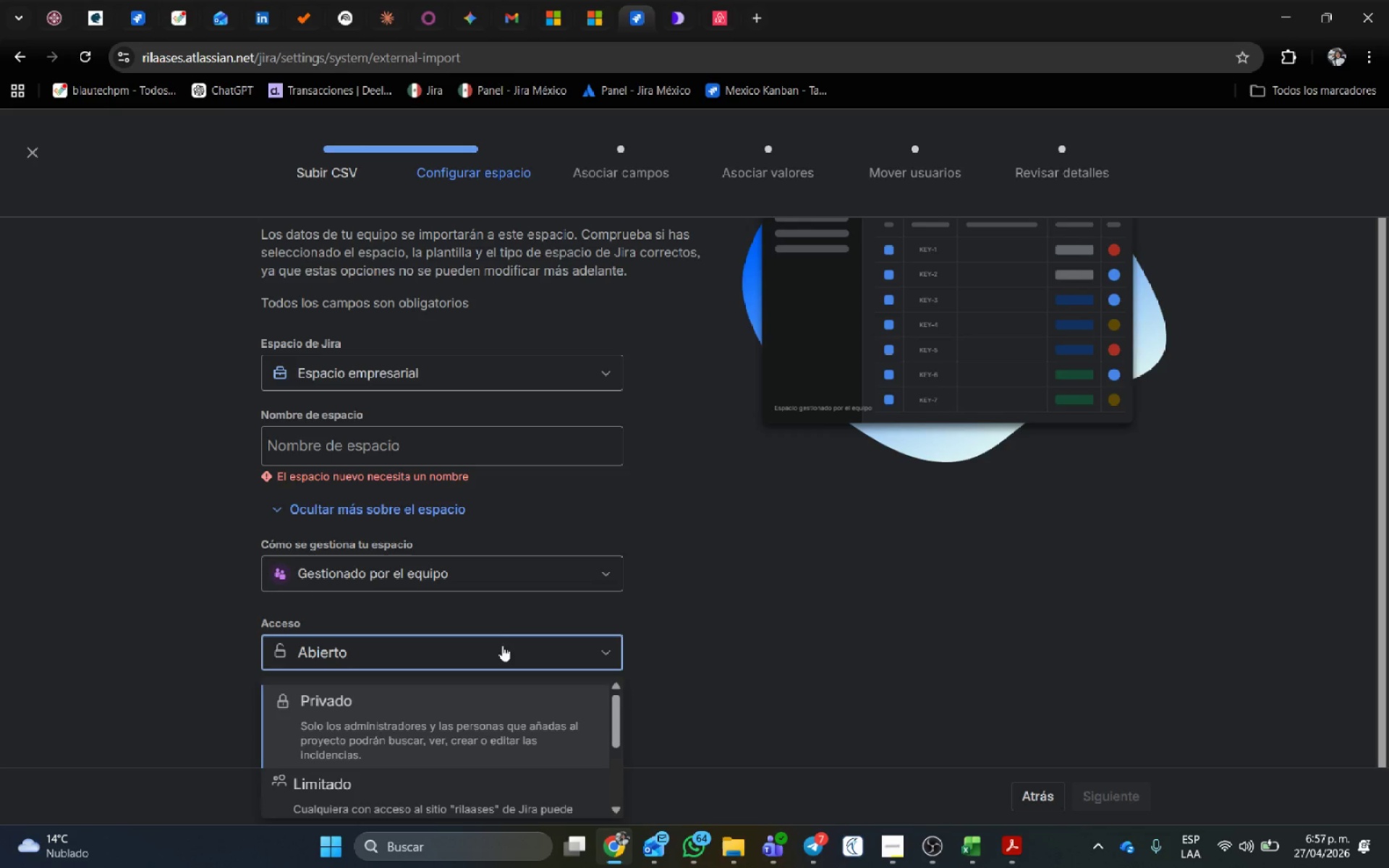 
scroll: coordinate [415, 739], scroll_direction: down, amount: 6.0
 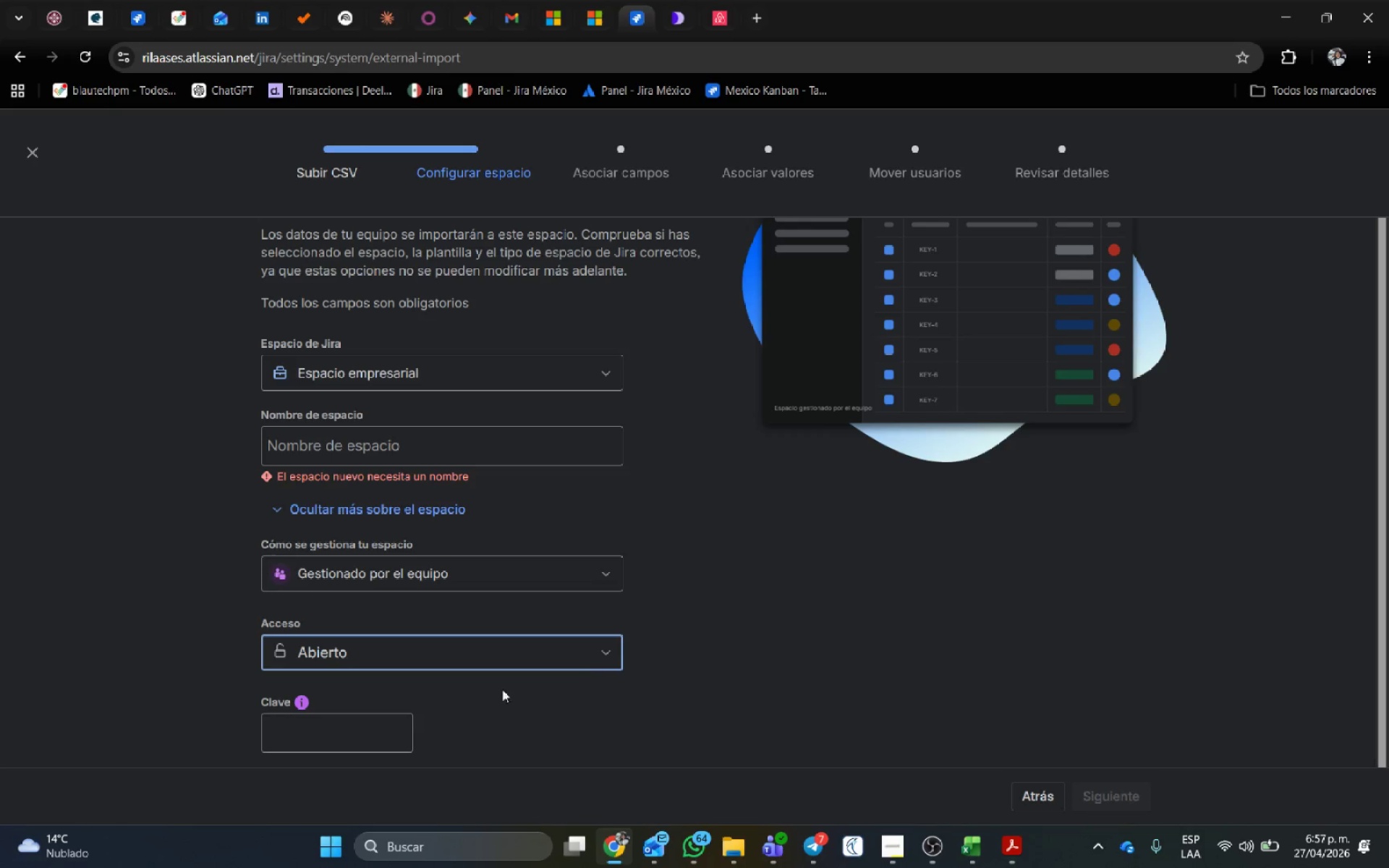 
left_click([378, 739])
 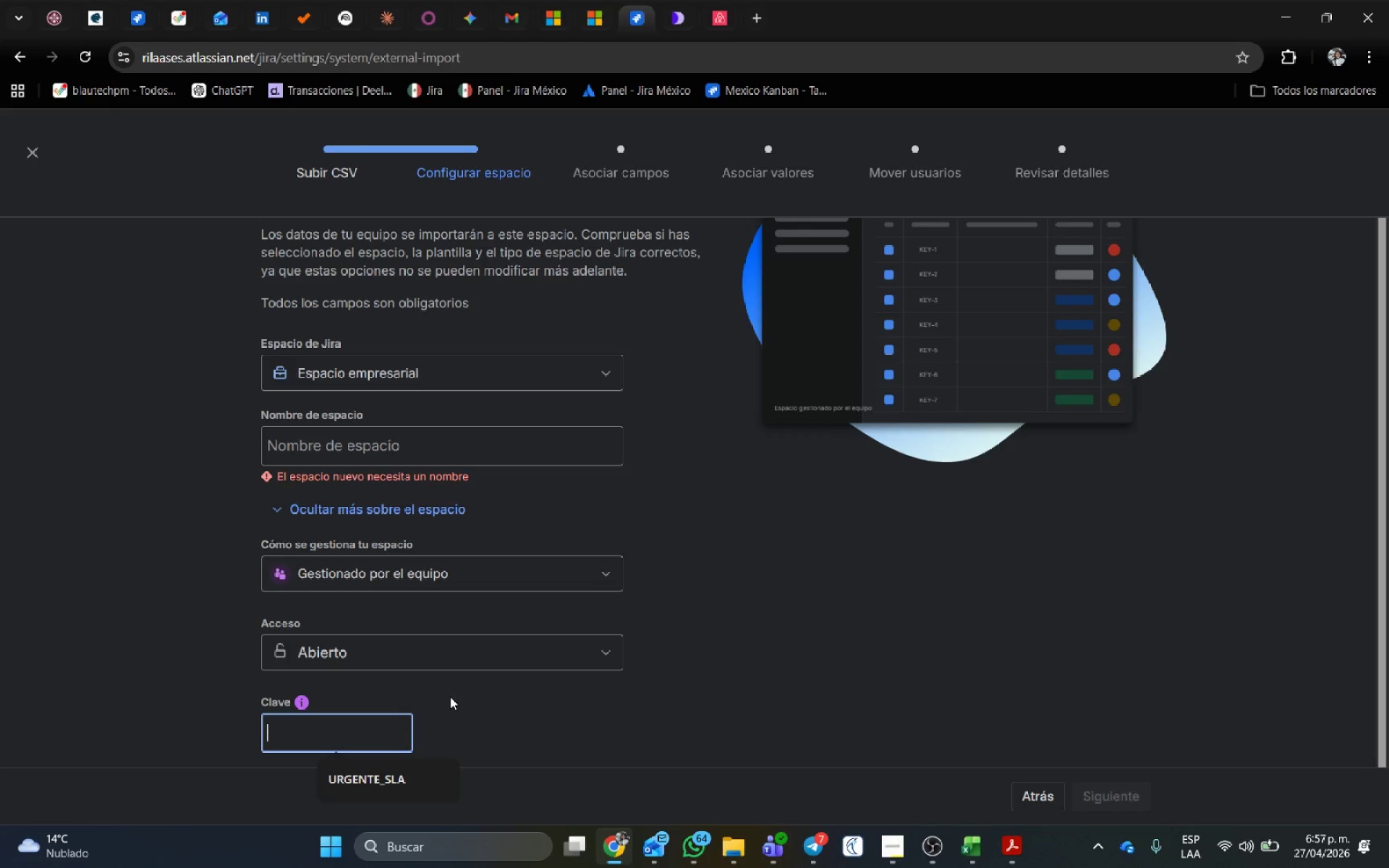 
scroll: coordinate [610, 655], scroll_direction: down, amount: 4.0
 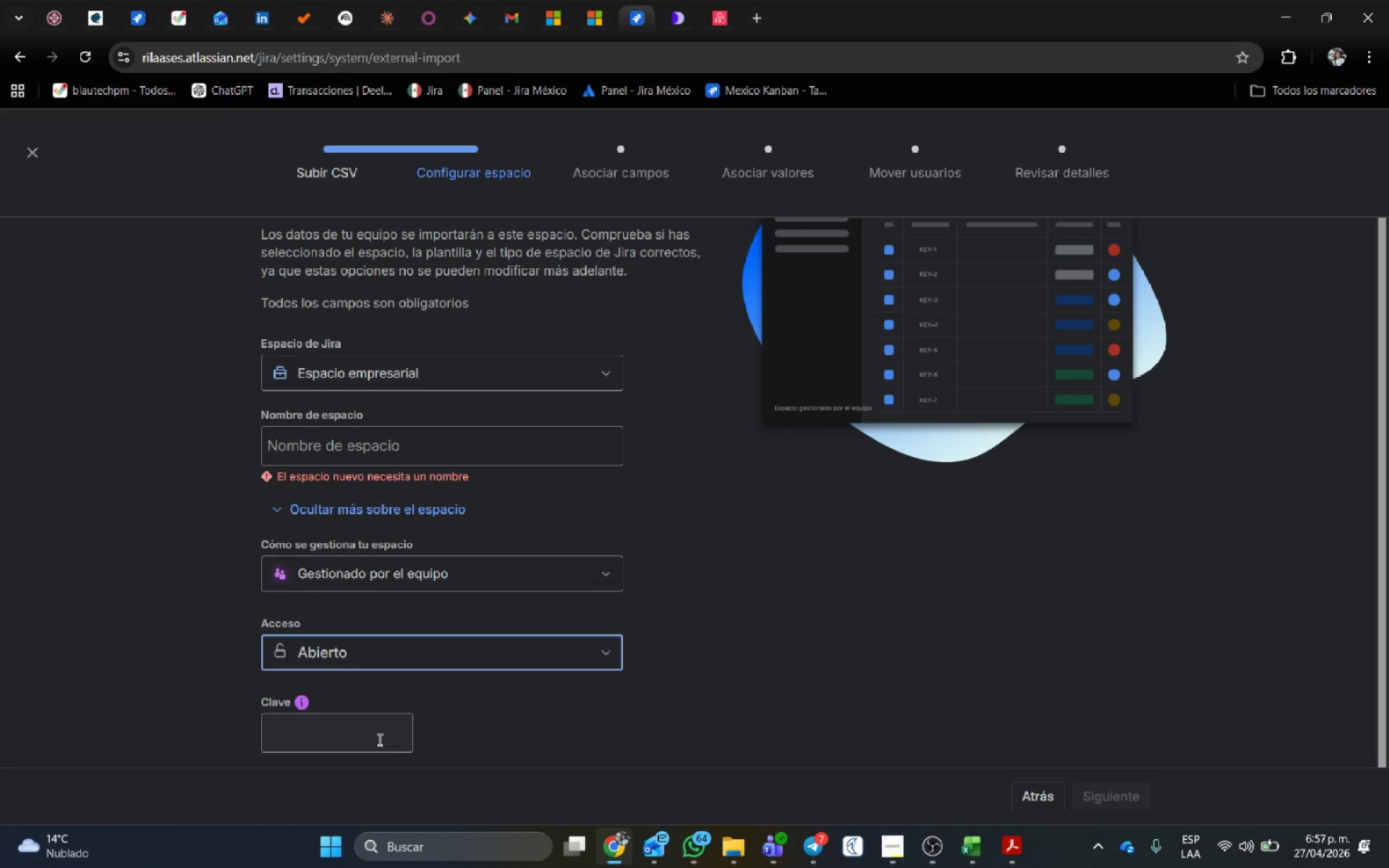 
type(vvr)
 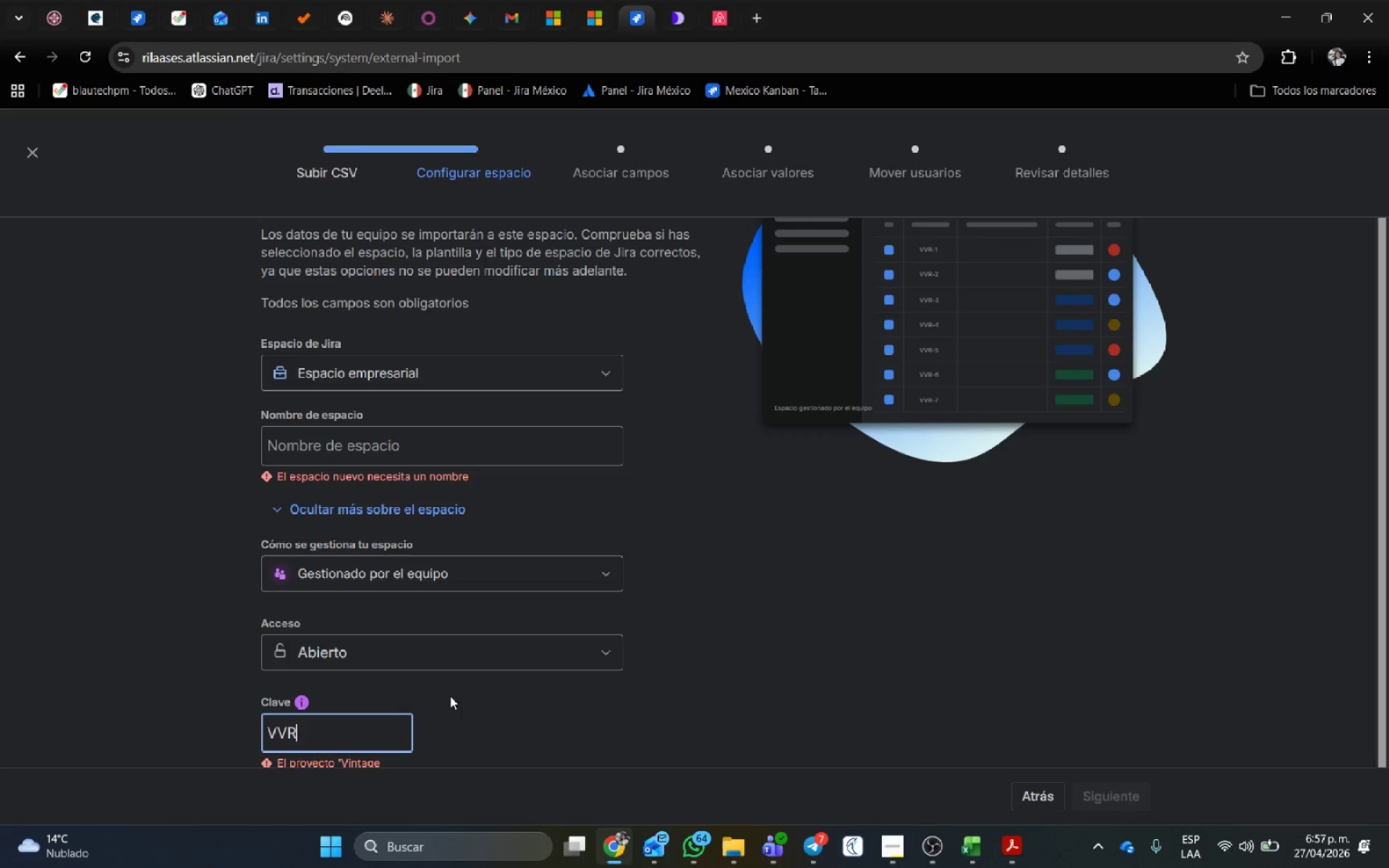 
left_click([453, 719])
 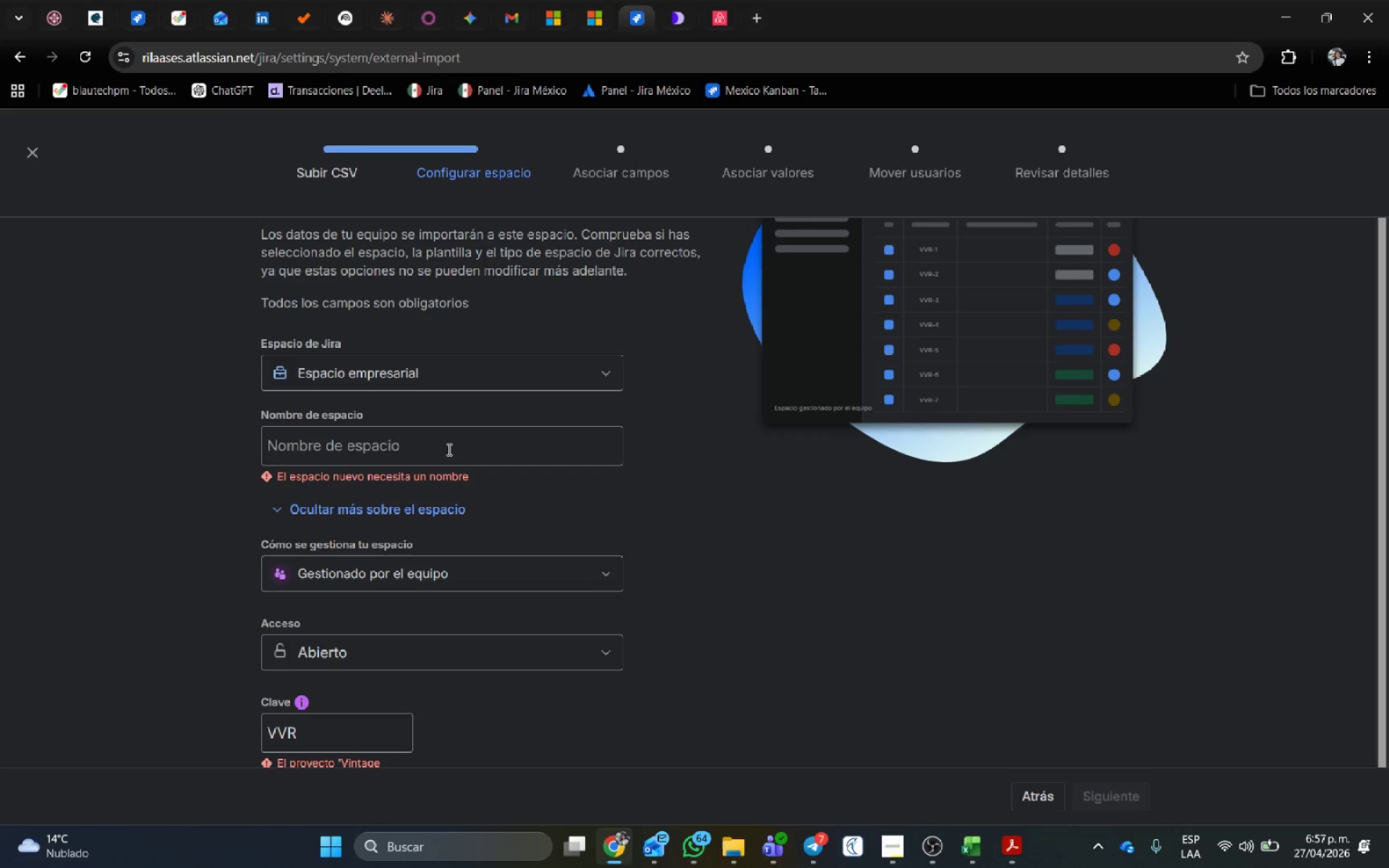 
left_click([449, 441])
 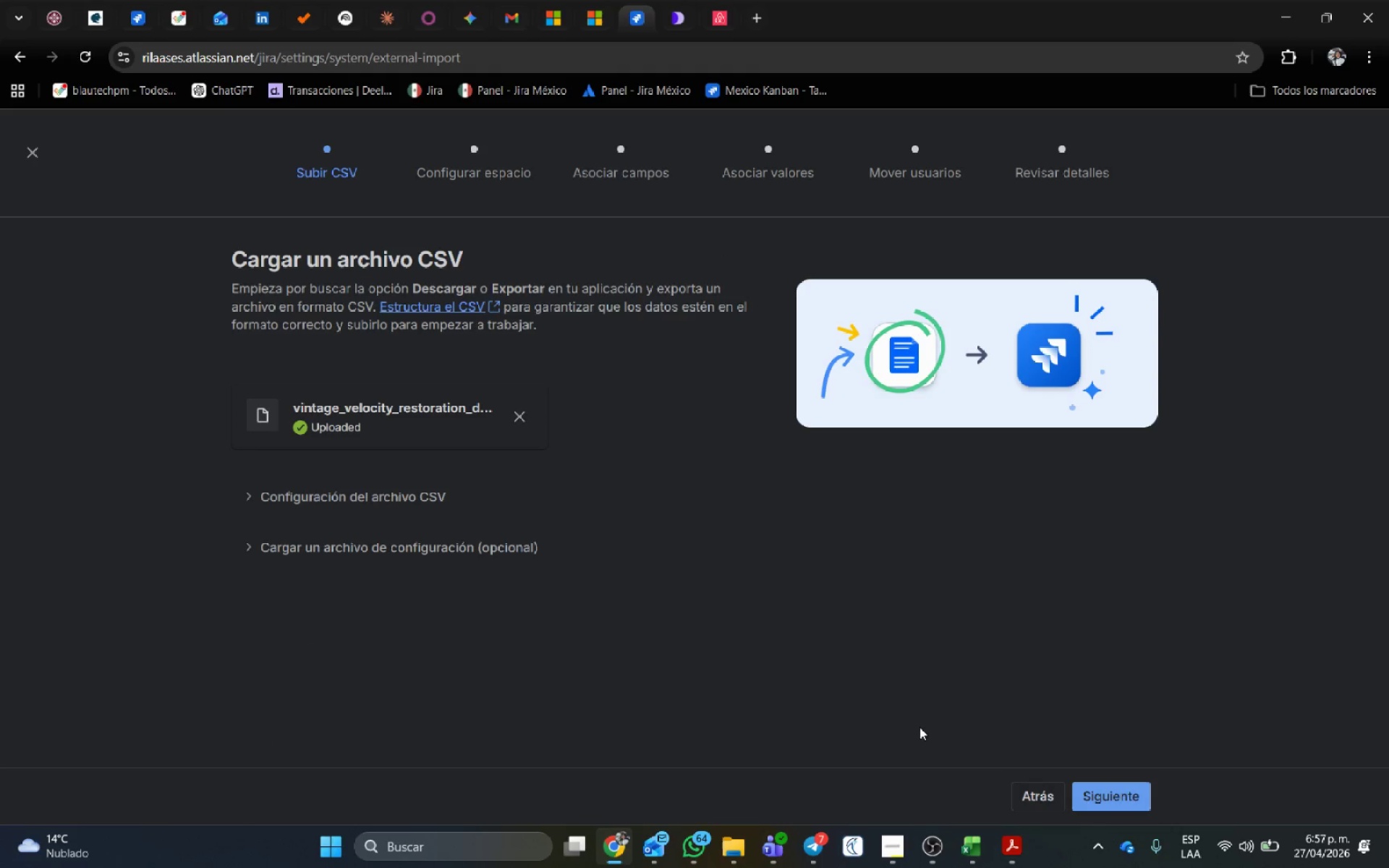 
wait(9.17)
 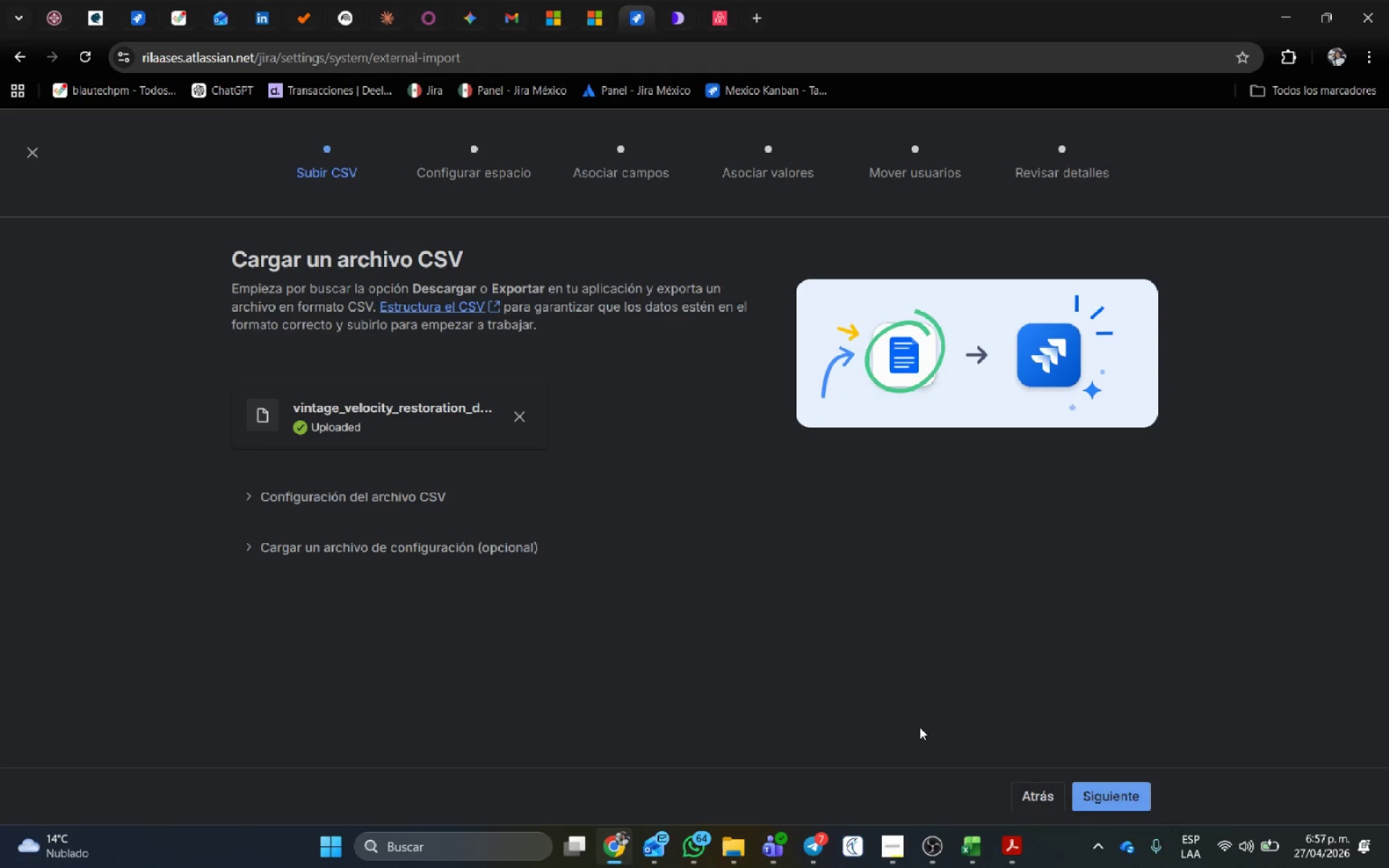 
left_click([337, 495])
 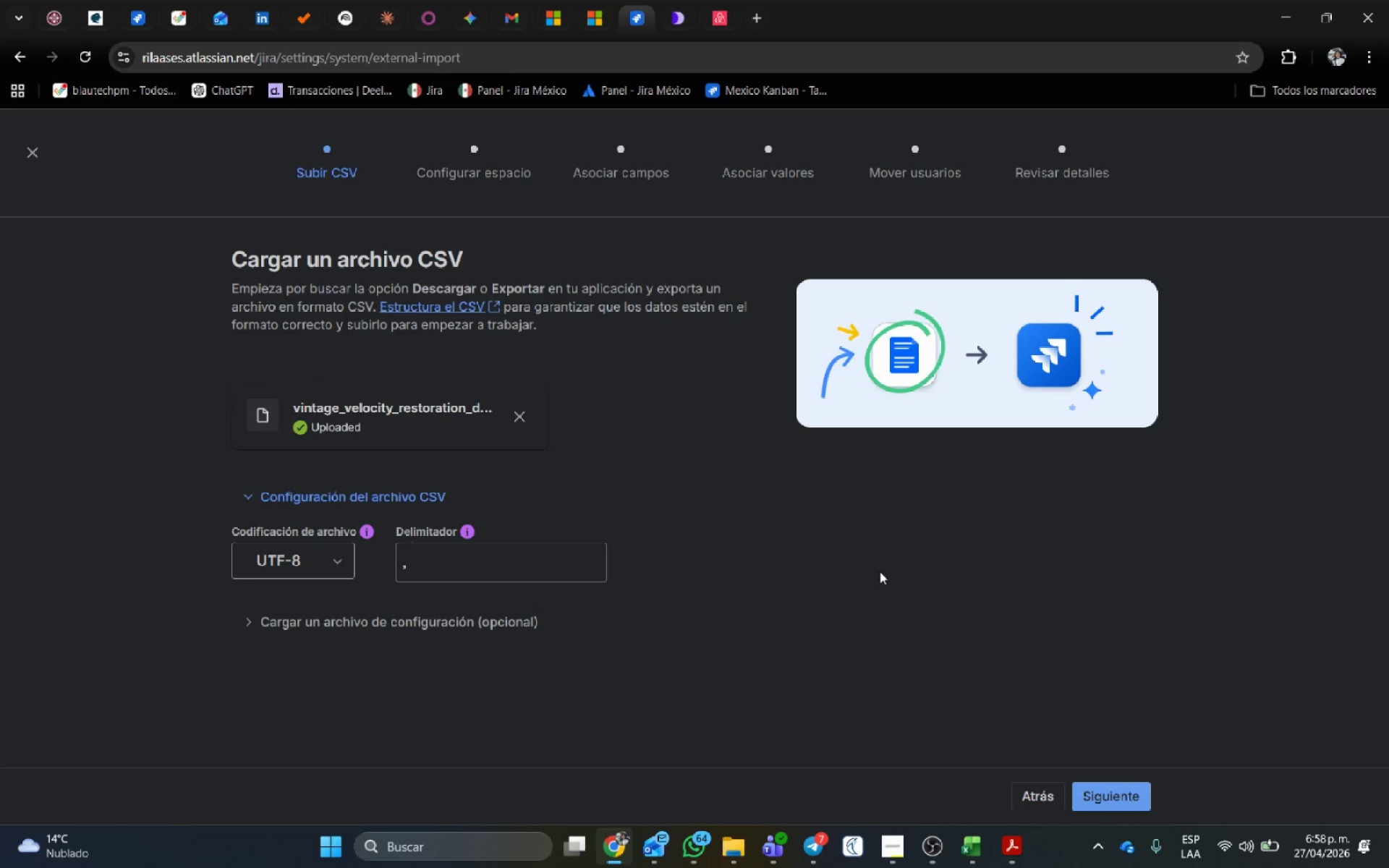 
wait(17.34)
 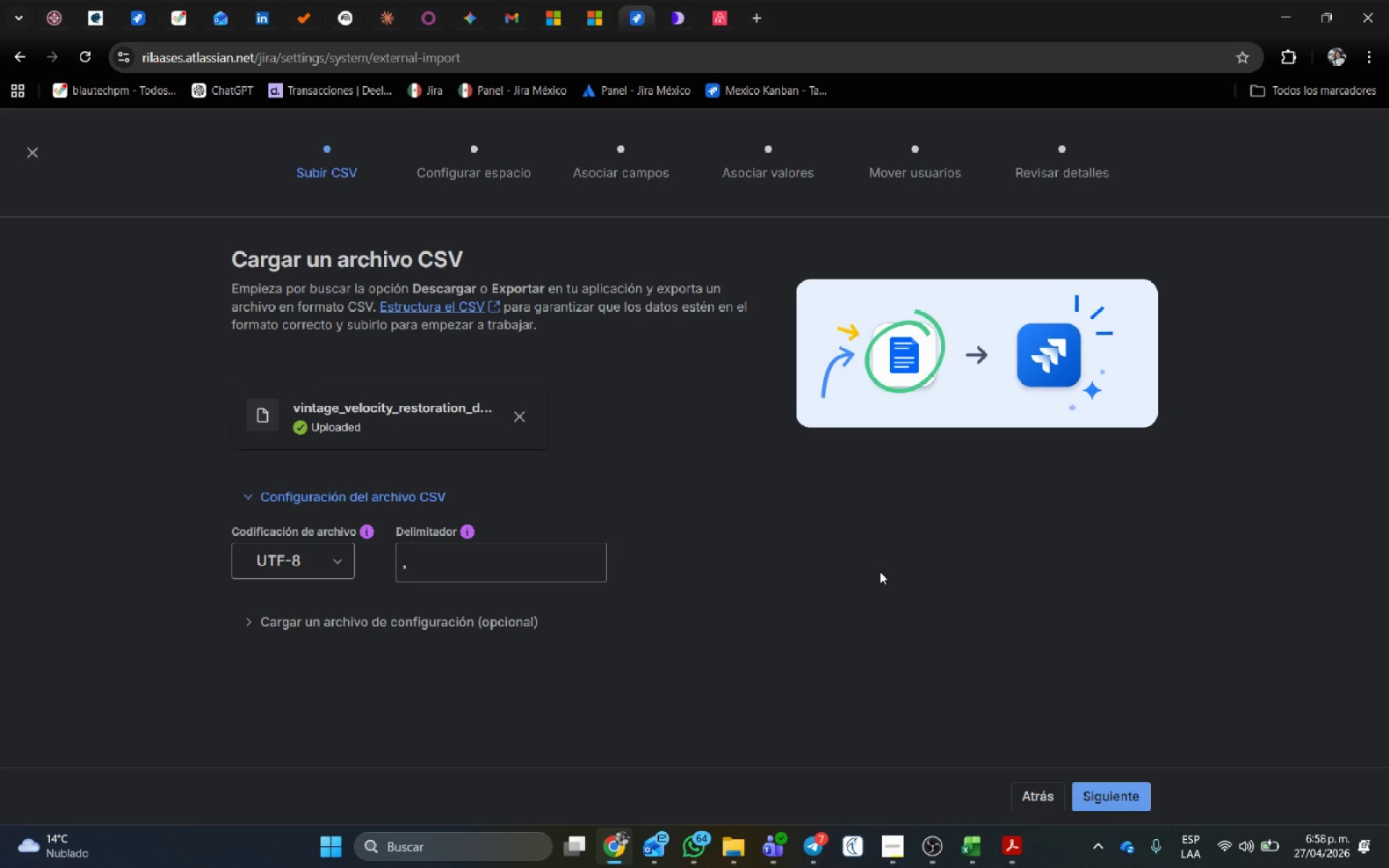 
left_click([1129, 786])
 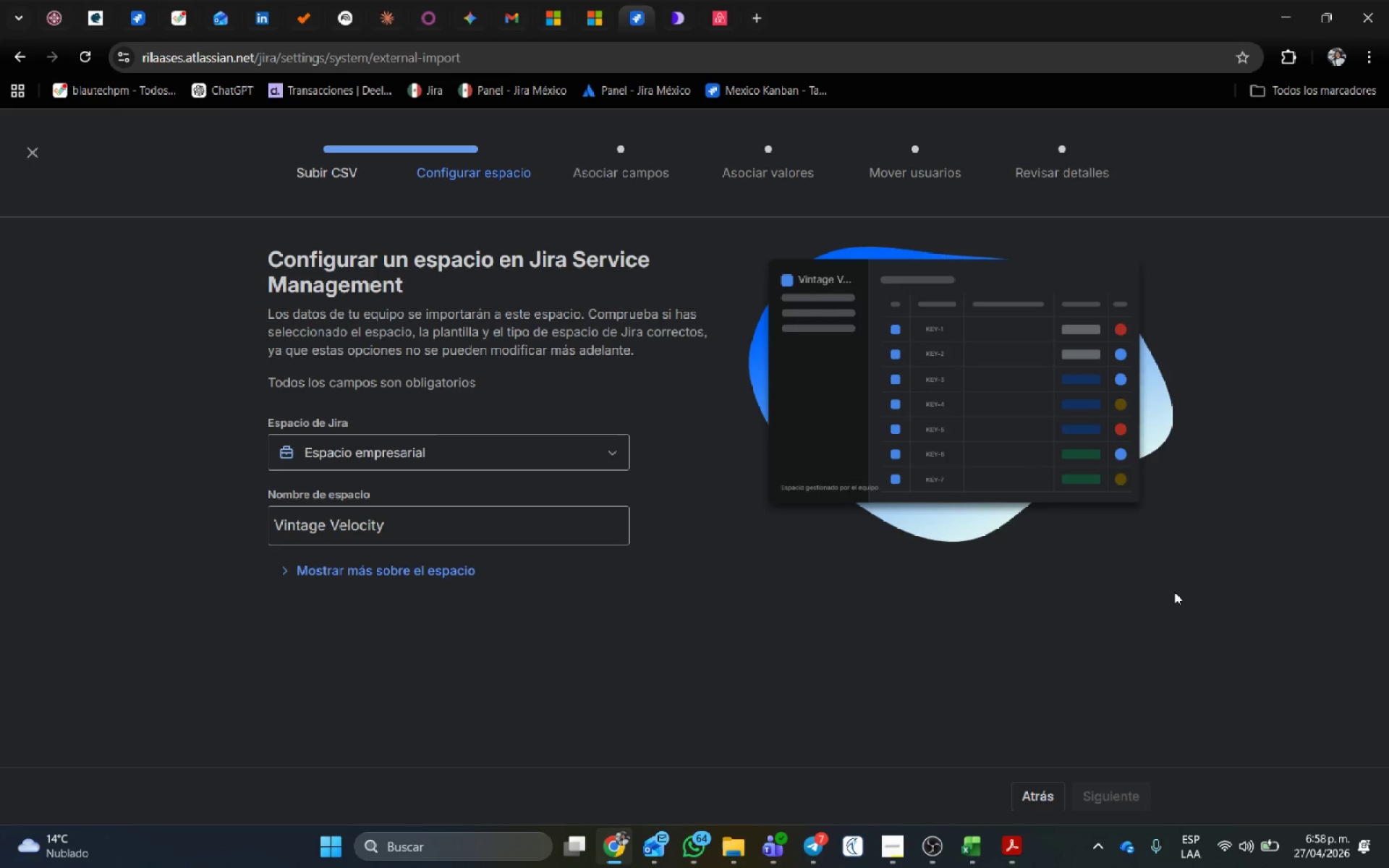 
scroll: coordinate [1252, 673], scroll_direction: down, amount: 10.0
 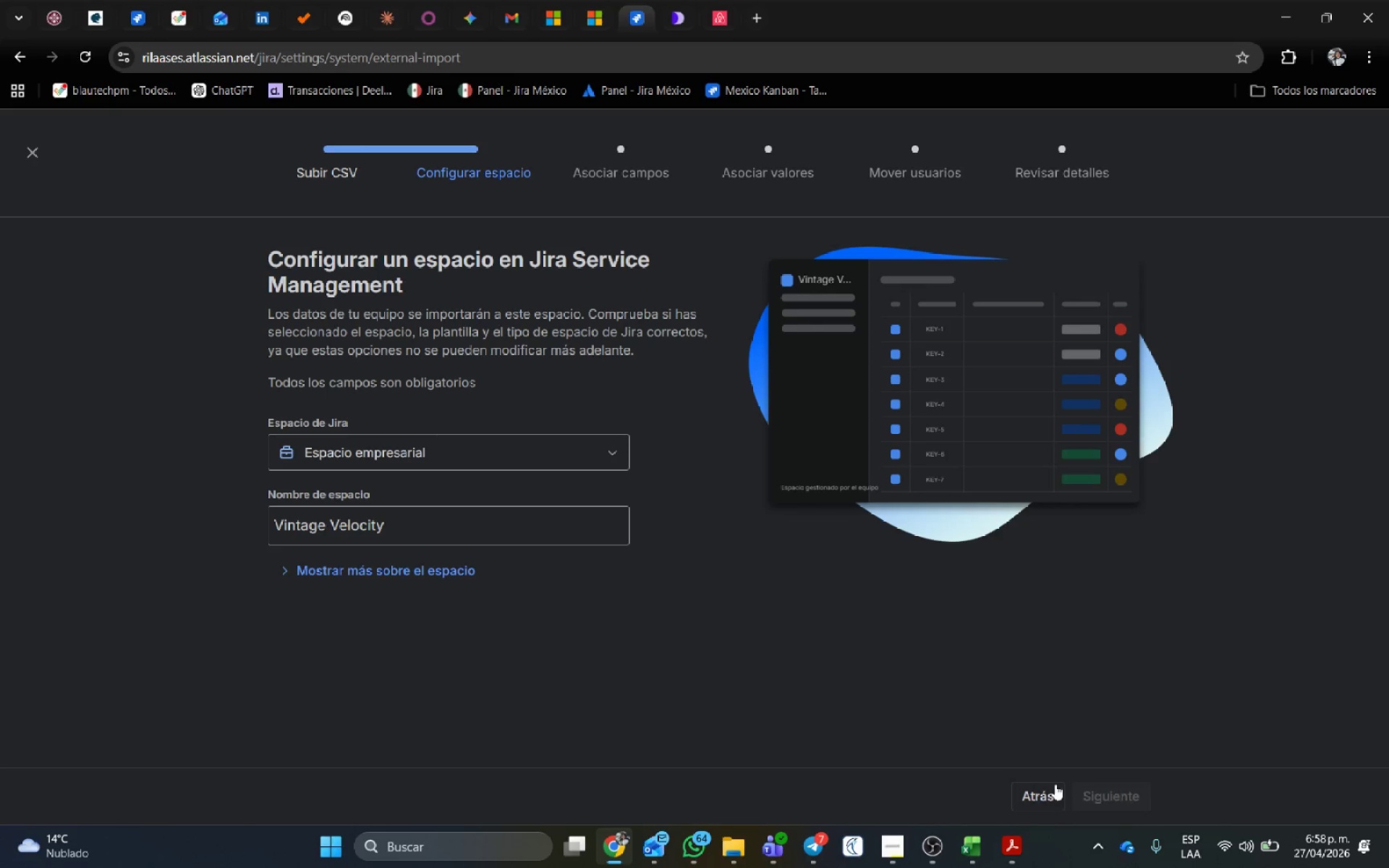 
left_click([285, 571])
 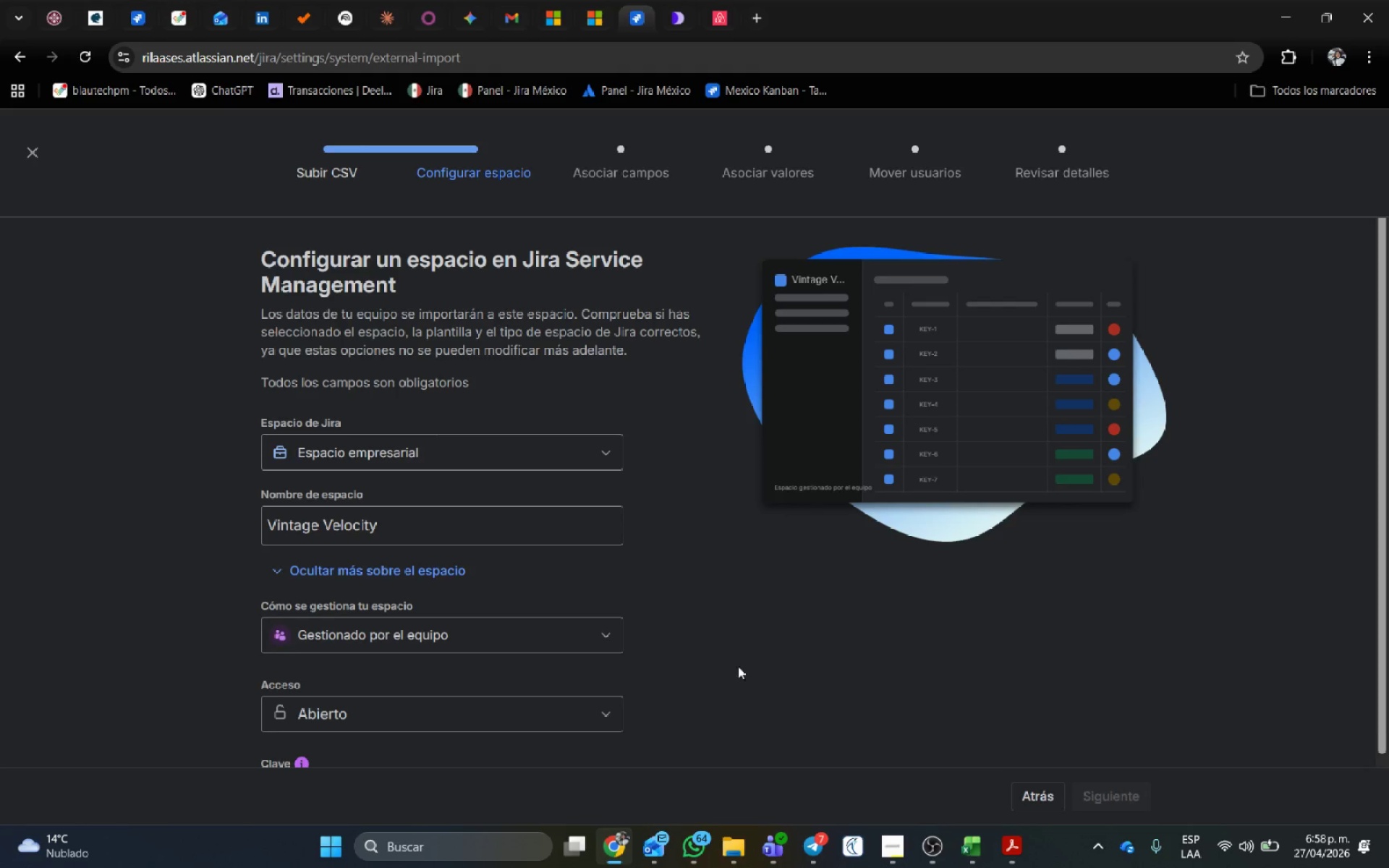 
scroll: coordinate [763, 649], scroll_direction: down, amount: 4.0
 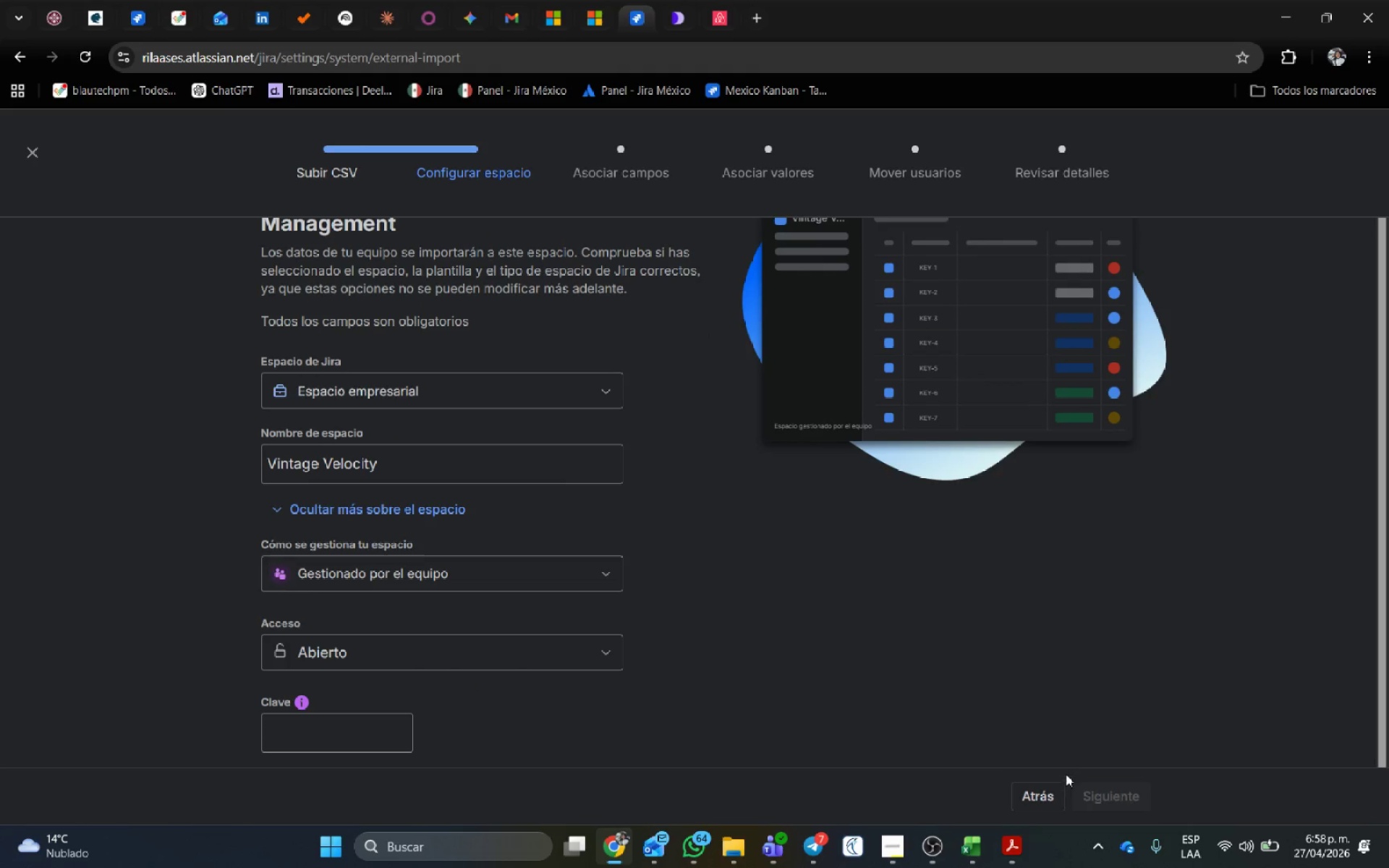 
left_click([1108, 798])
 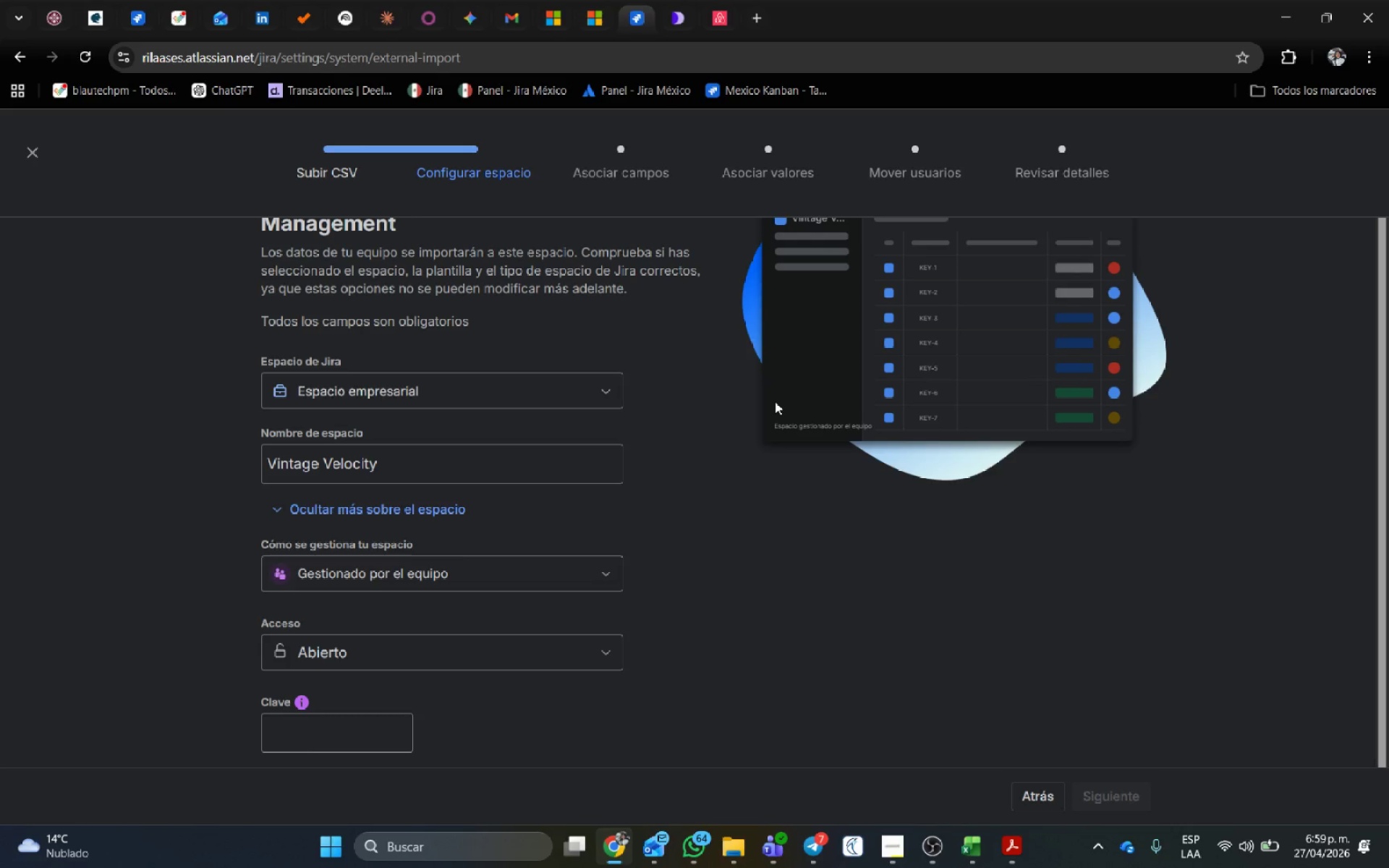 
wait(61.58)
 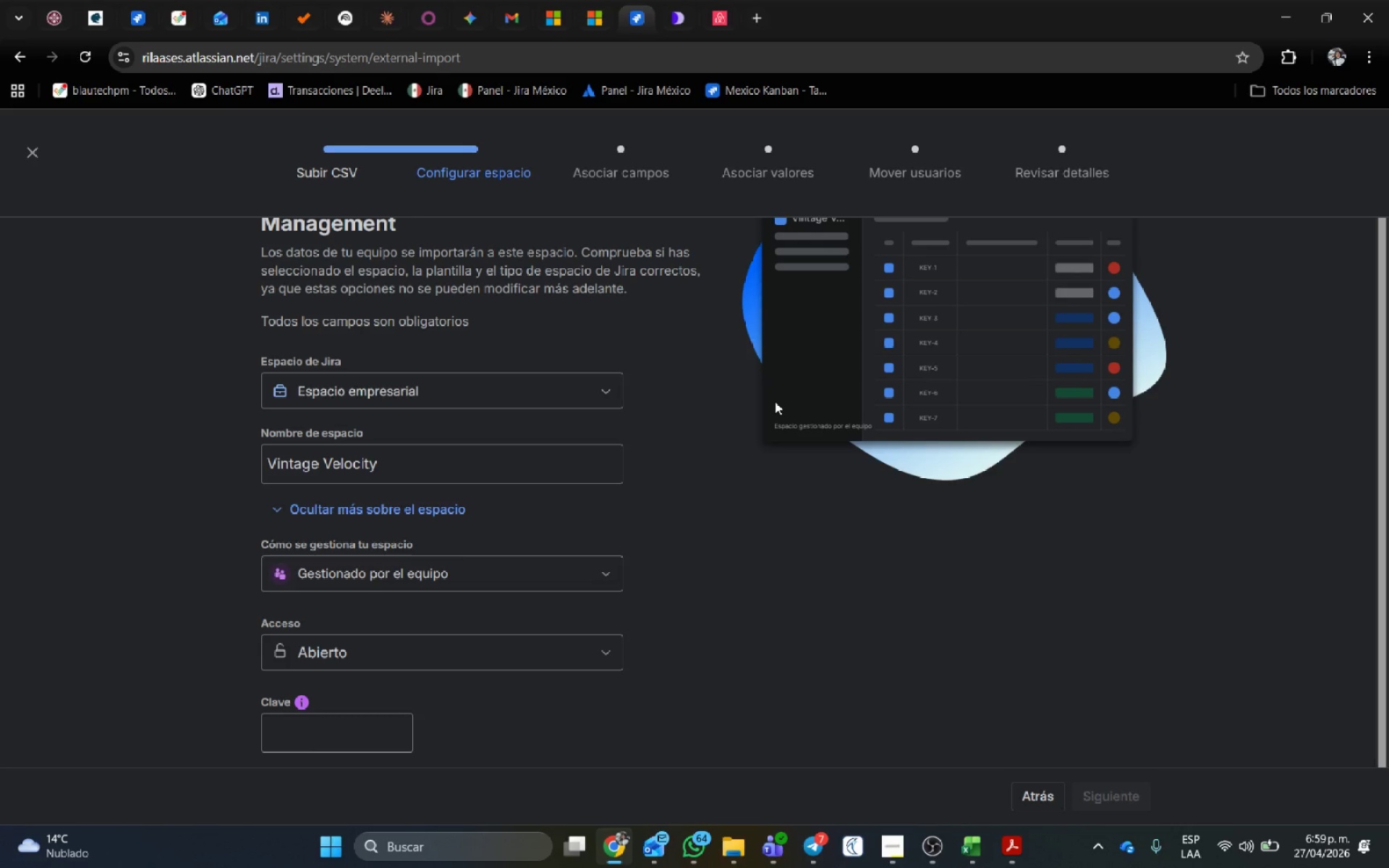 
left_click([310, 744])
 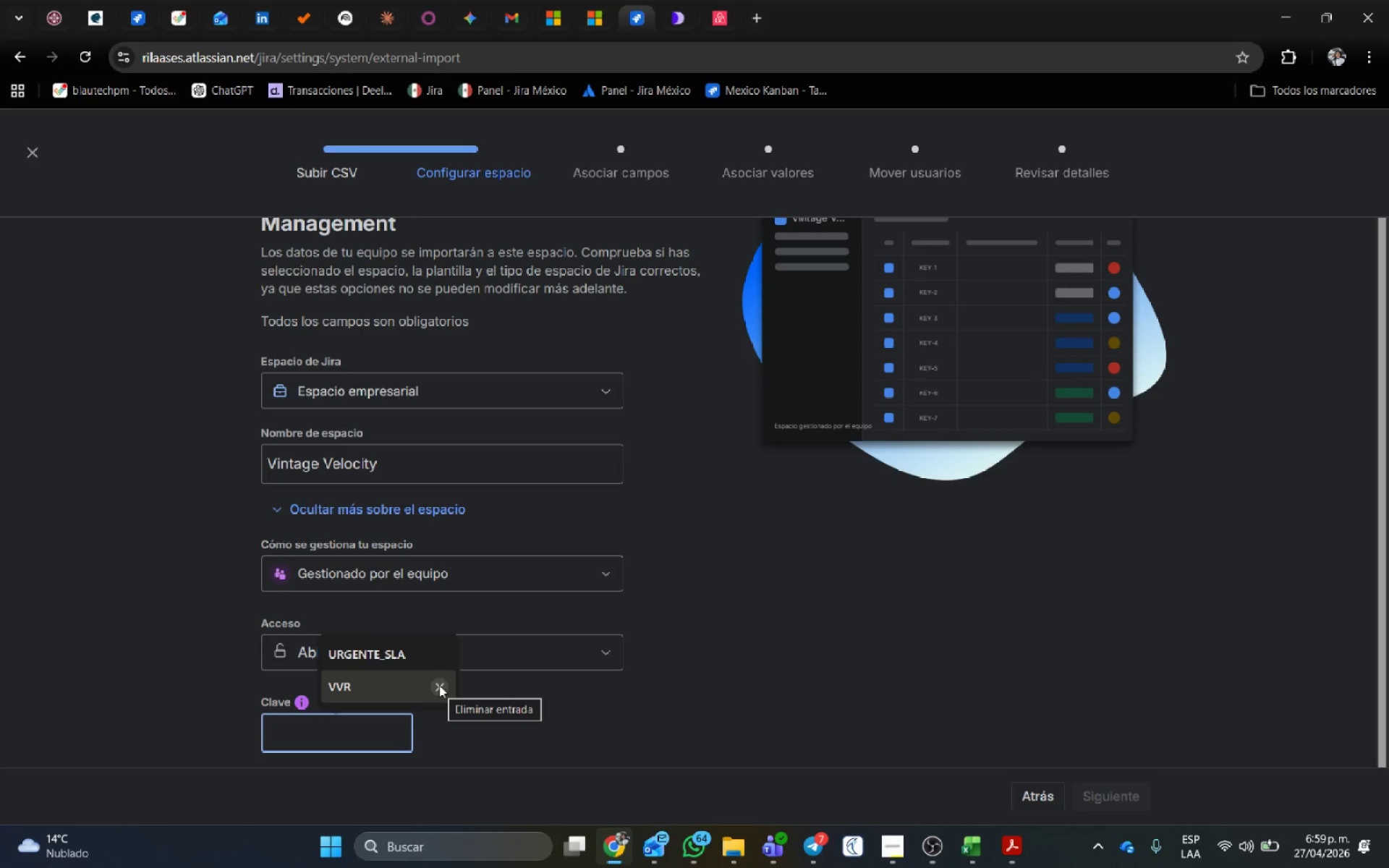 
wait(6.84)
 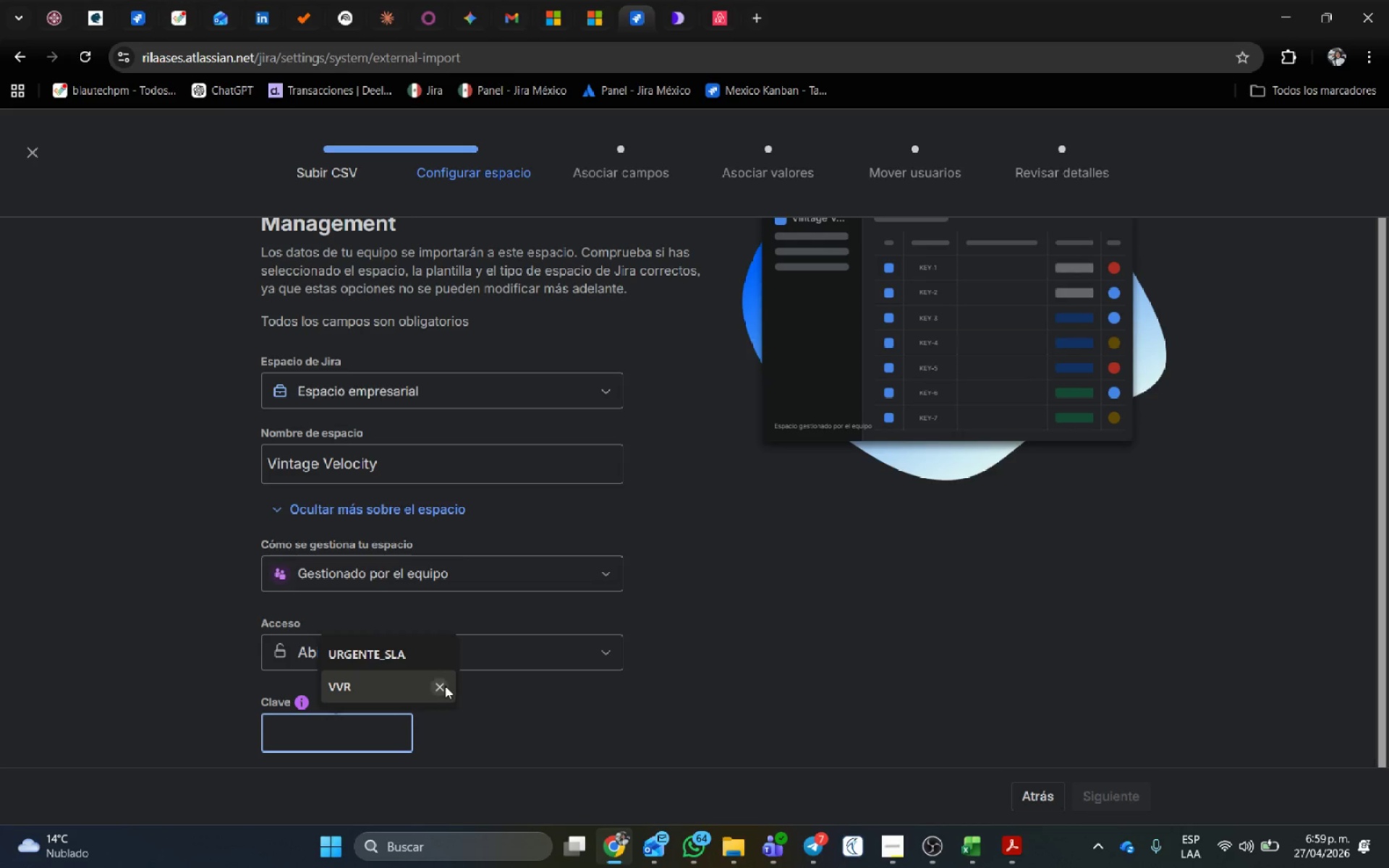 
type(IMP)
 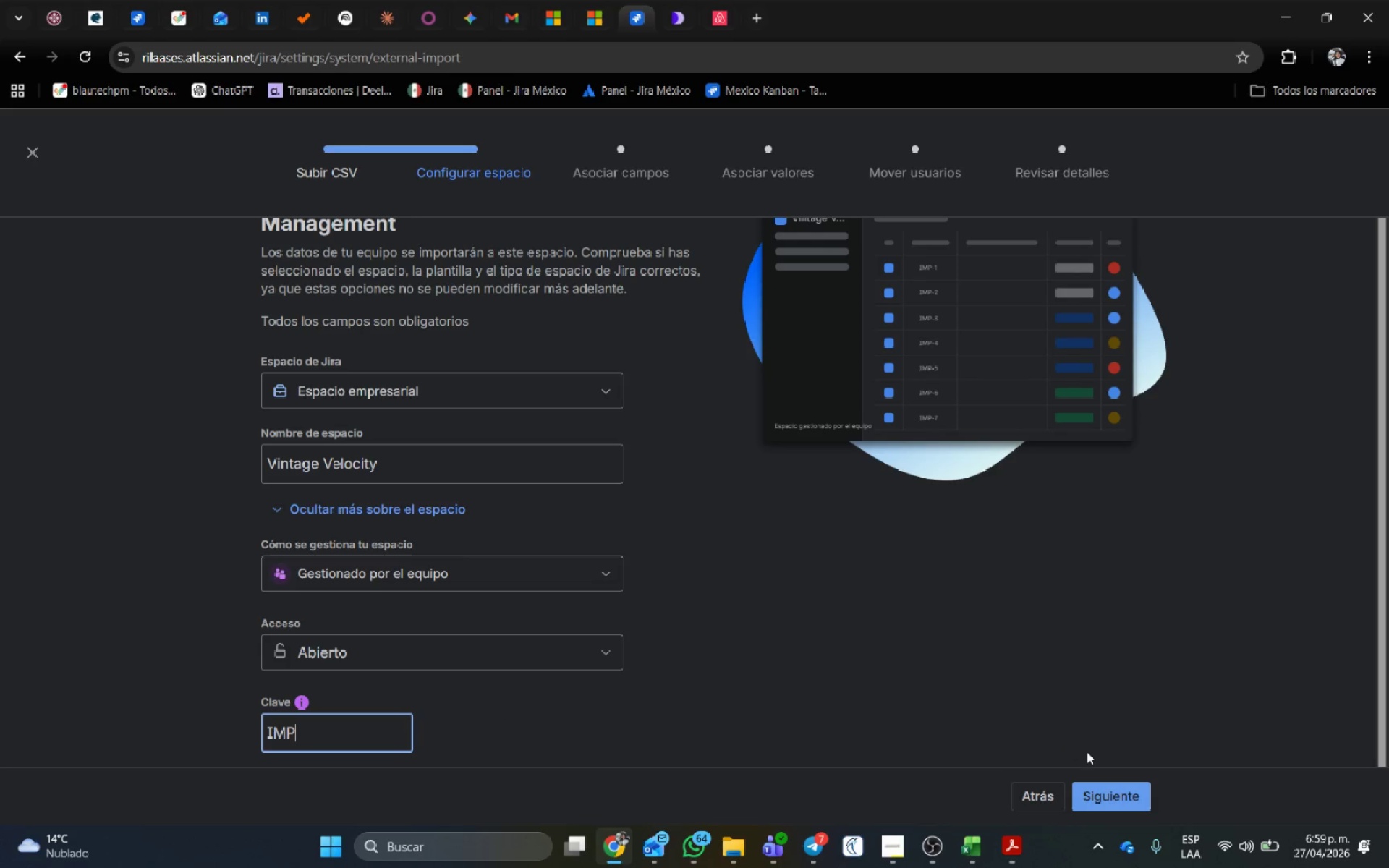 
left_click([1116, 791])
 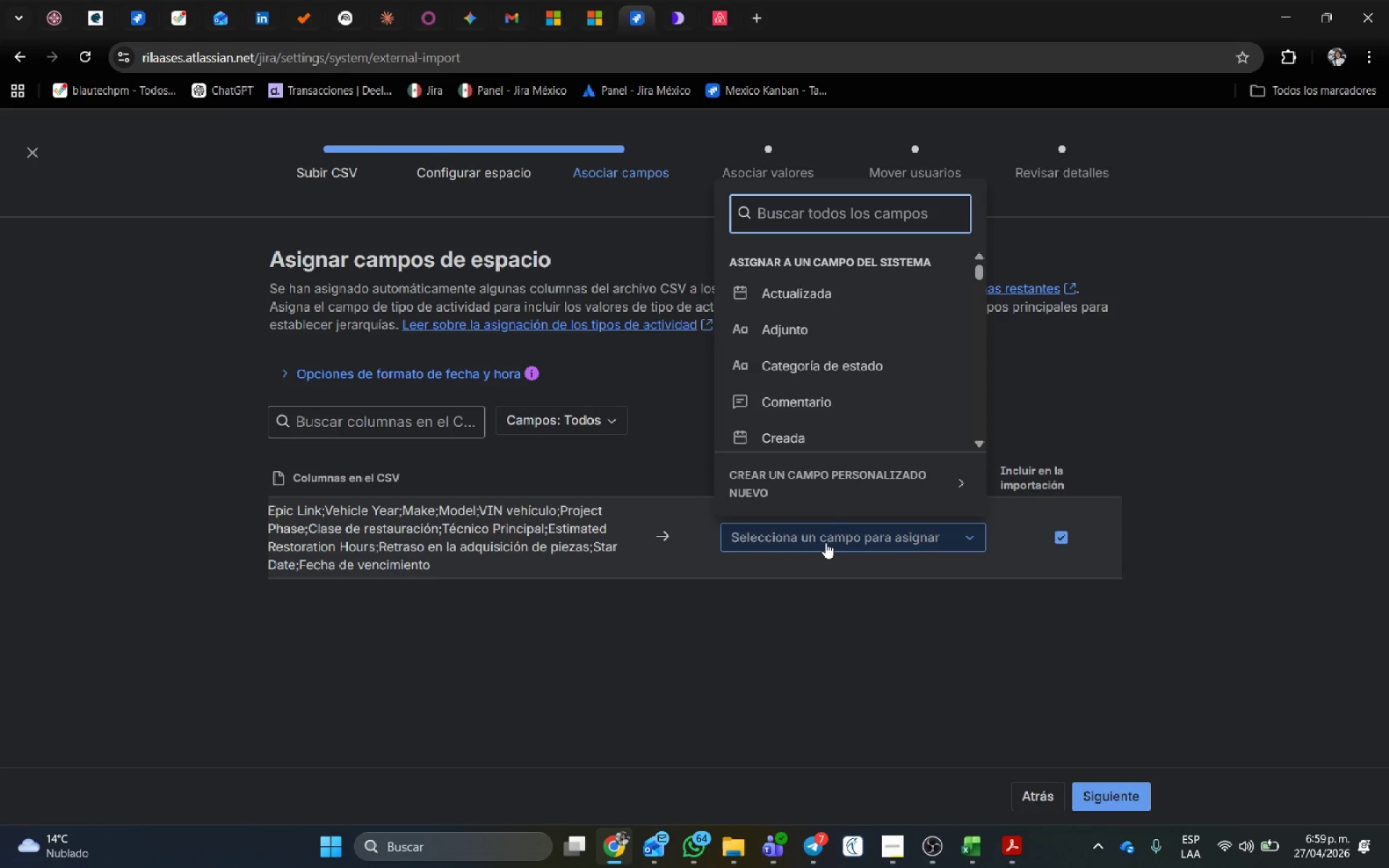 
wait(10.03)
 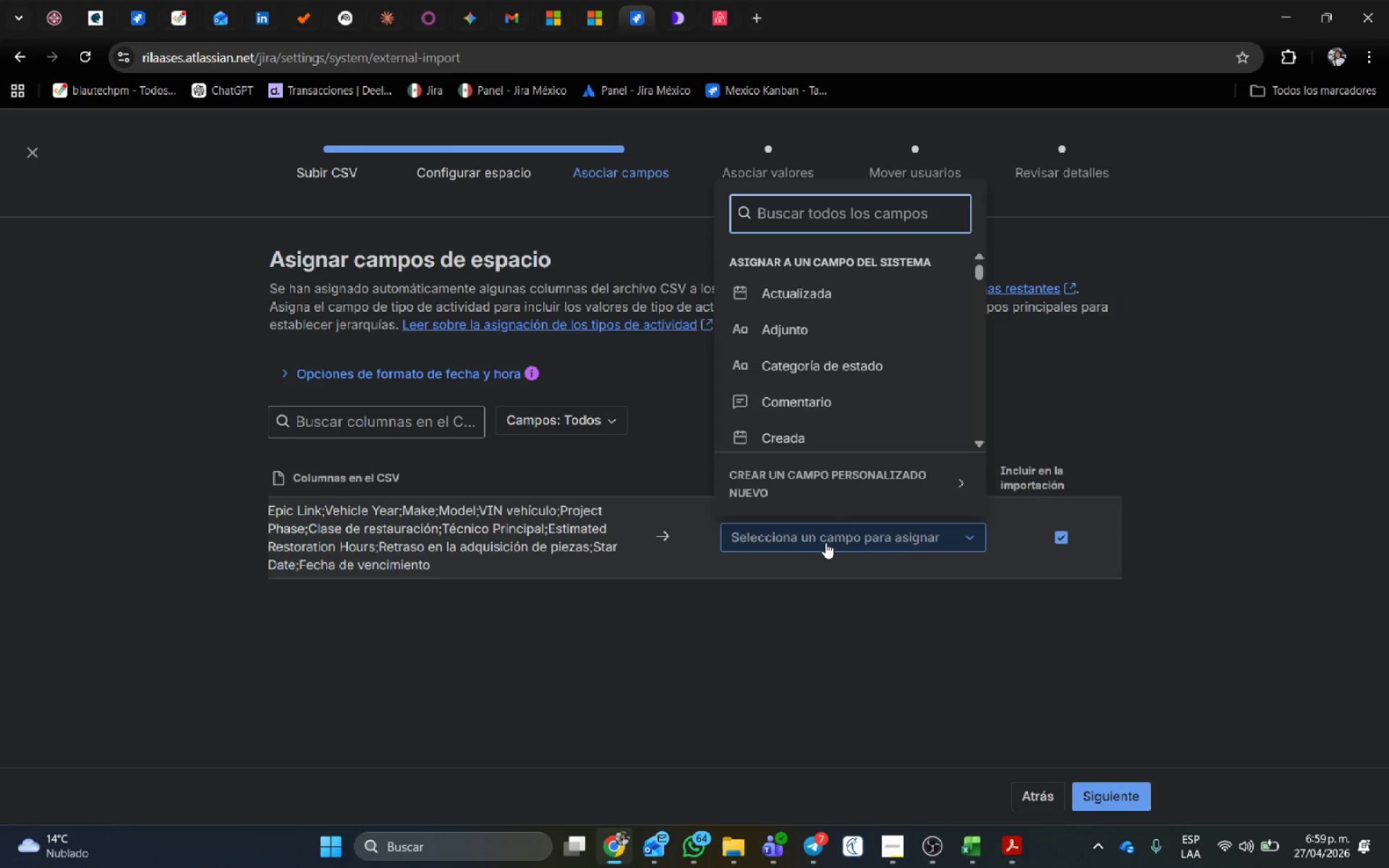 
left_click([849, 224])
 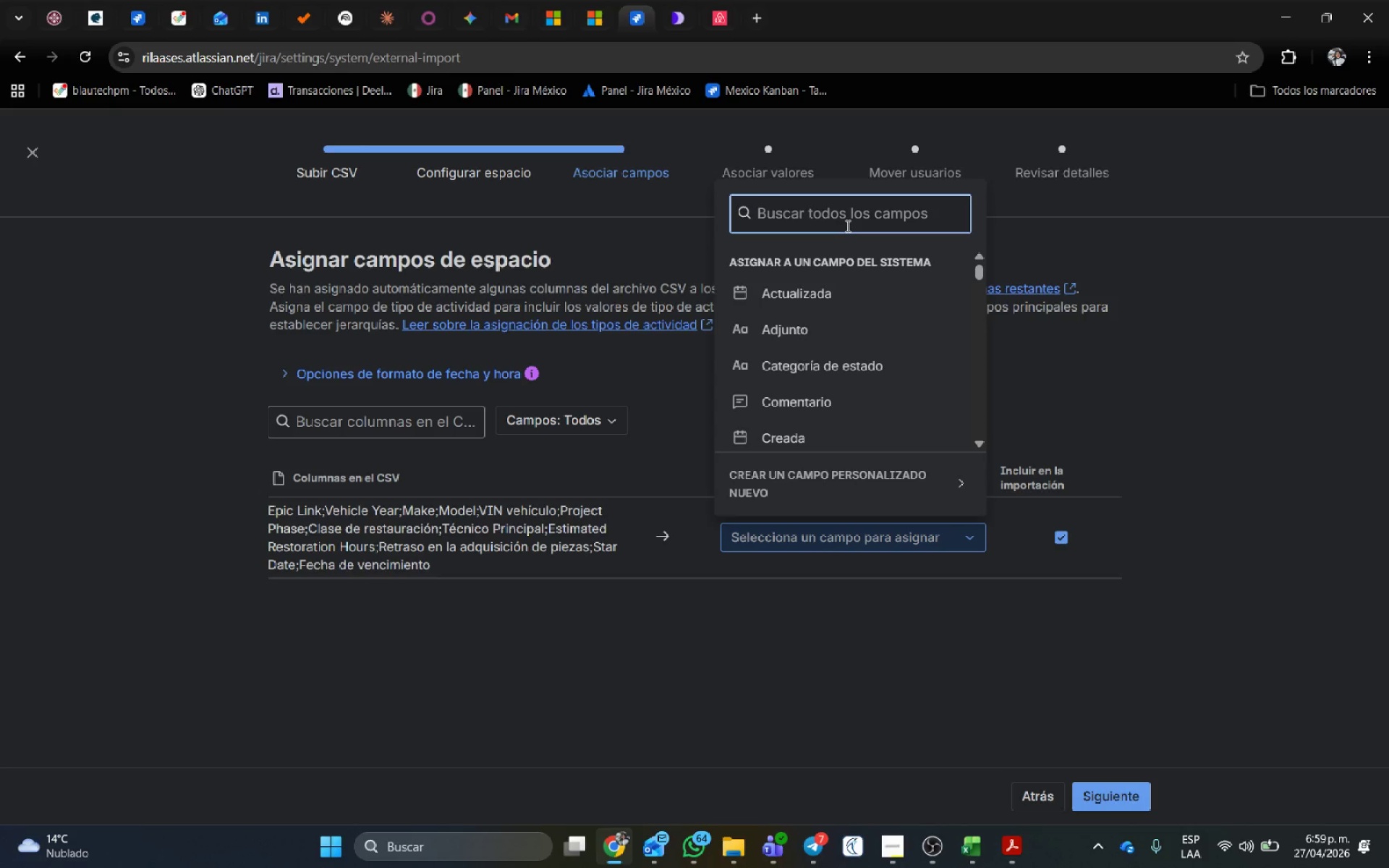 
type(epi)
key(Backspace)
key(Backspace)
key(Backspace)
key(Backspace)
key(Backspace)
key(Backspace)
key(Backspace)
 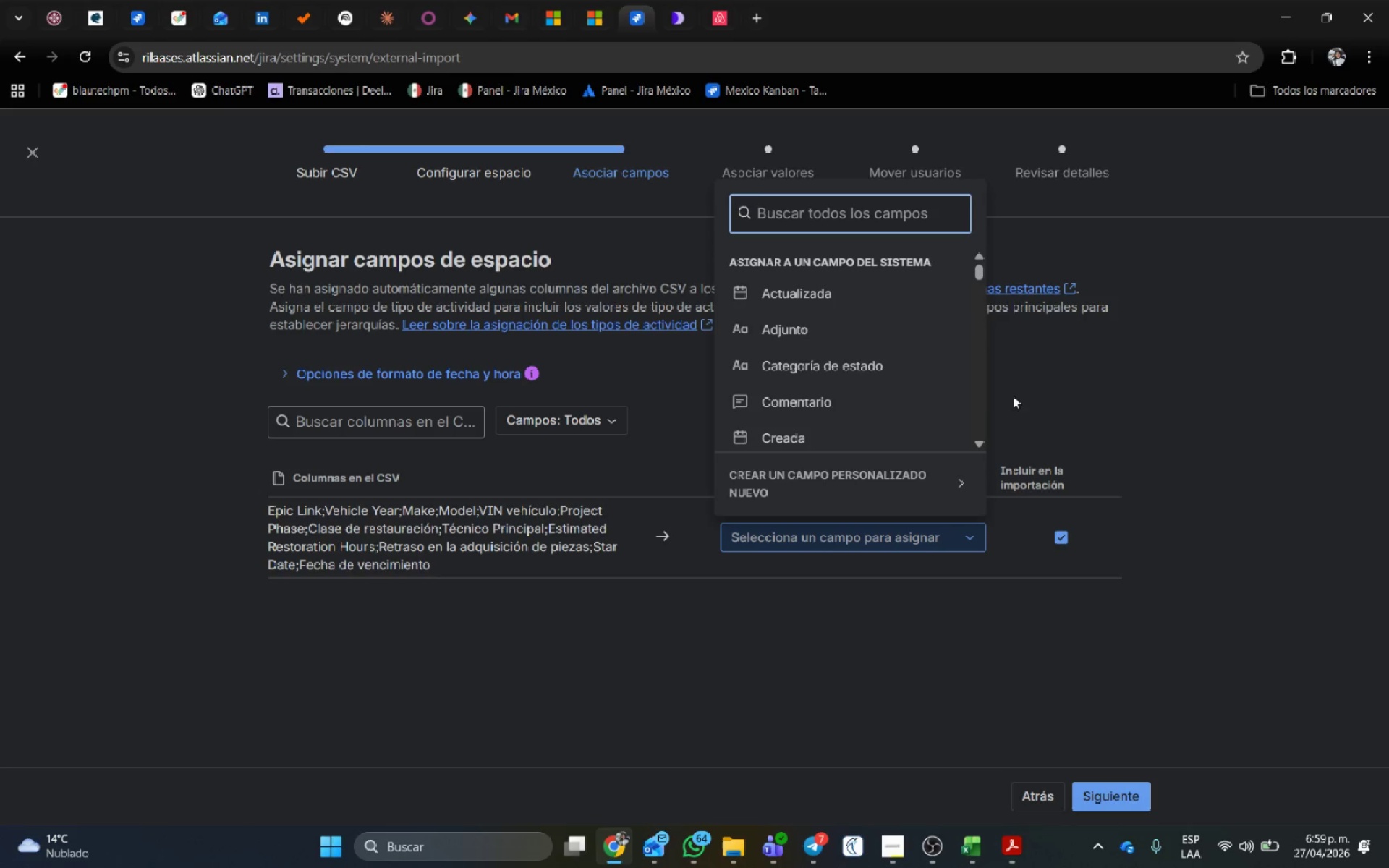 
left_click([1262, 413])
 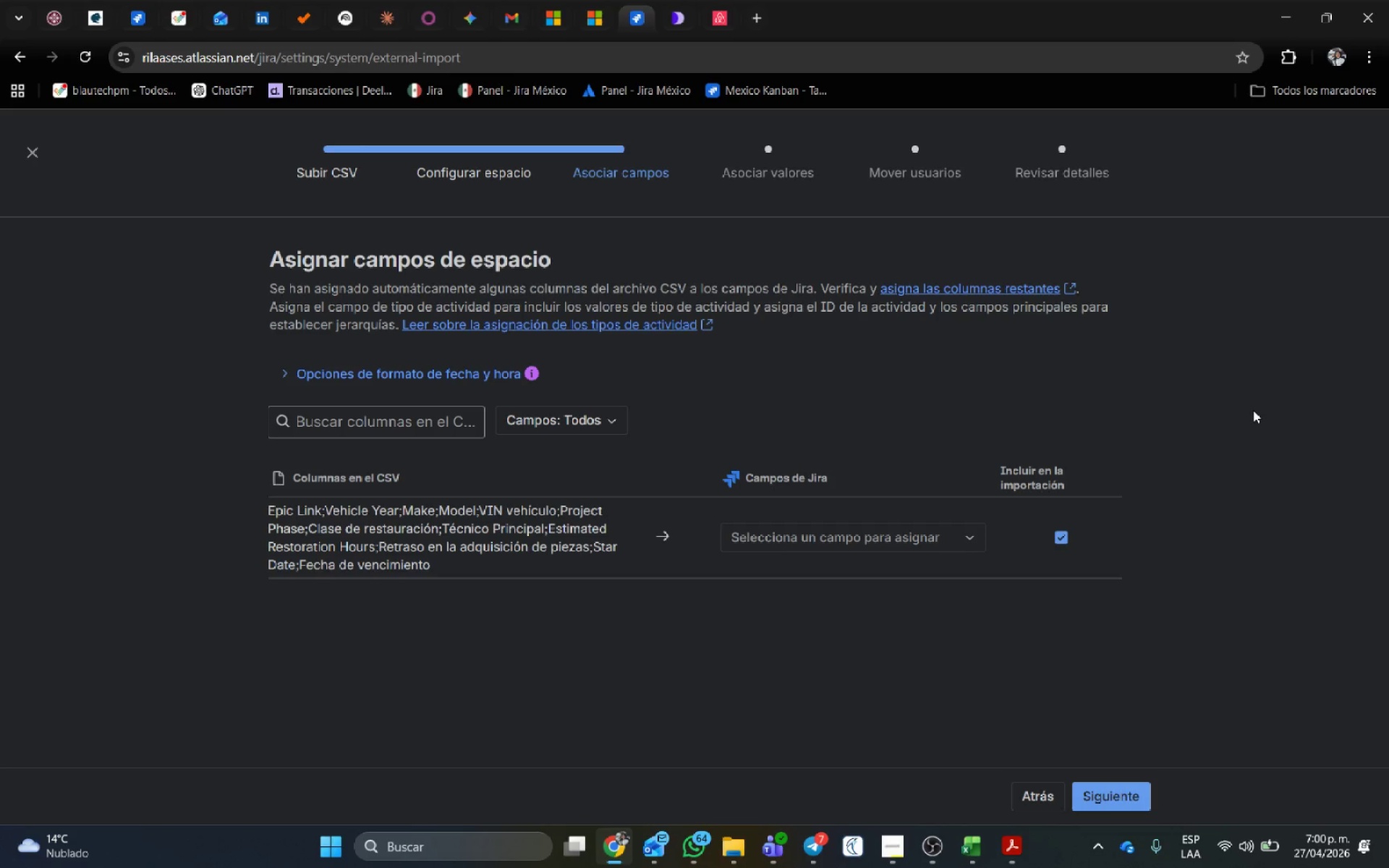 
wait(10.14)
 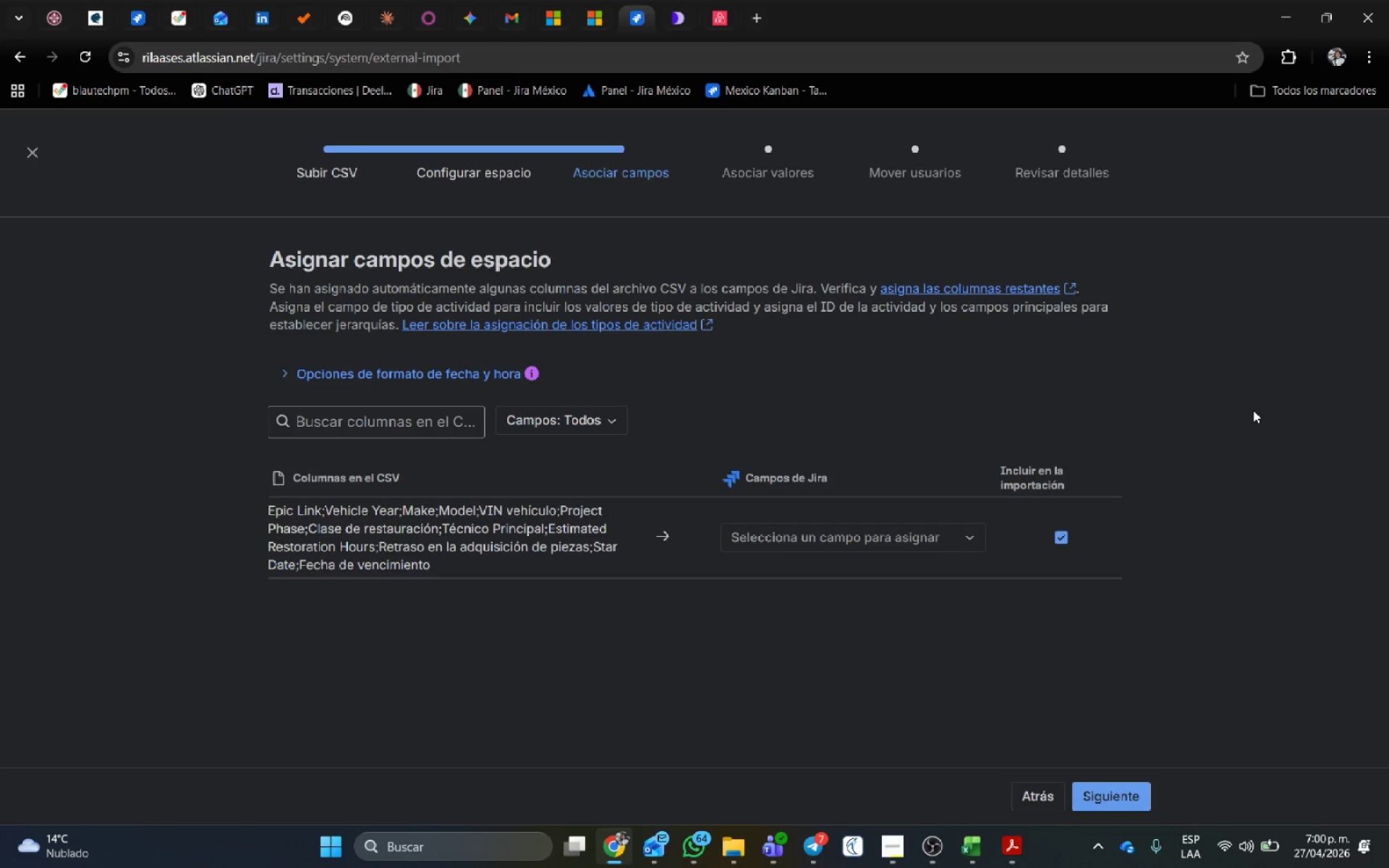 
left_click([430, 408])
 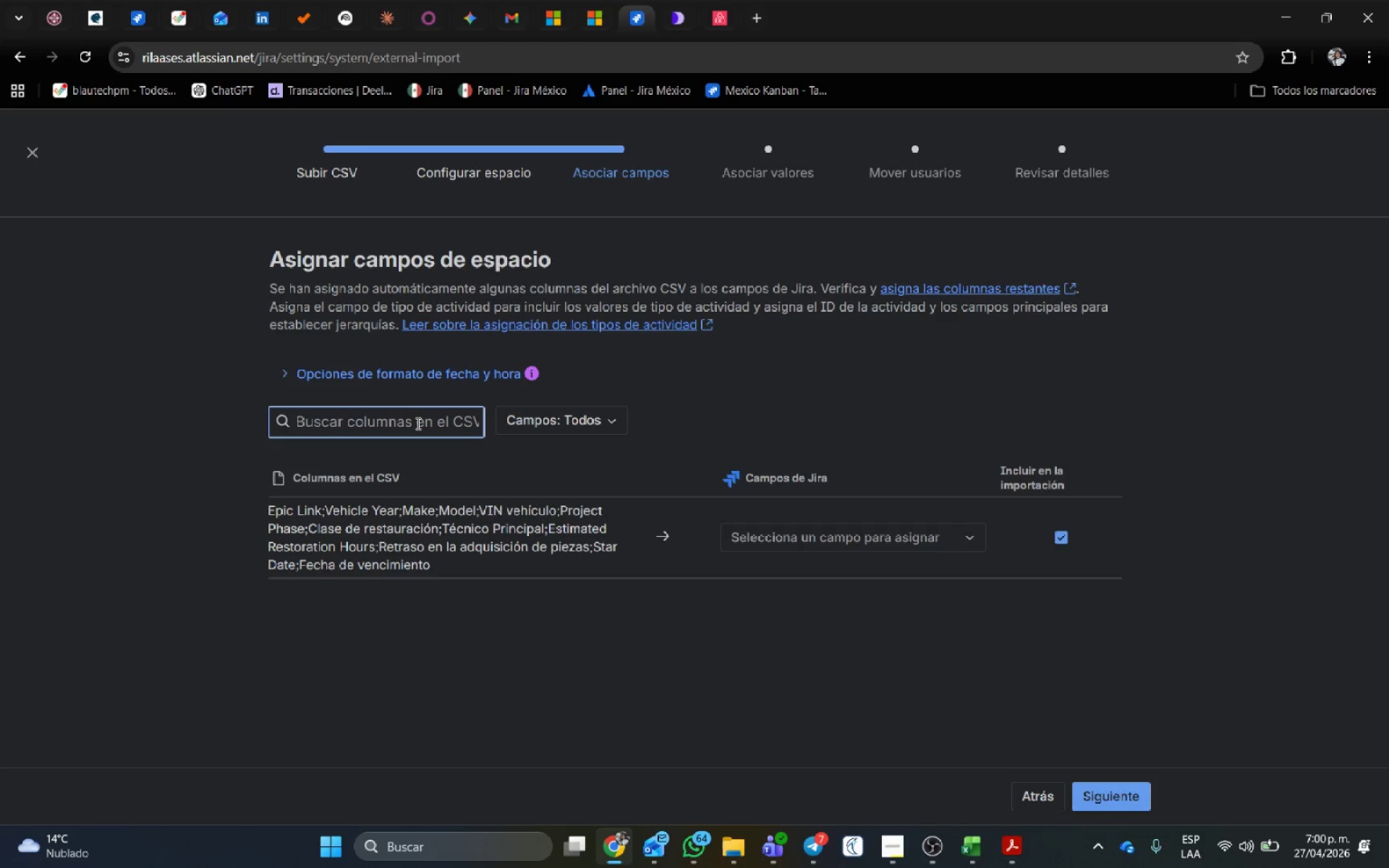 
left_click([416, 424])
 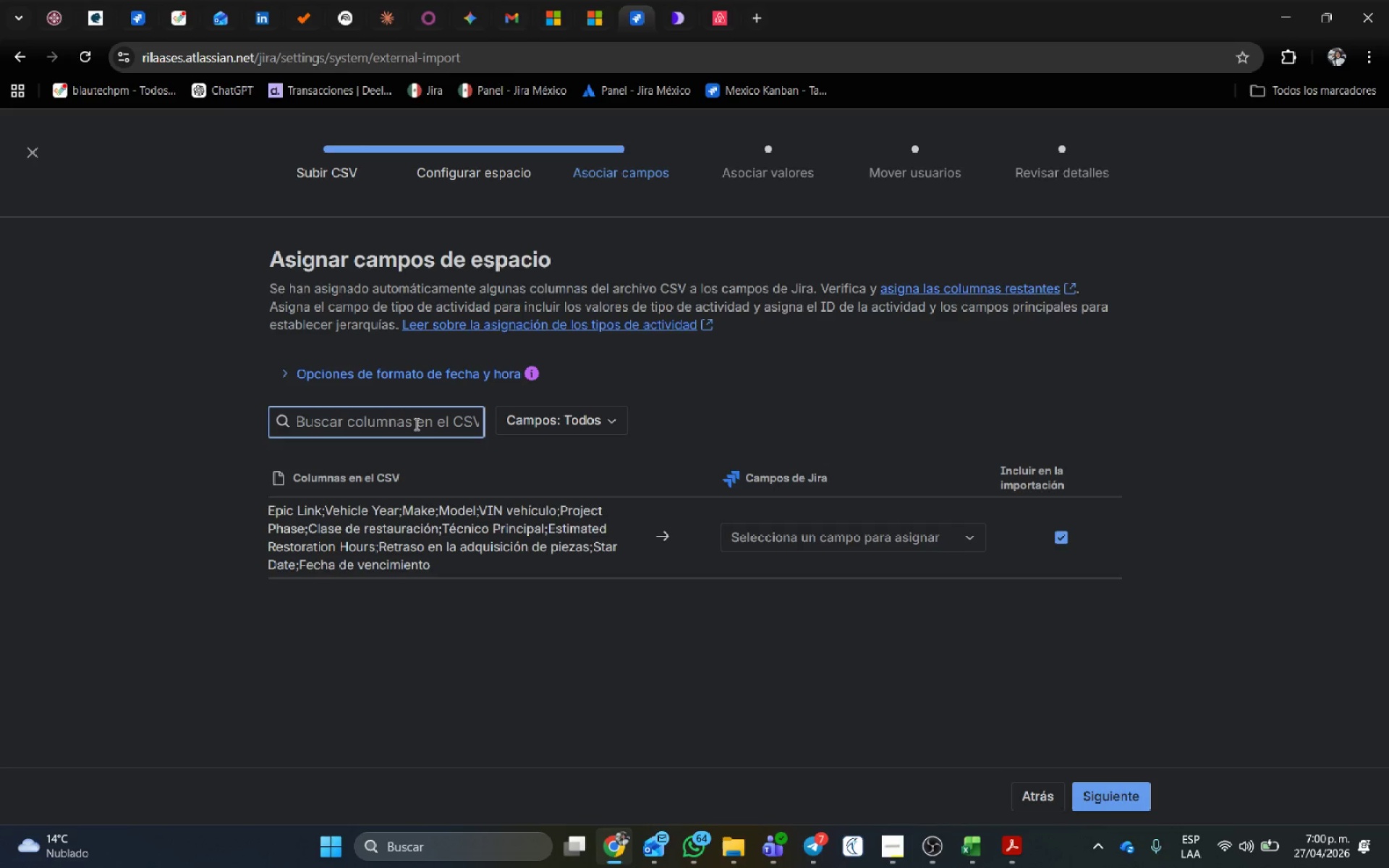 
type(epic )
key(Backspace)
key(Backspace)
key(Backspace)
key(Backspace)
key(Backspace)
type(Epic Link)
 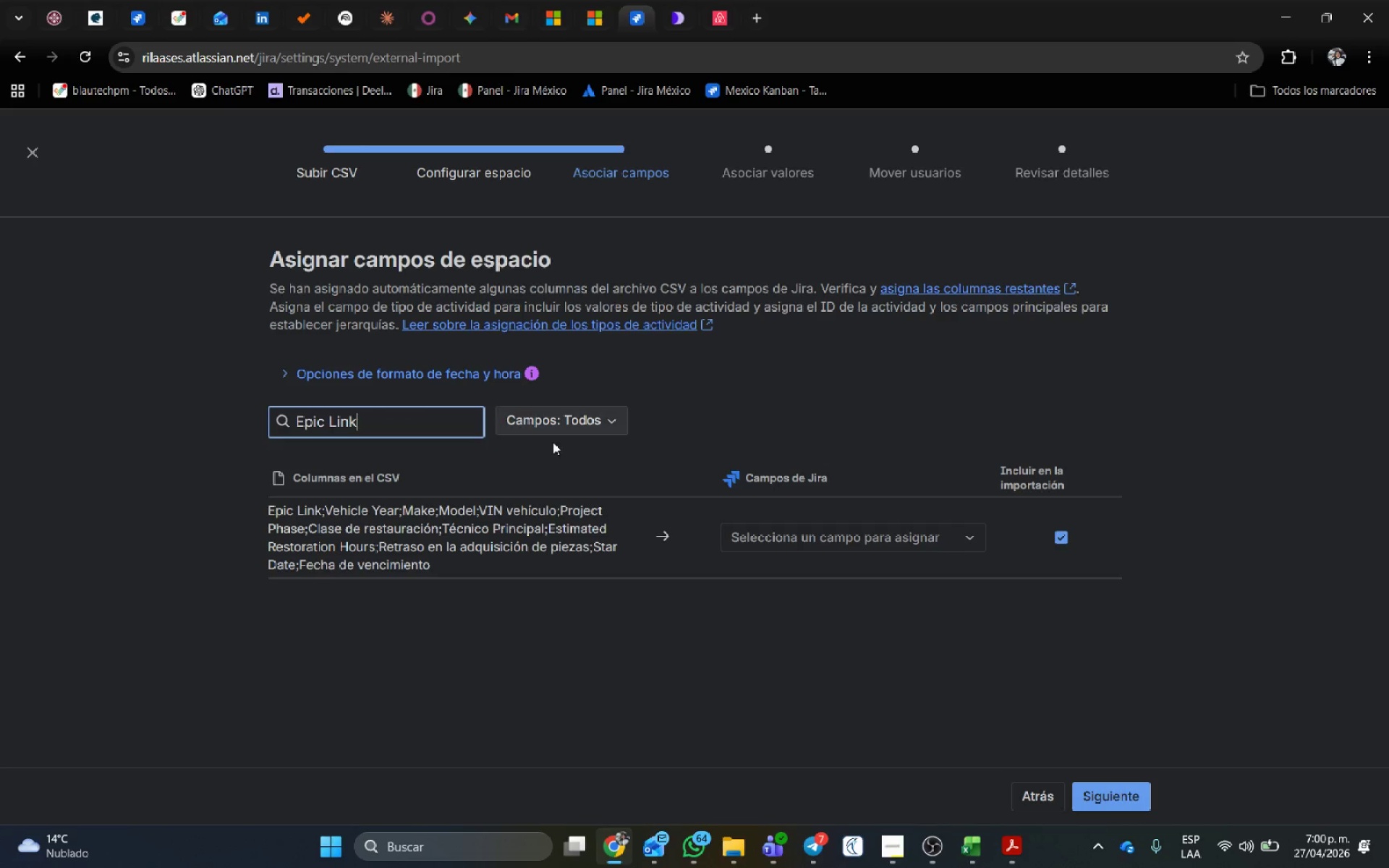 
left_click([558, 422])
 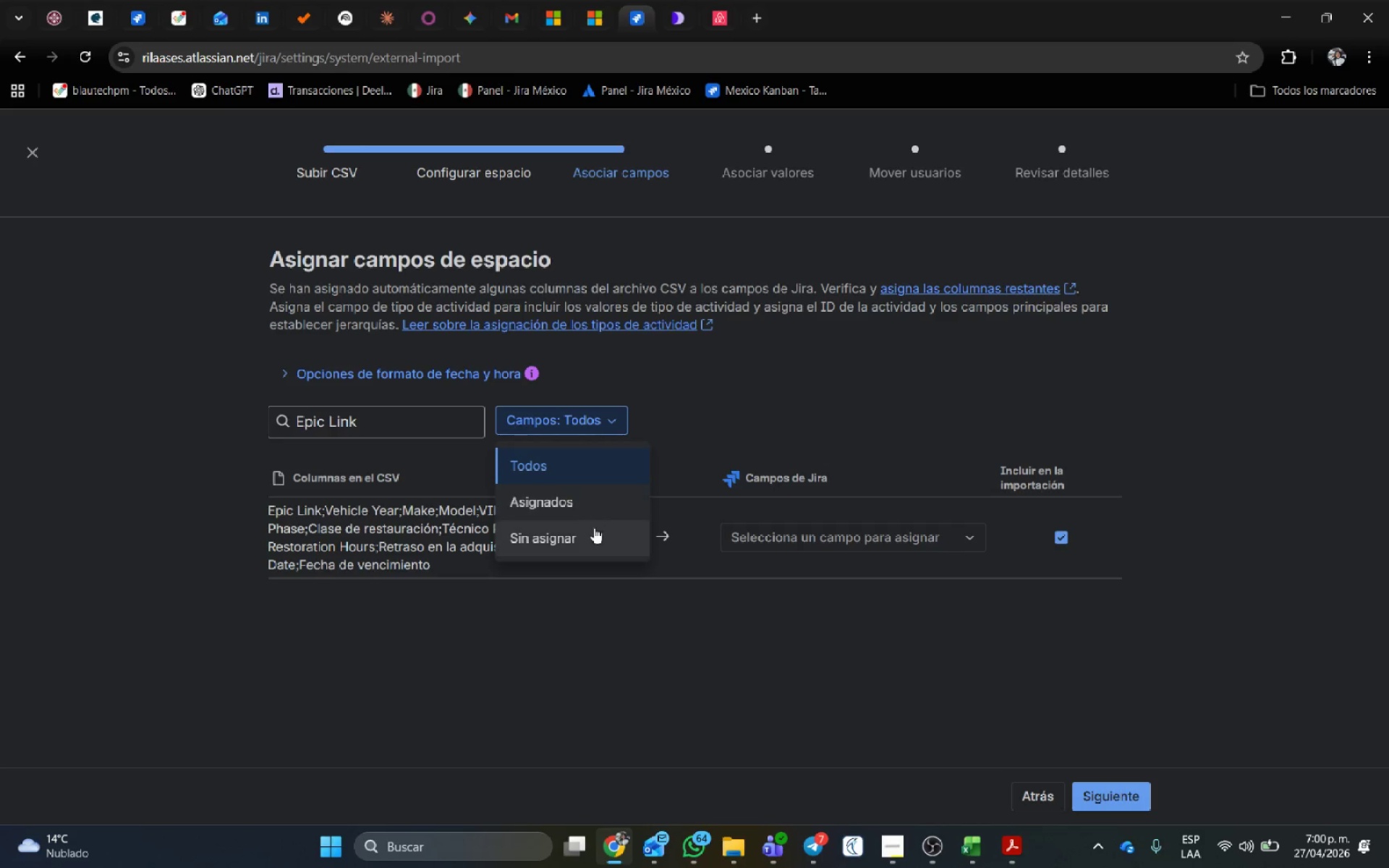 
left_click([810, 388])
 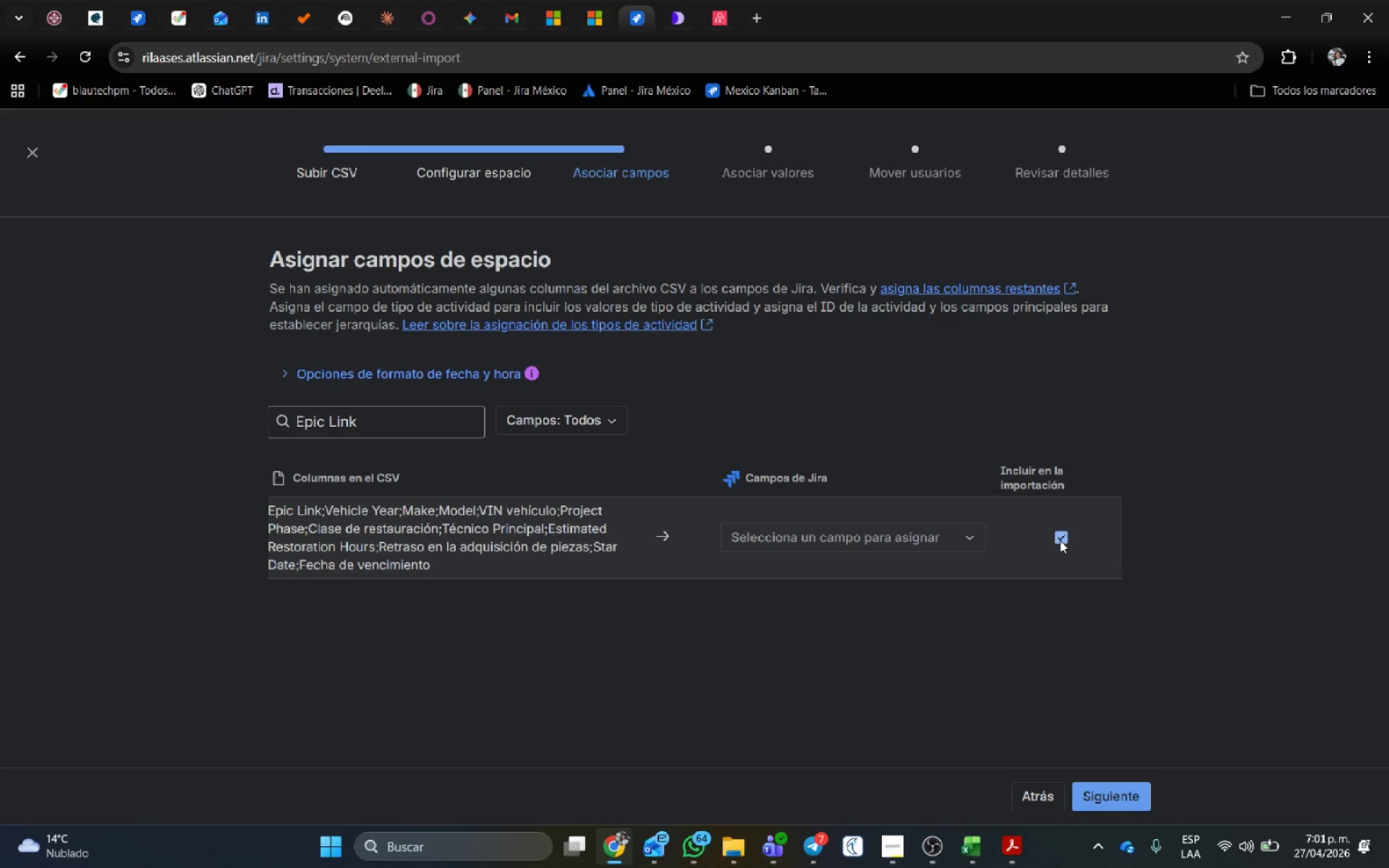 
wait(45.66)
 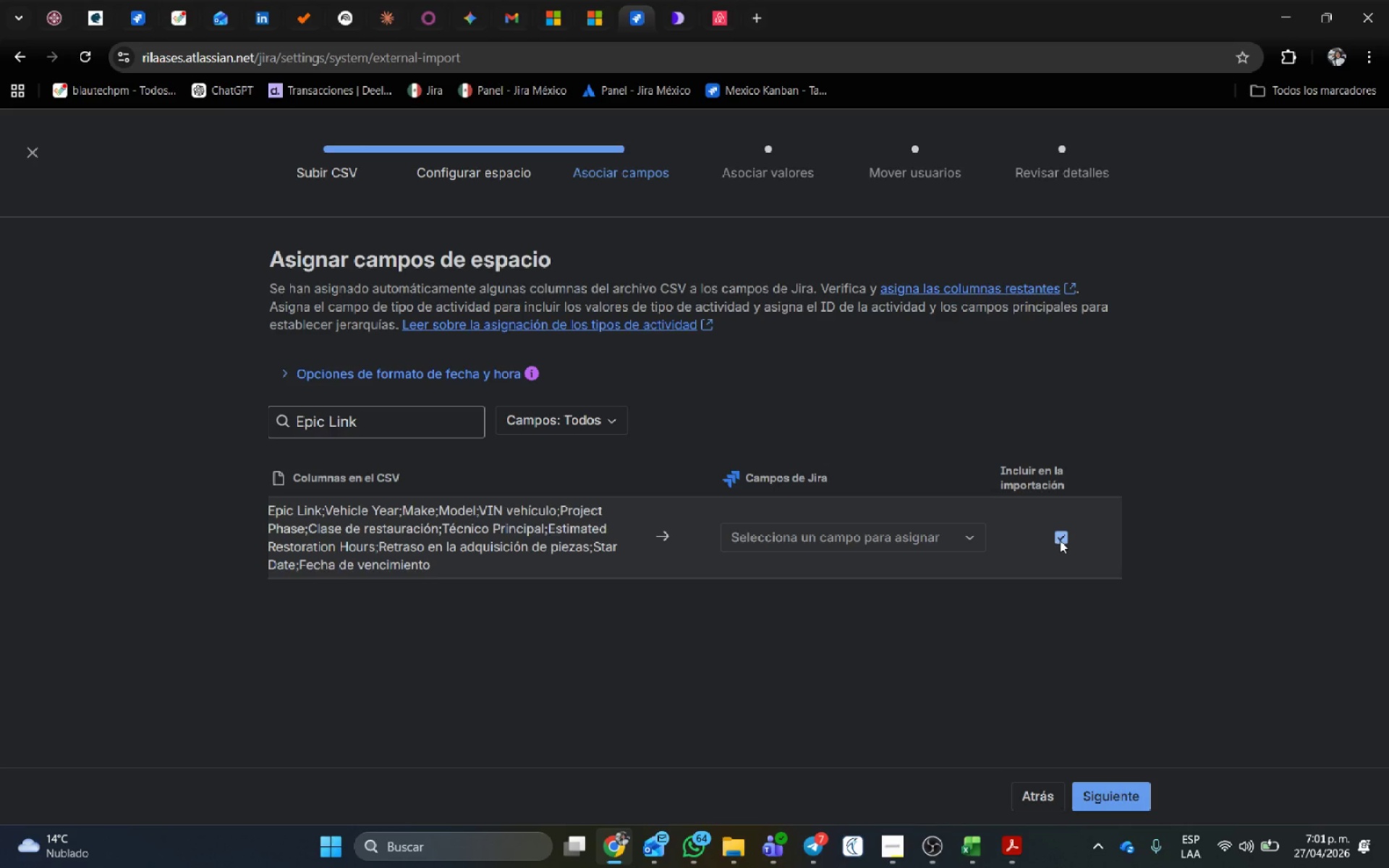 
left_click([1044, 795])
 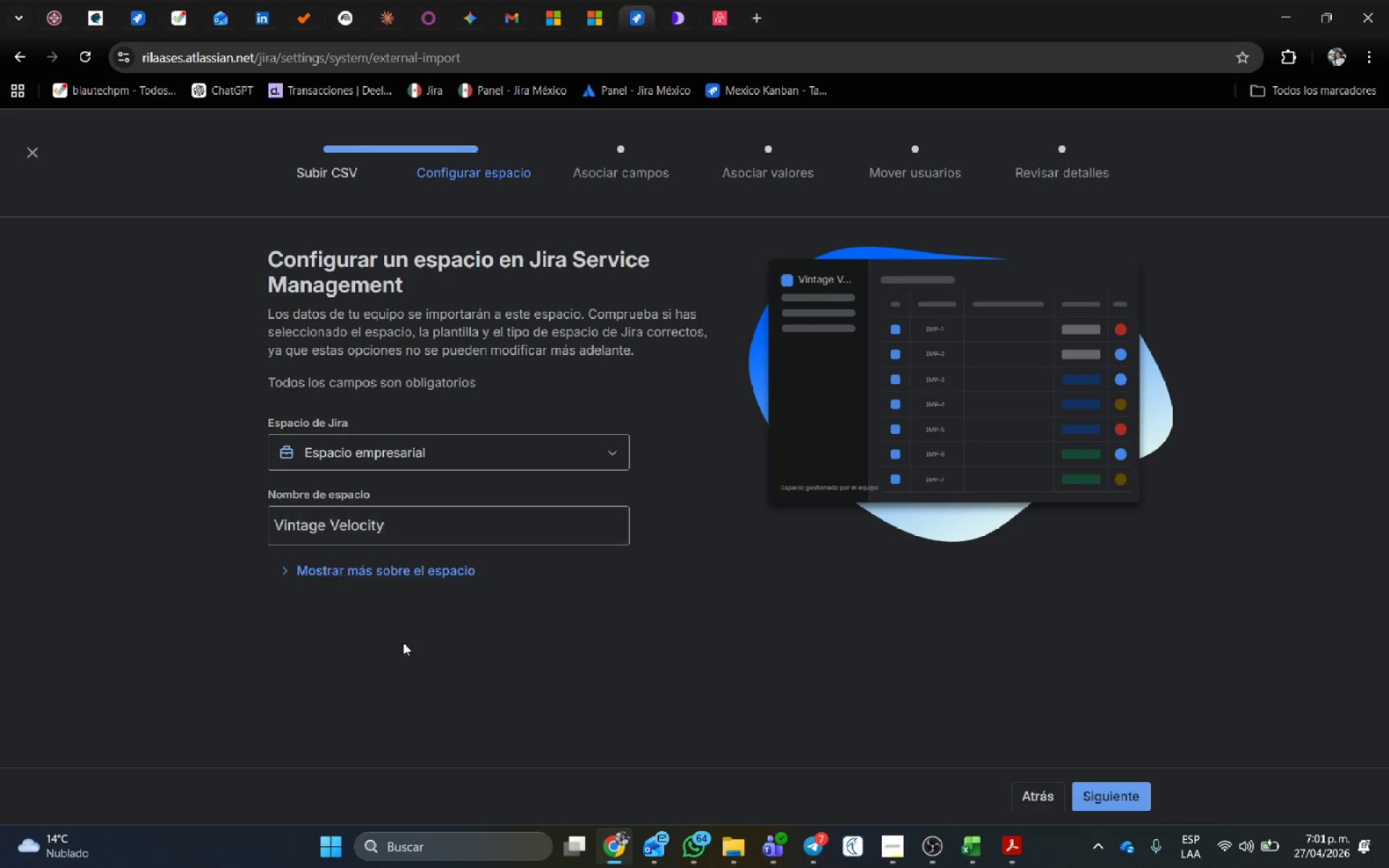 
left_click([1025, 788])
 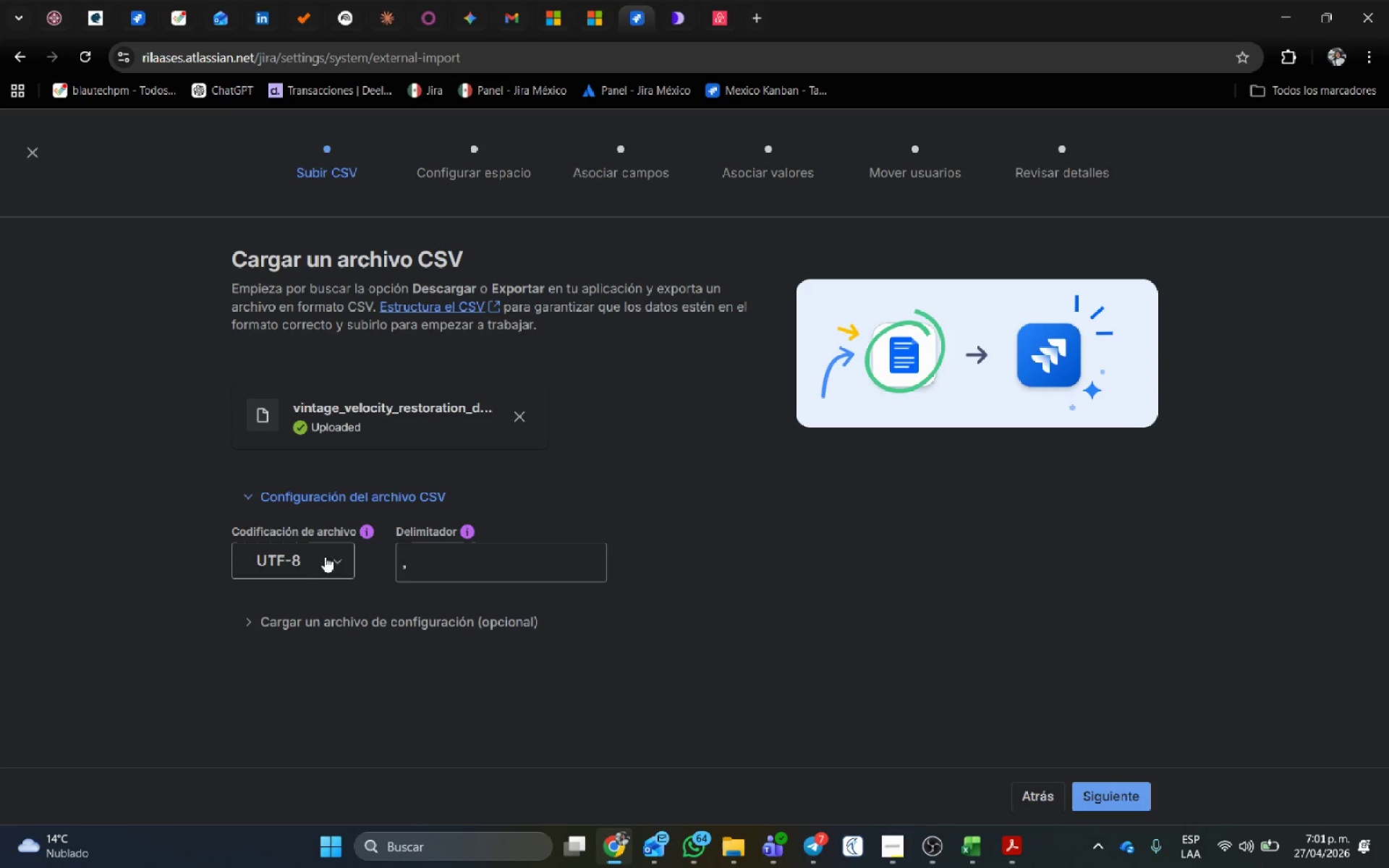 
left_click([501, 571])
 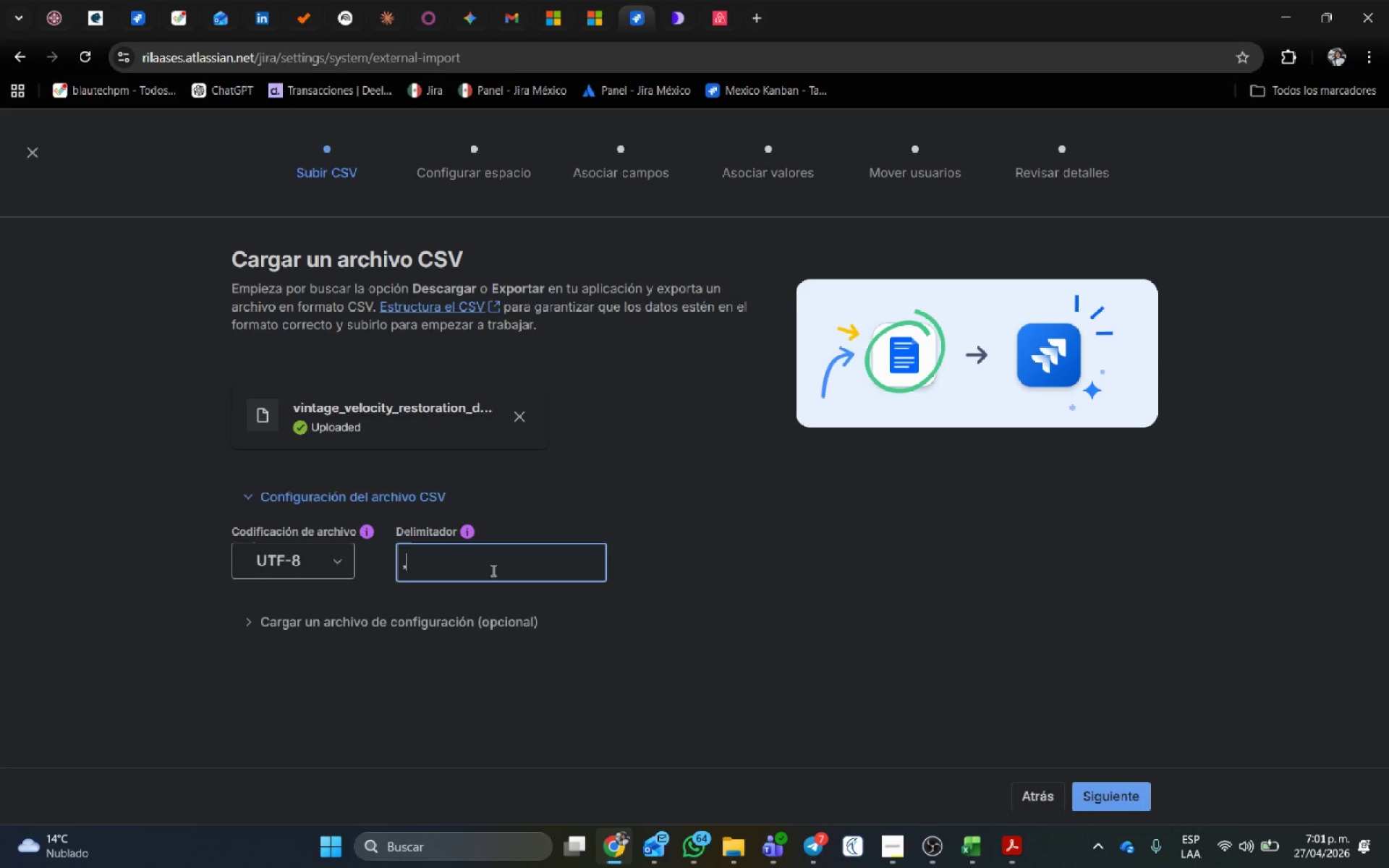 
key(Backspace)
 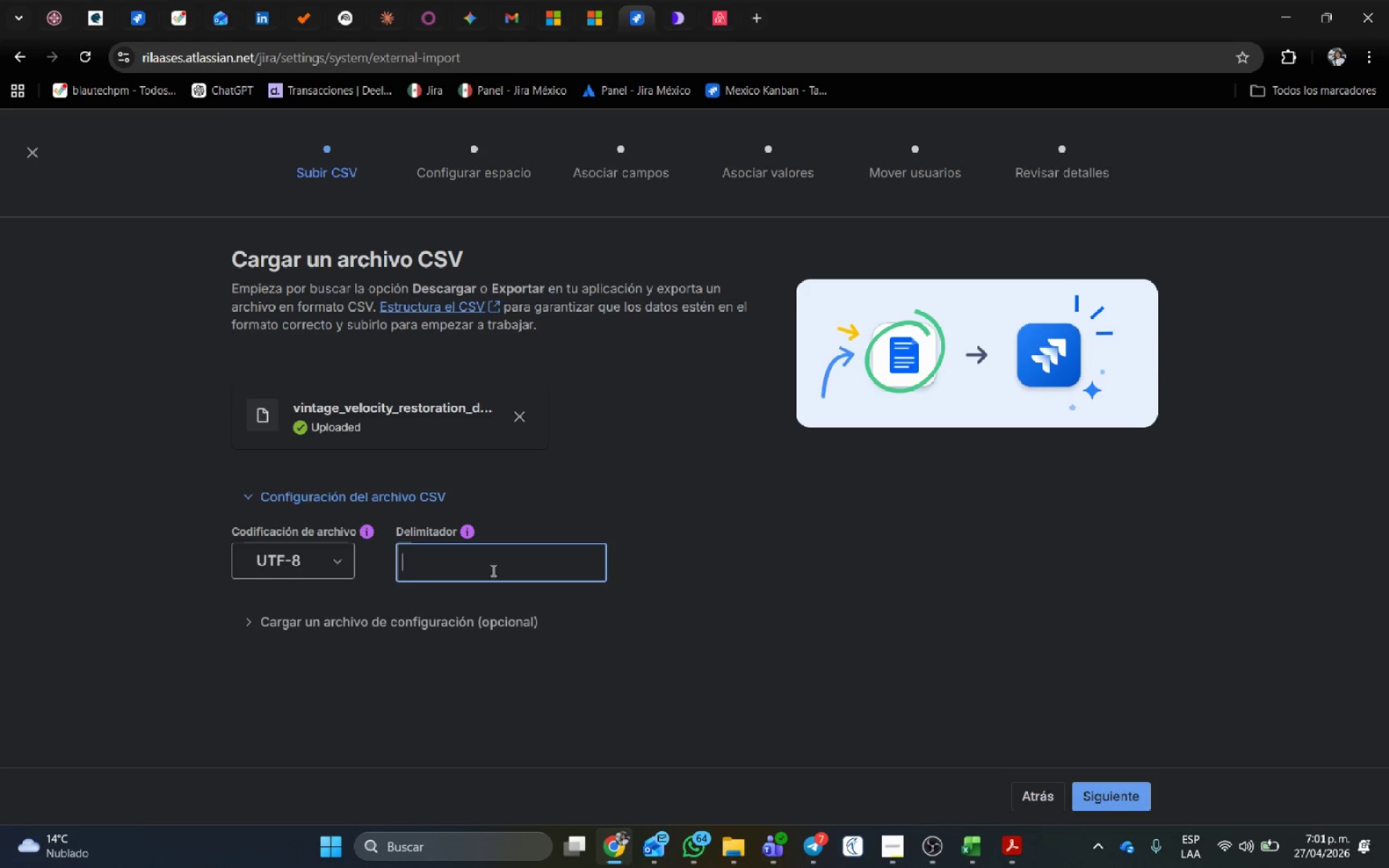 
key(Shift+ShiftRight)
 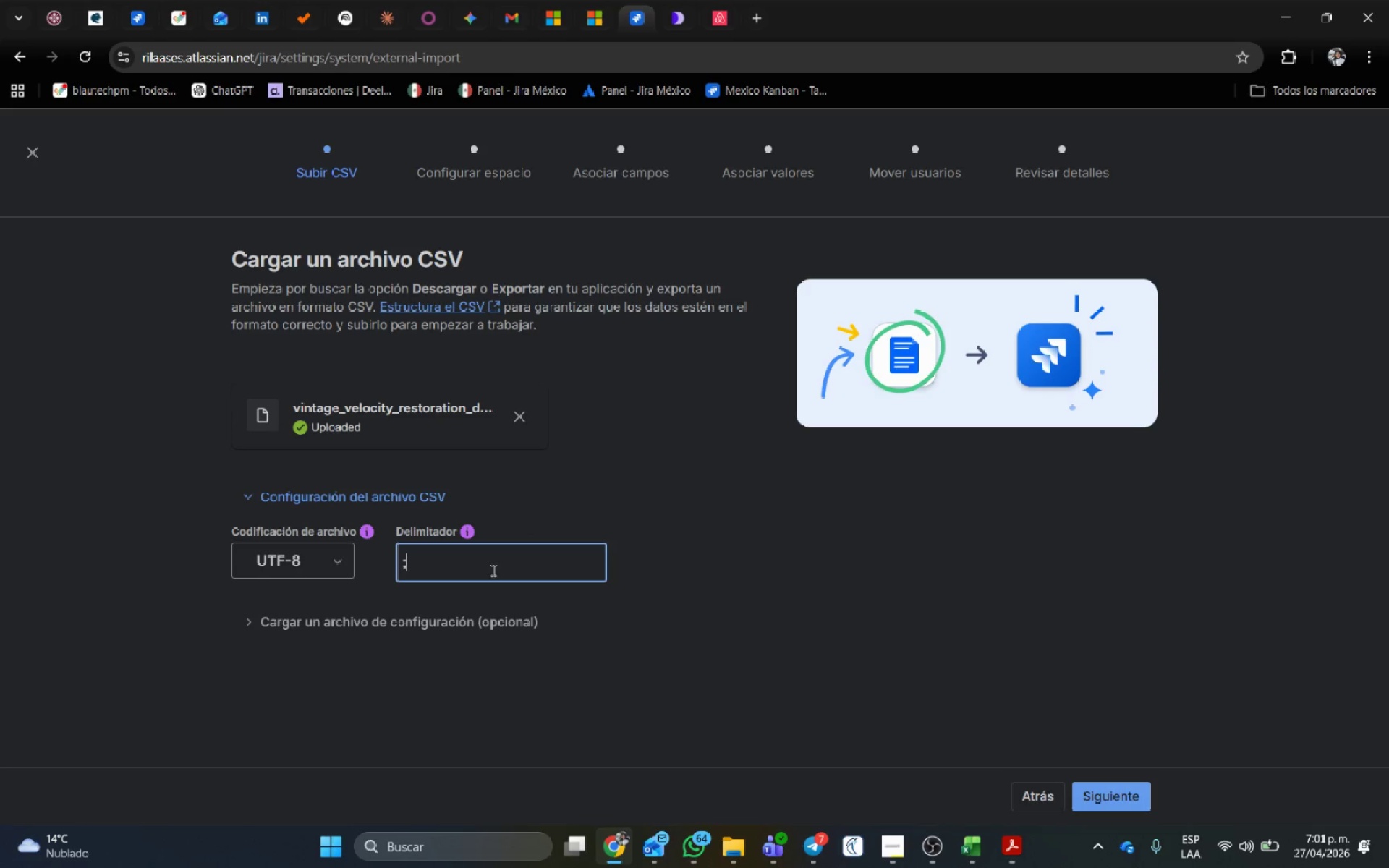 
key(Shift+Comma)
 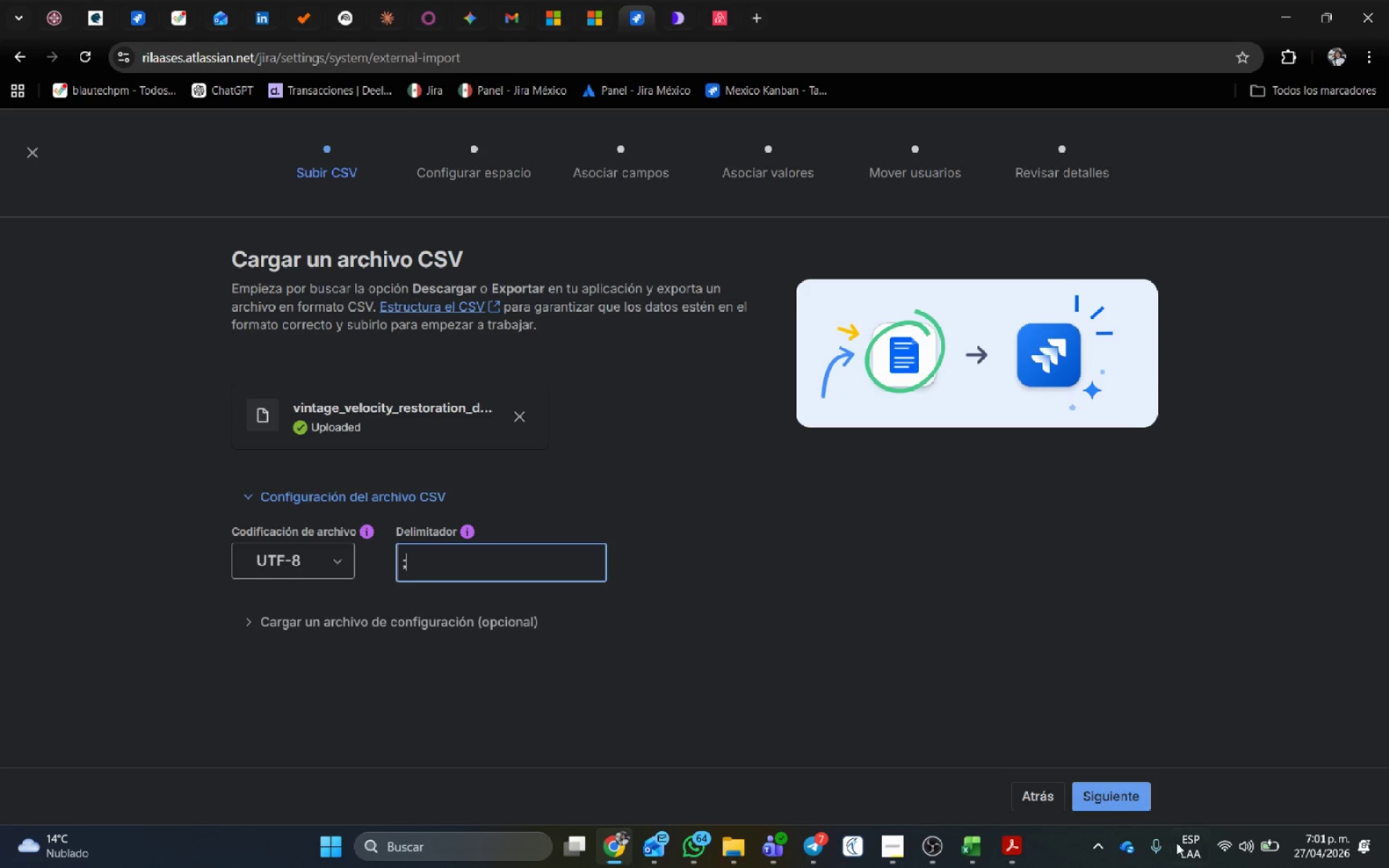 
left_click([1098, 783])
 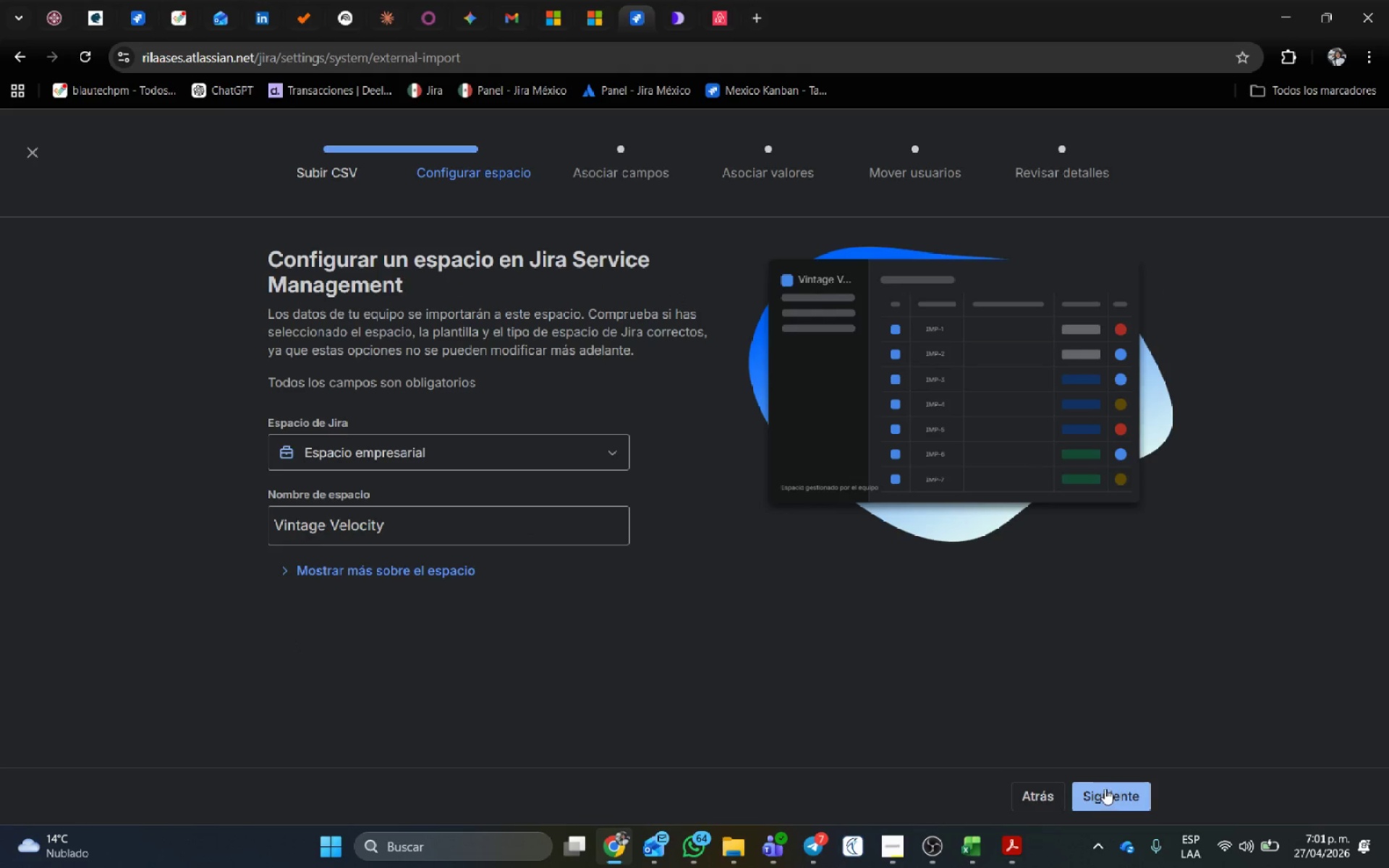 
left_click([1105, 788])
 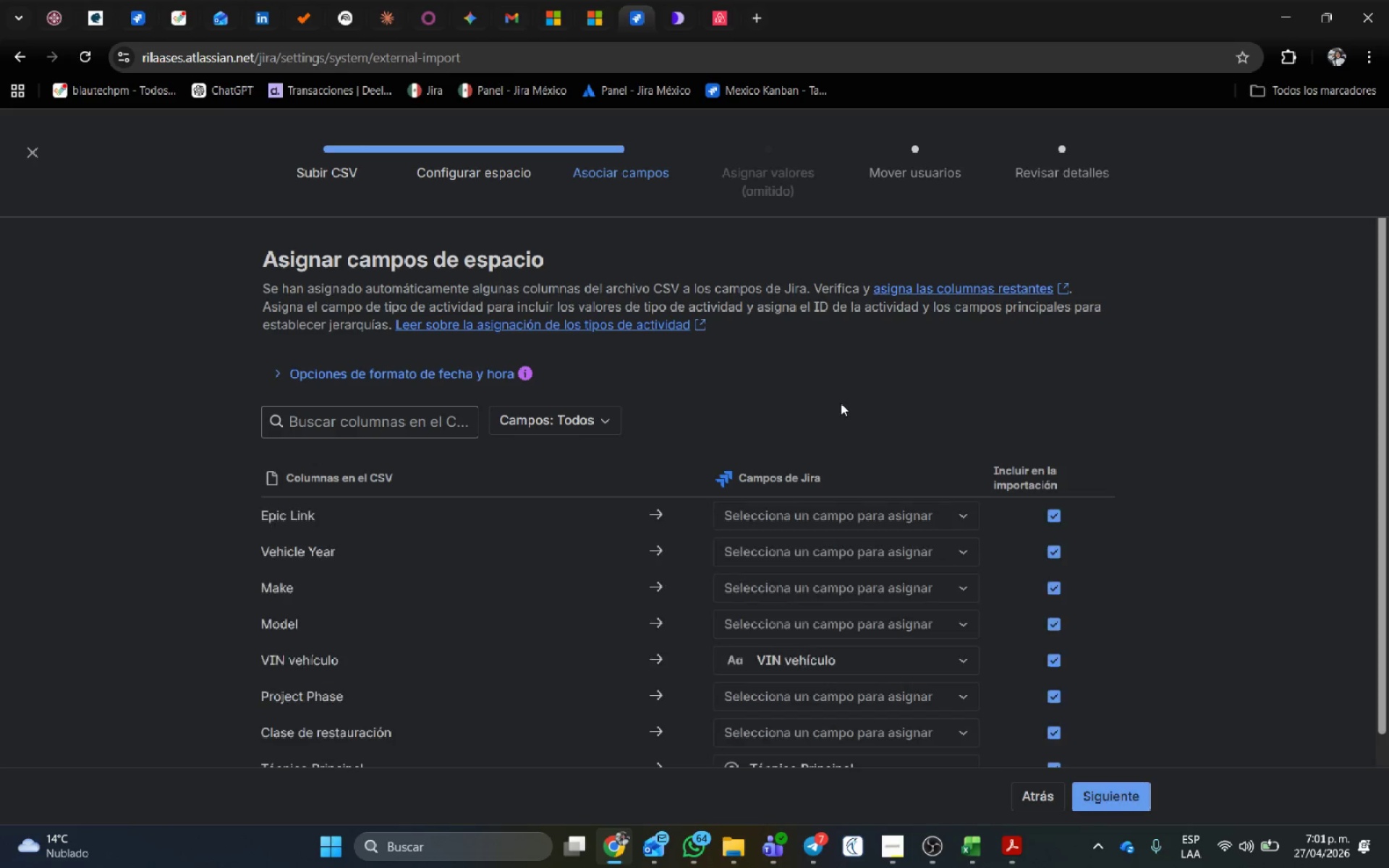 
left_click([820, 519])
 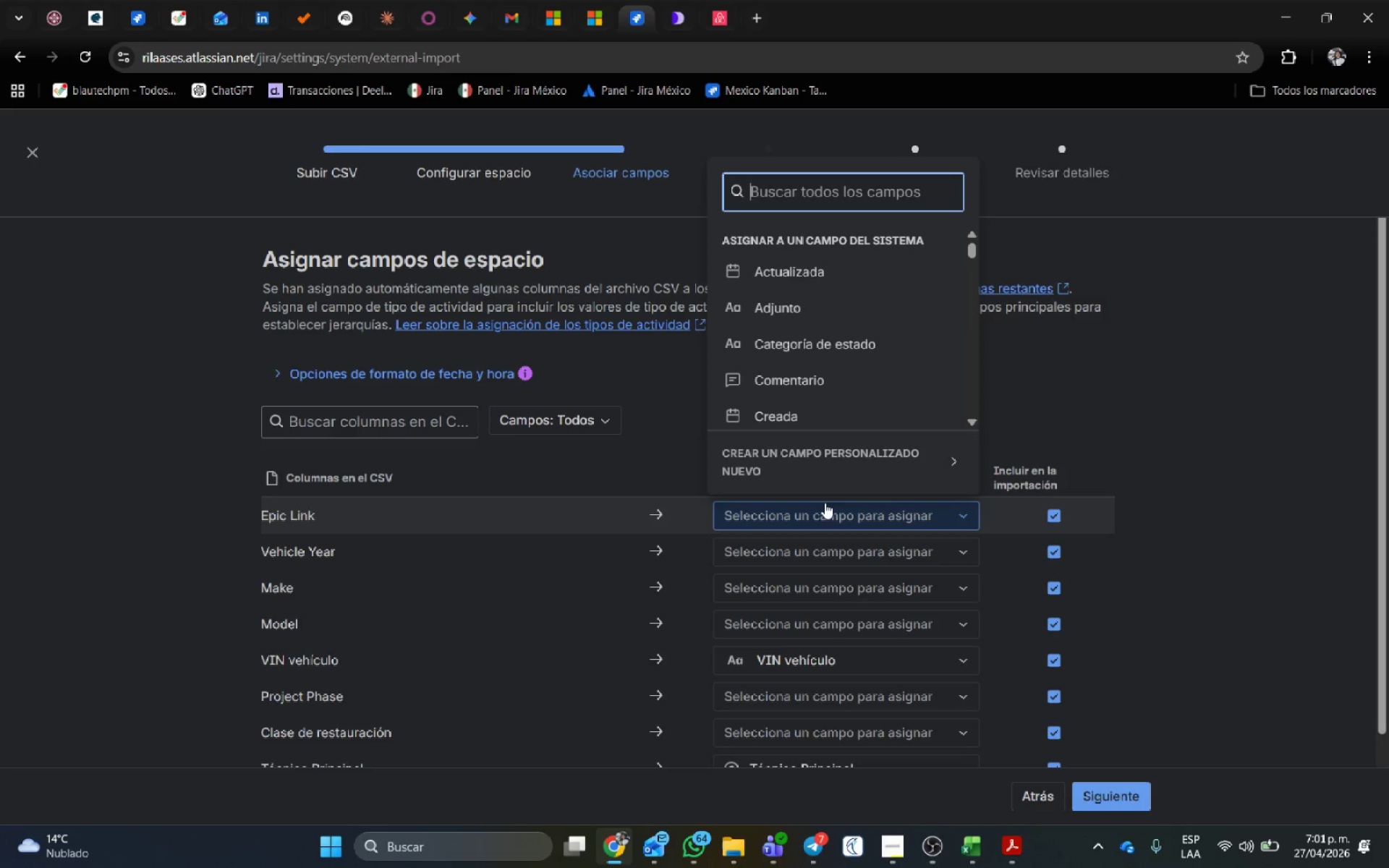 
scroll: coordinate [881, 348], scroll_direction: down, amount: 7.0
 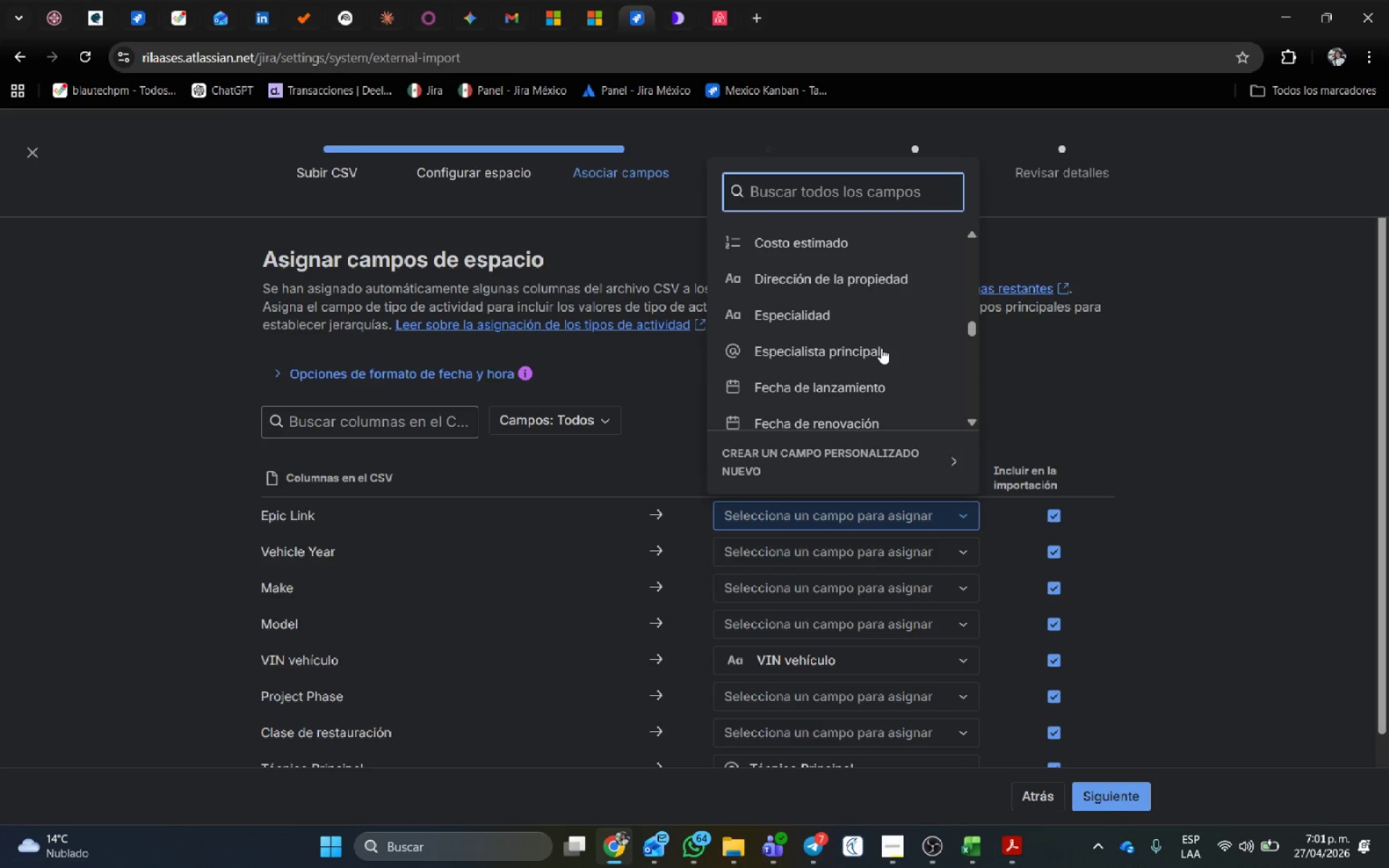 
left_click([865, 193])
 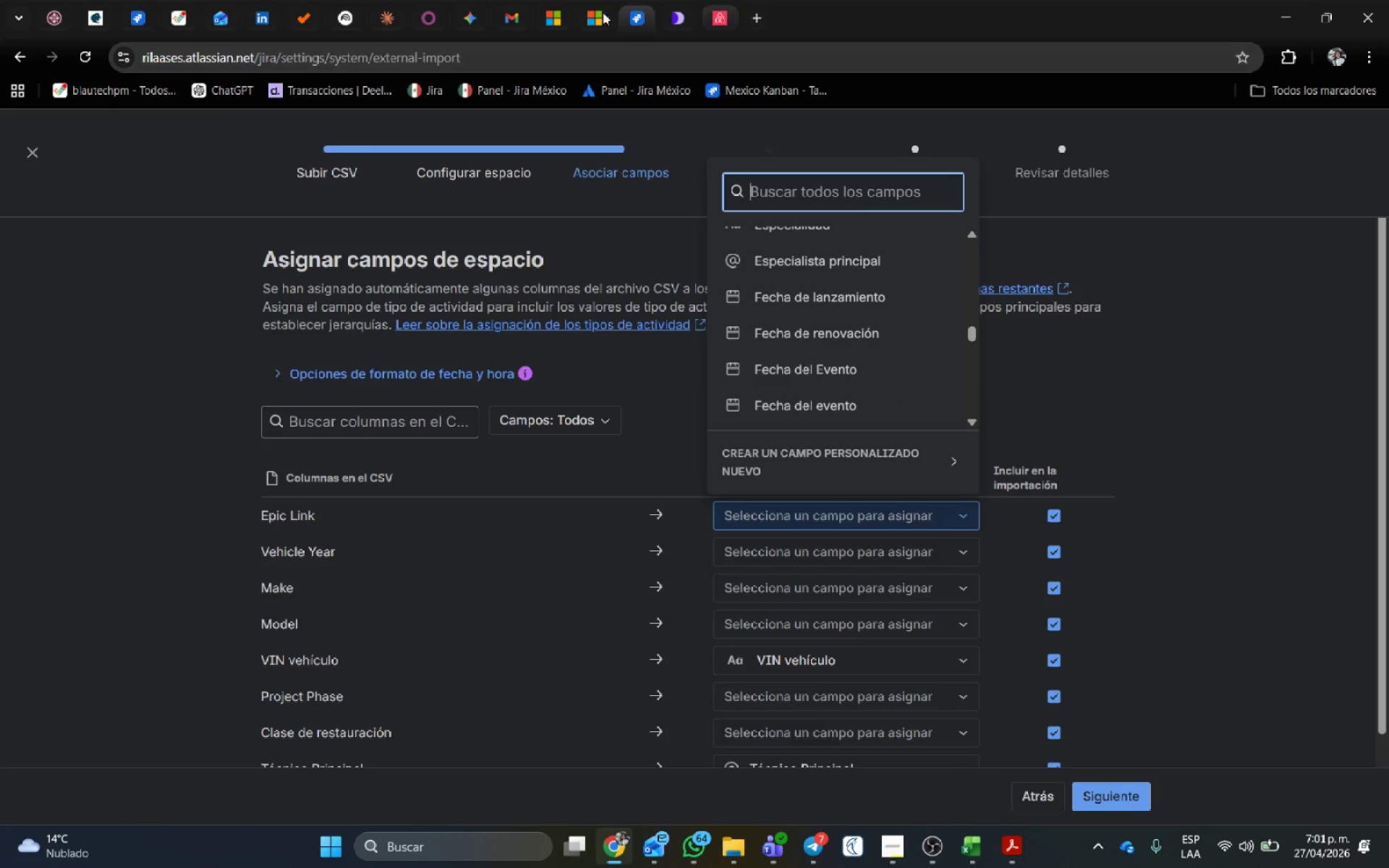 
right_click([628, 15])
 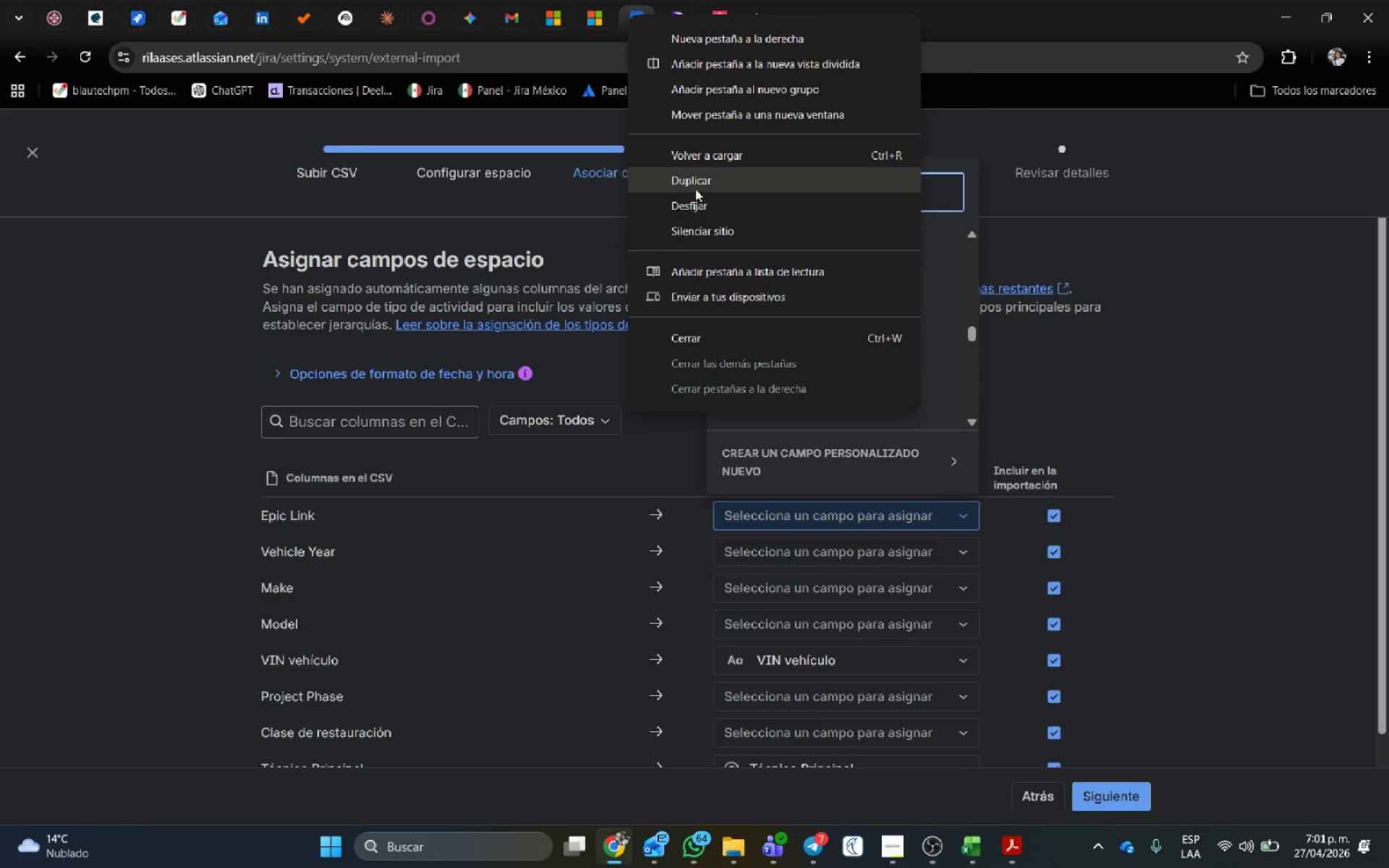 
left_click([696, 189])
 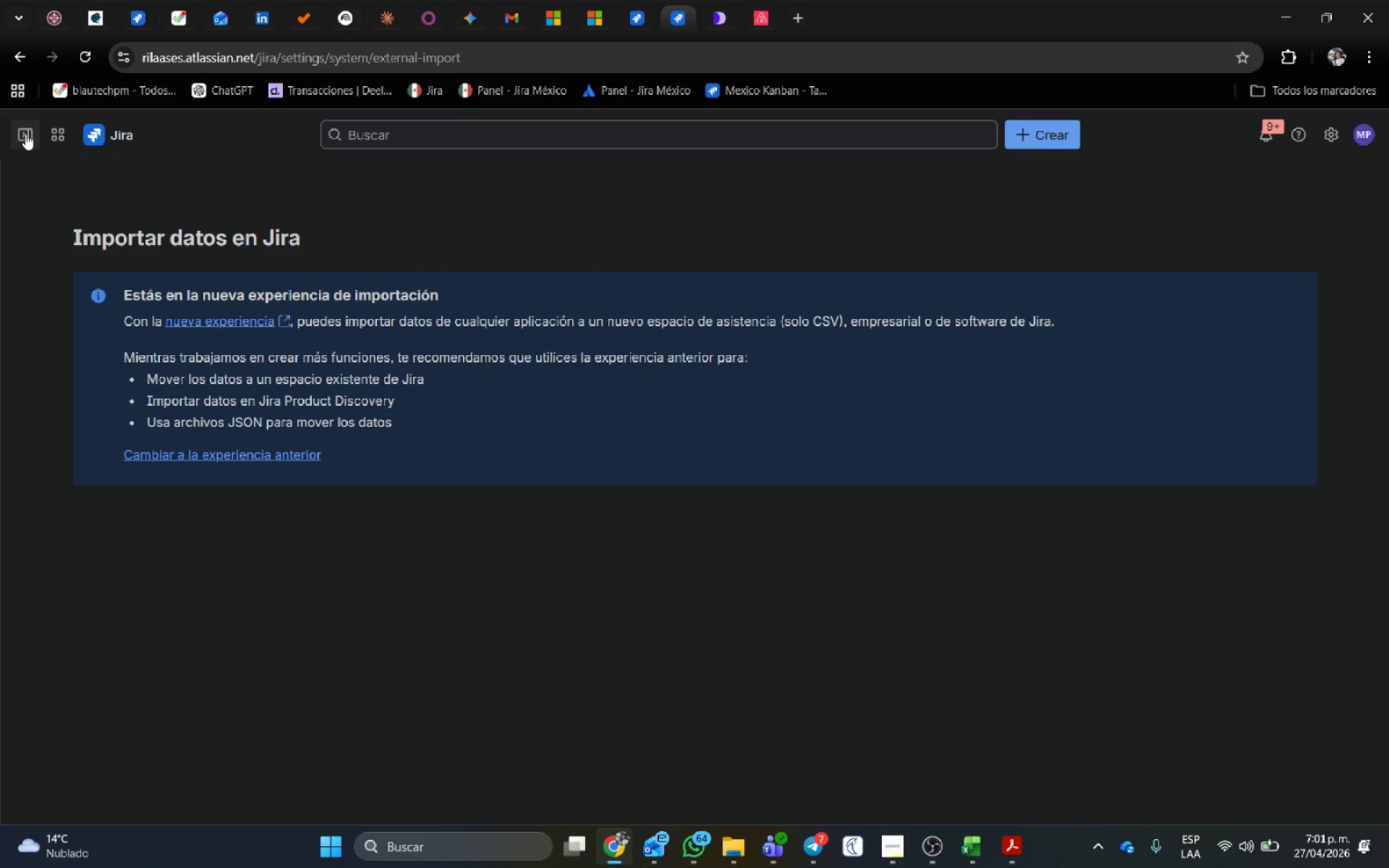 
left_click([25, 134])
 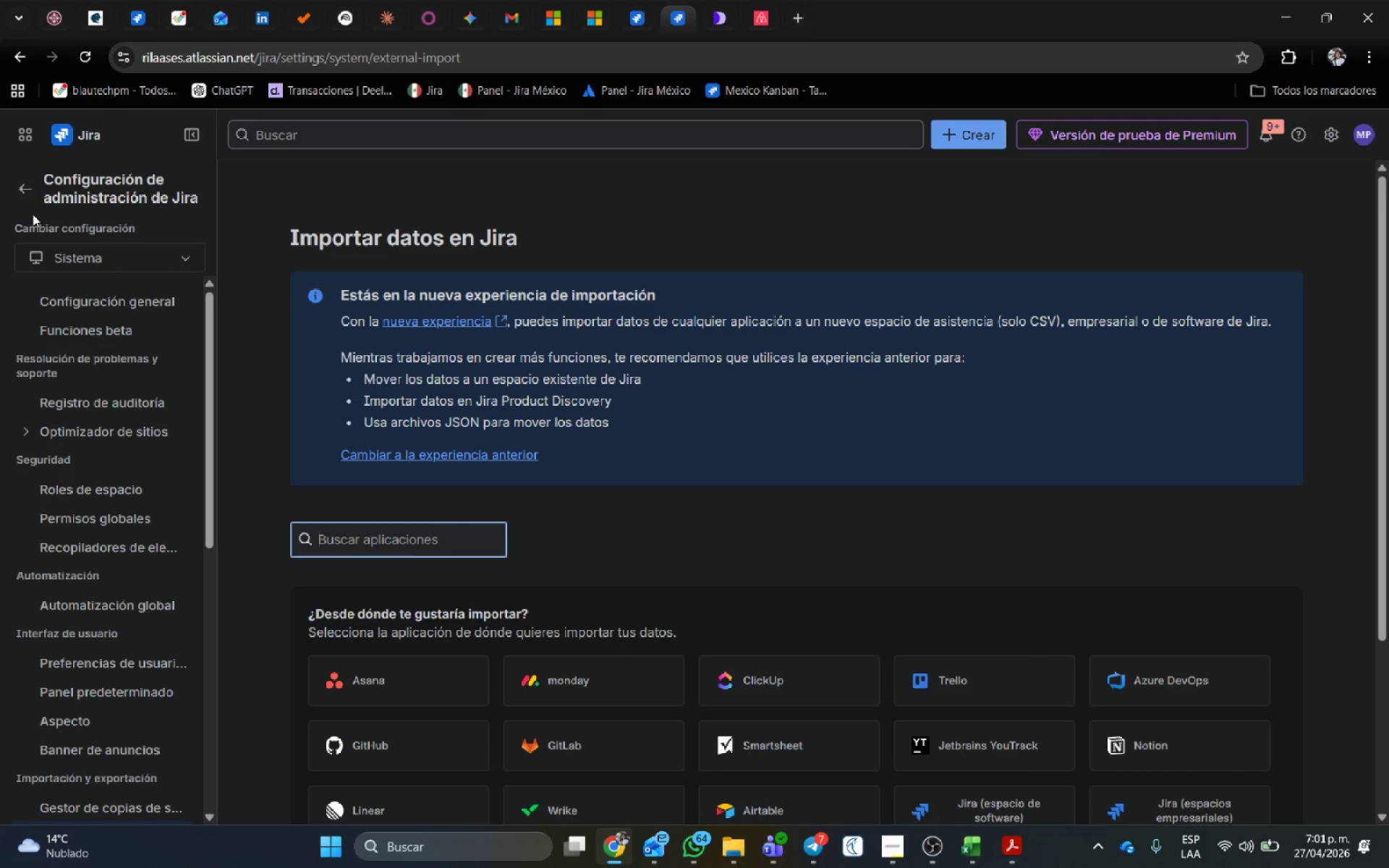 
left_click([14, 195])
 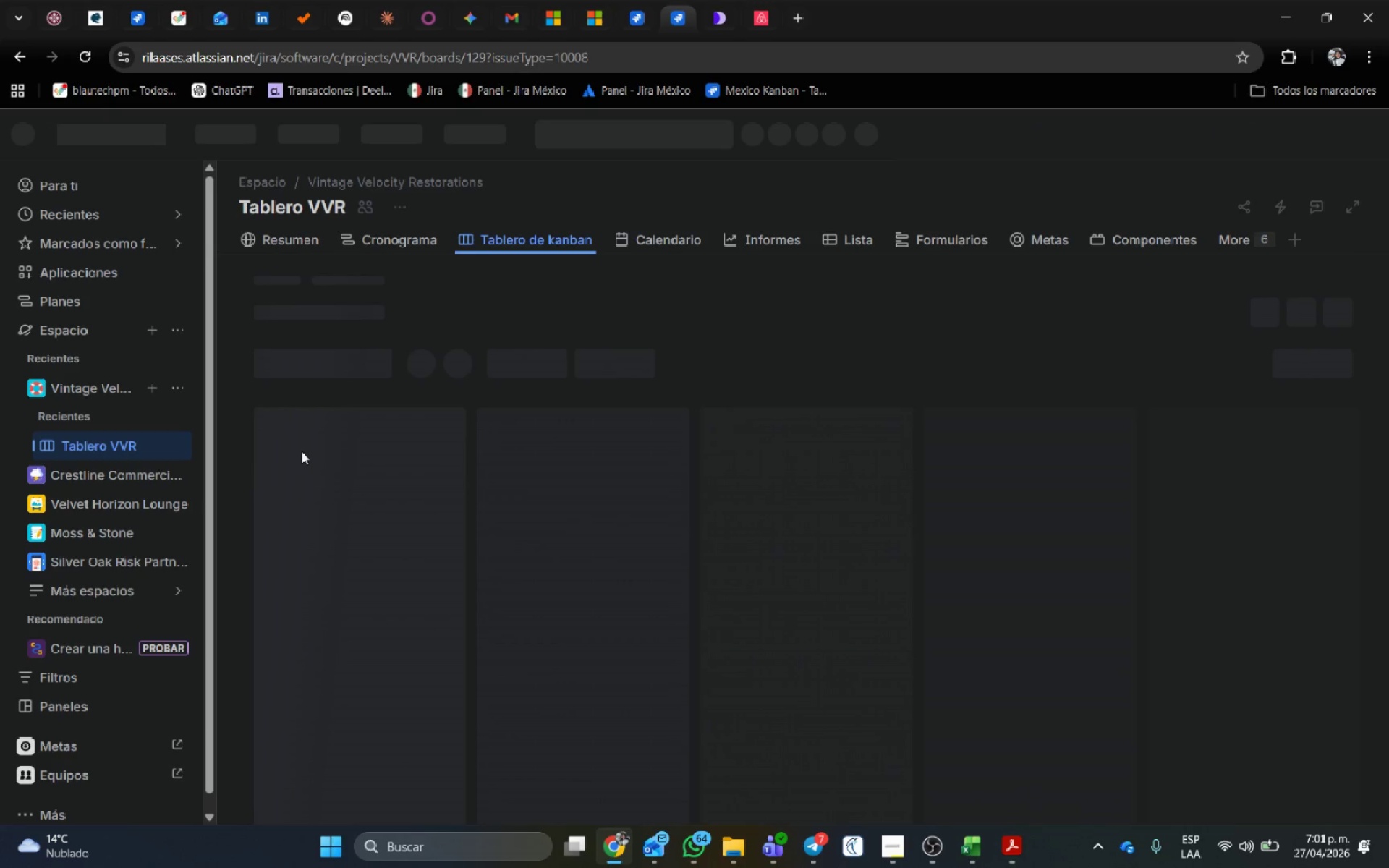 
left_click([637, 5])
 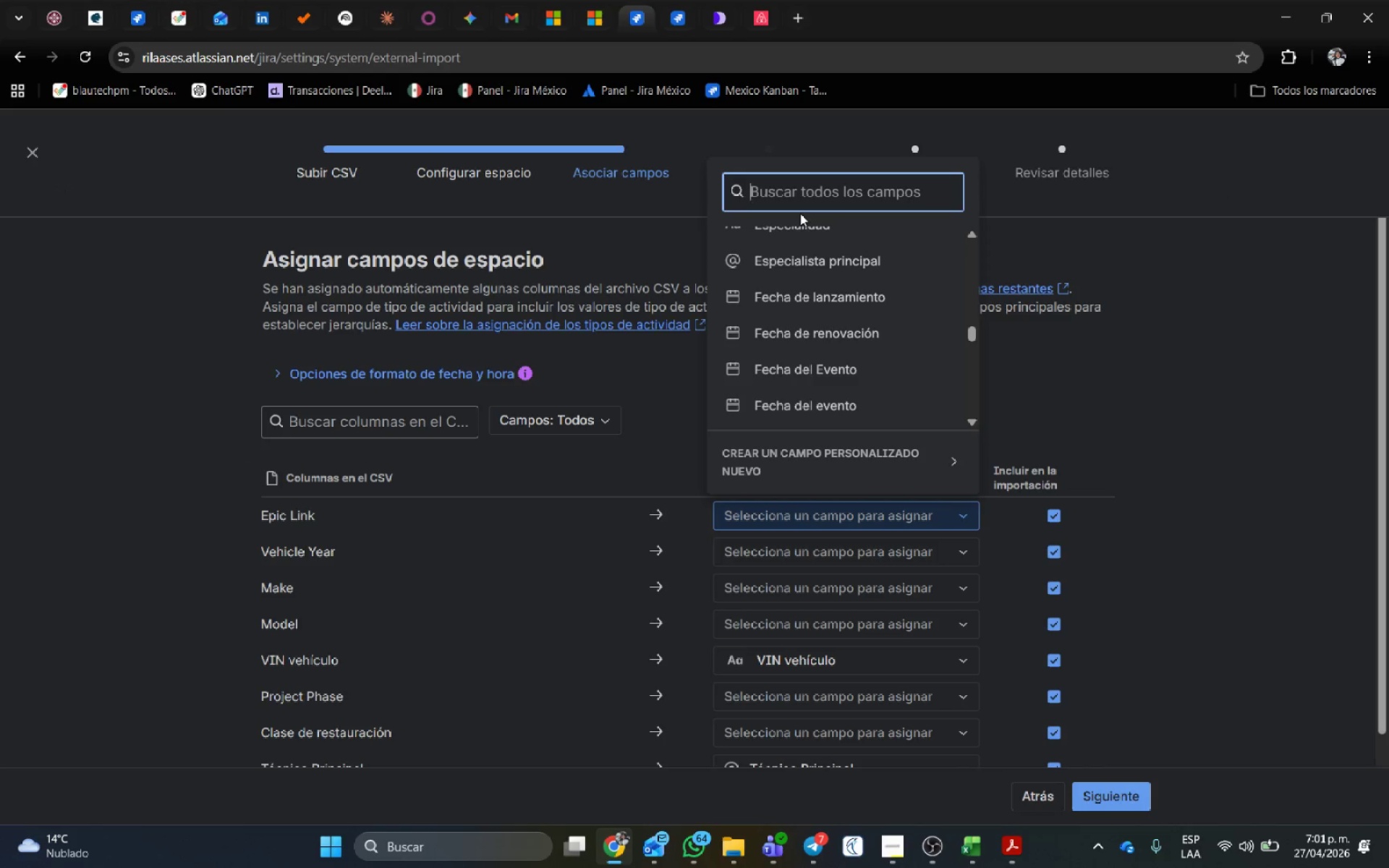 
type(prin)
 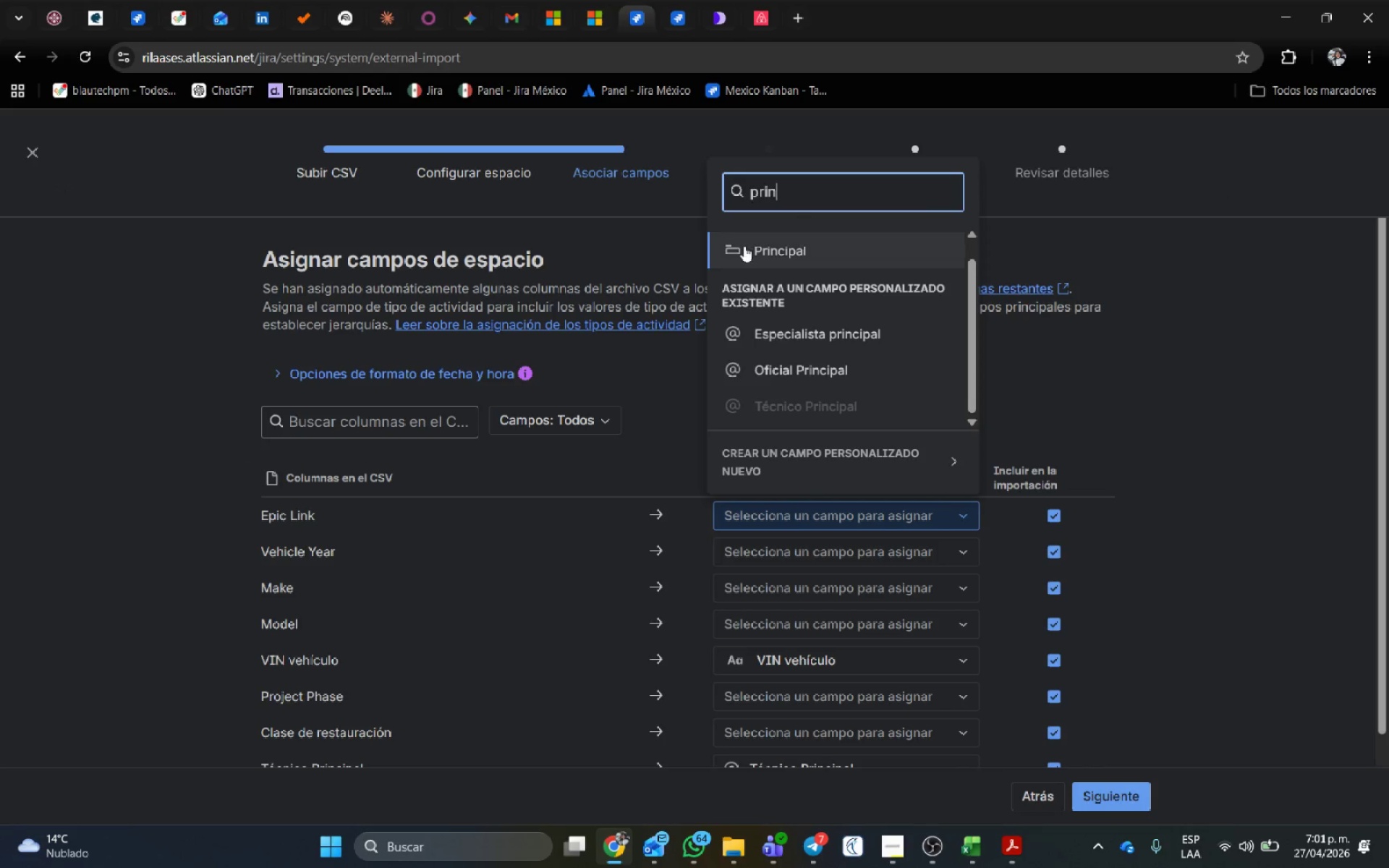 
left_click([744, 247])
 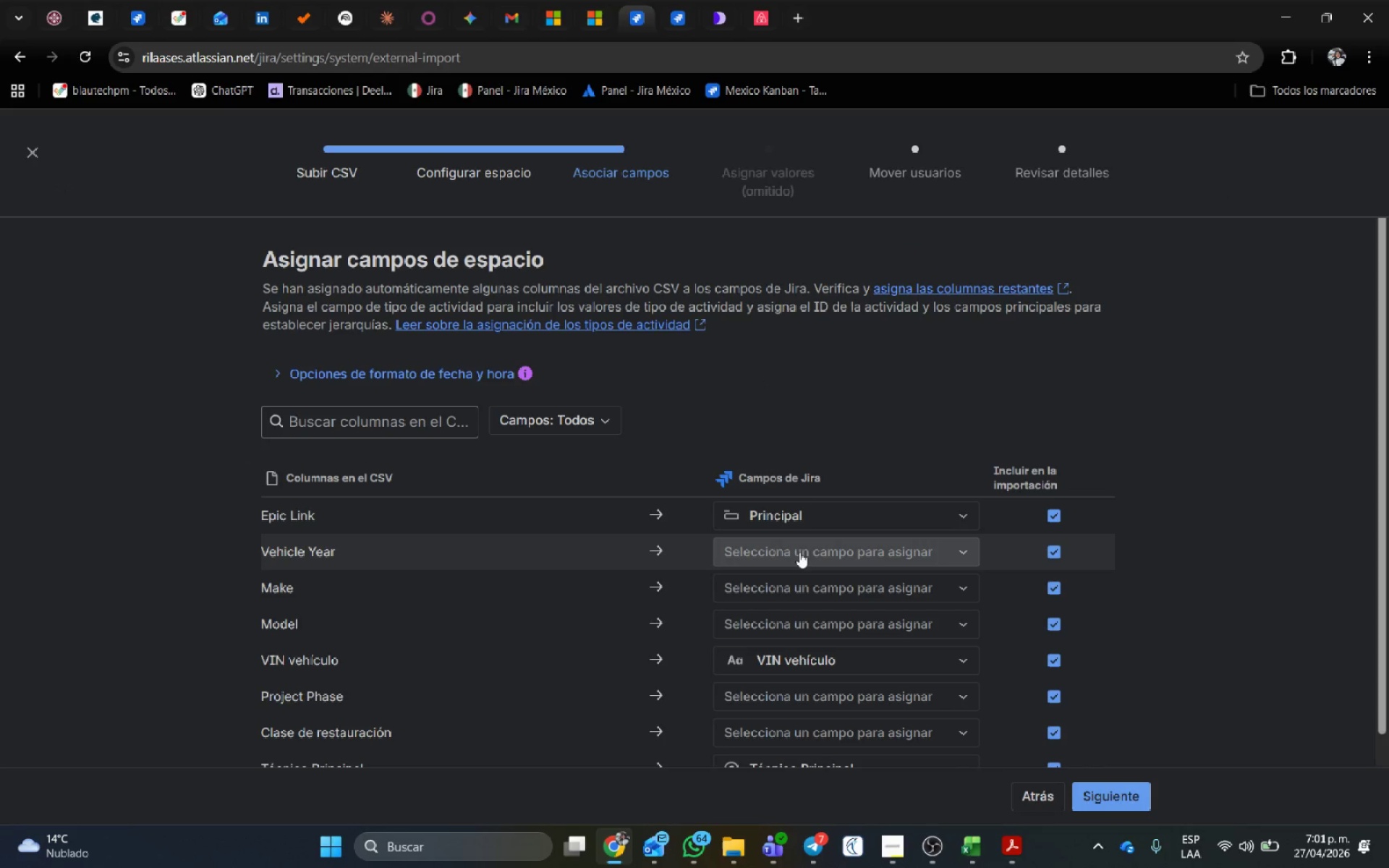 
left_click([799, 545])
 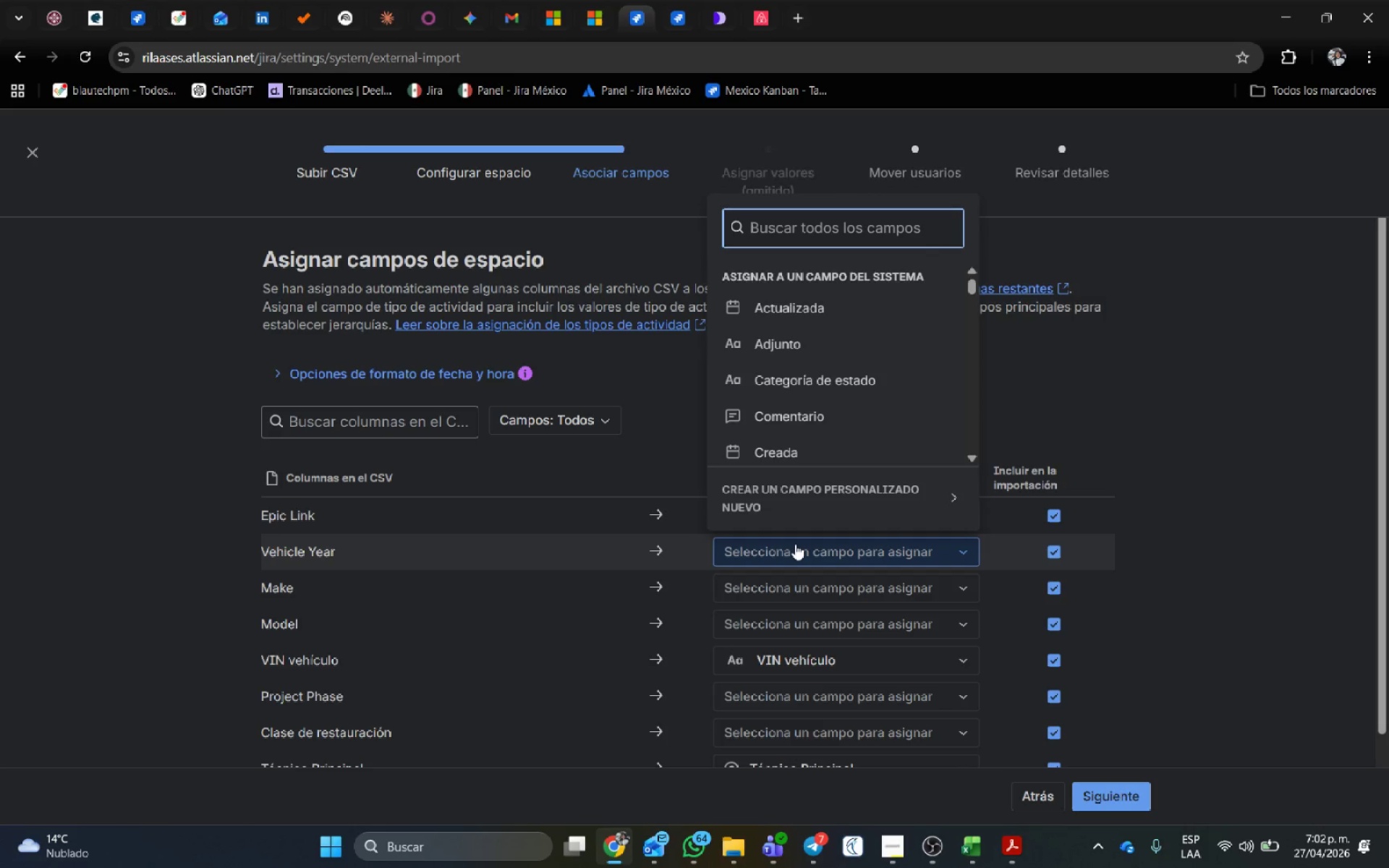 
wait(36.51)
 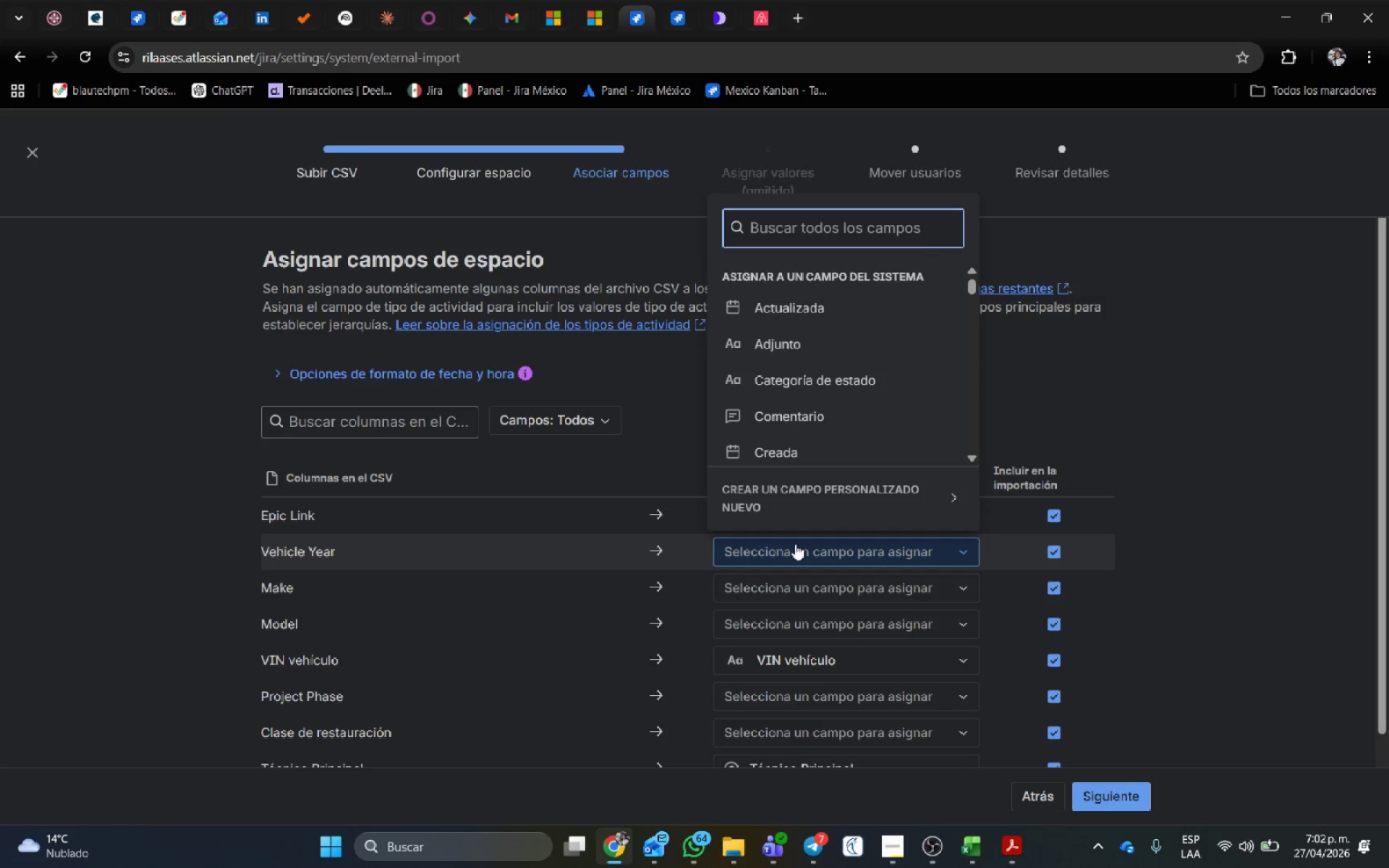 
left_click([786, 540])
 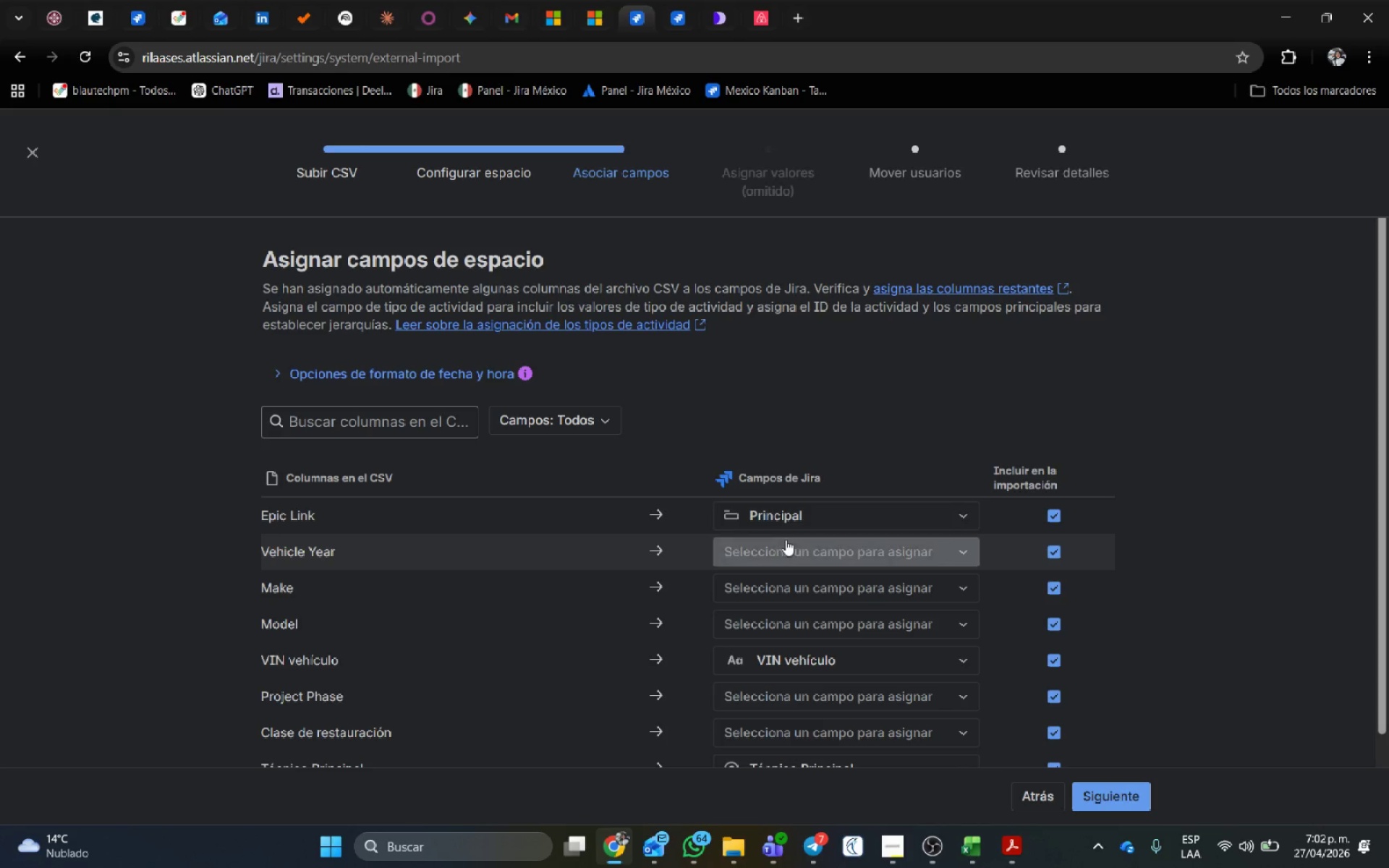 
type(resj)
key(Backspace)
 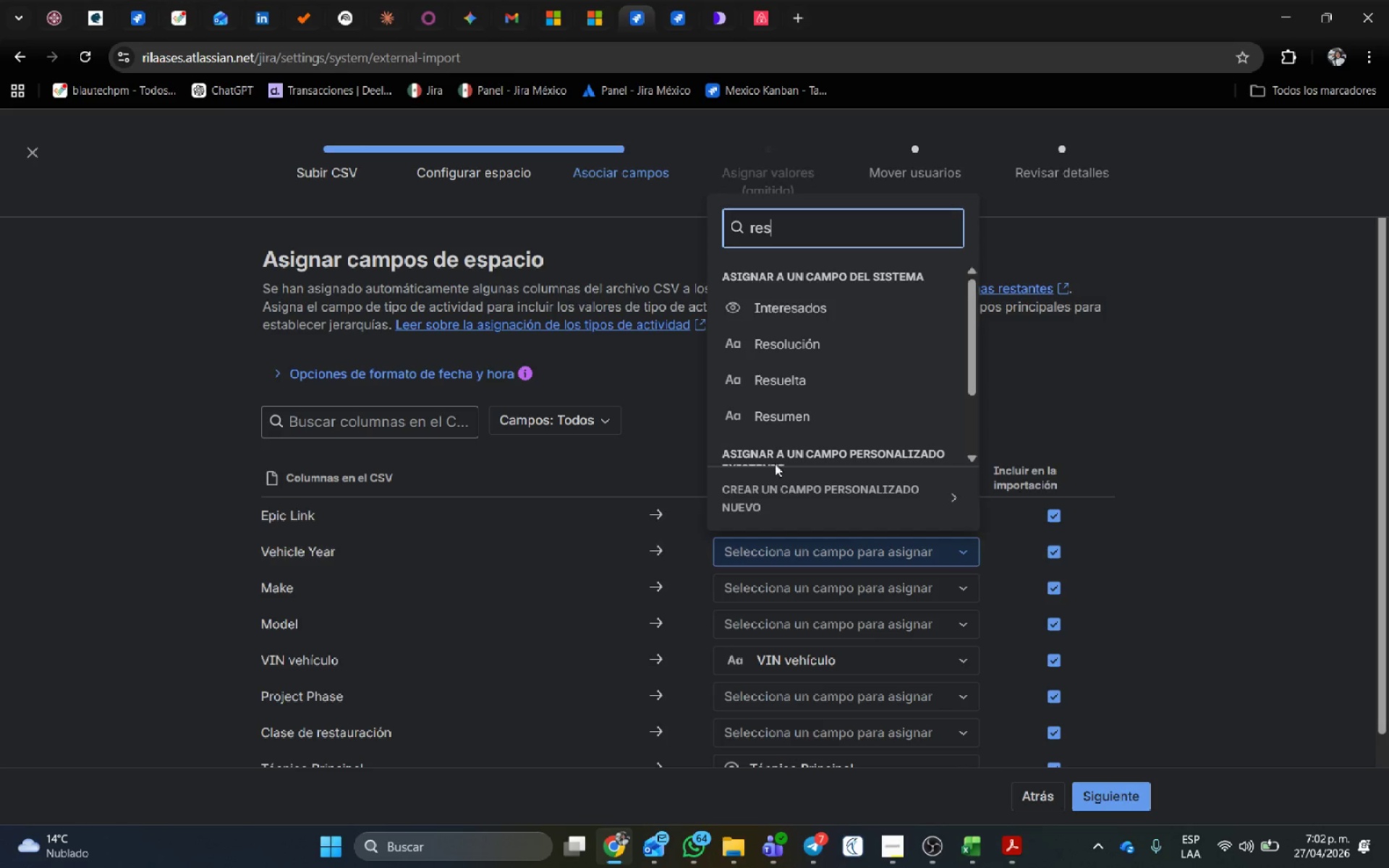 
left_click([794, 423])
 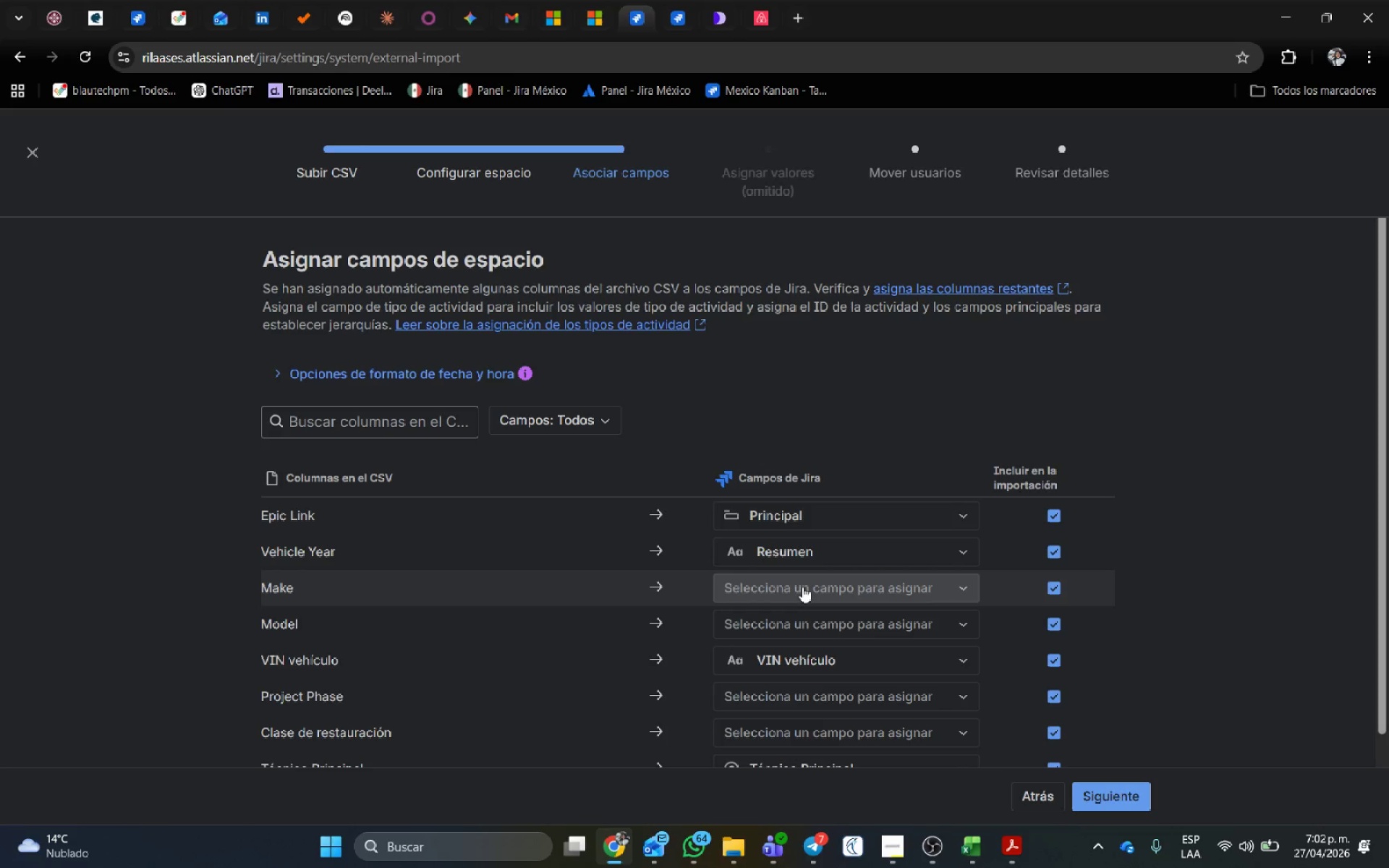 
left_click([802, 587])
 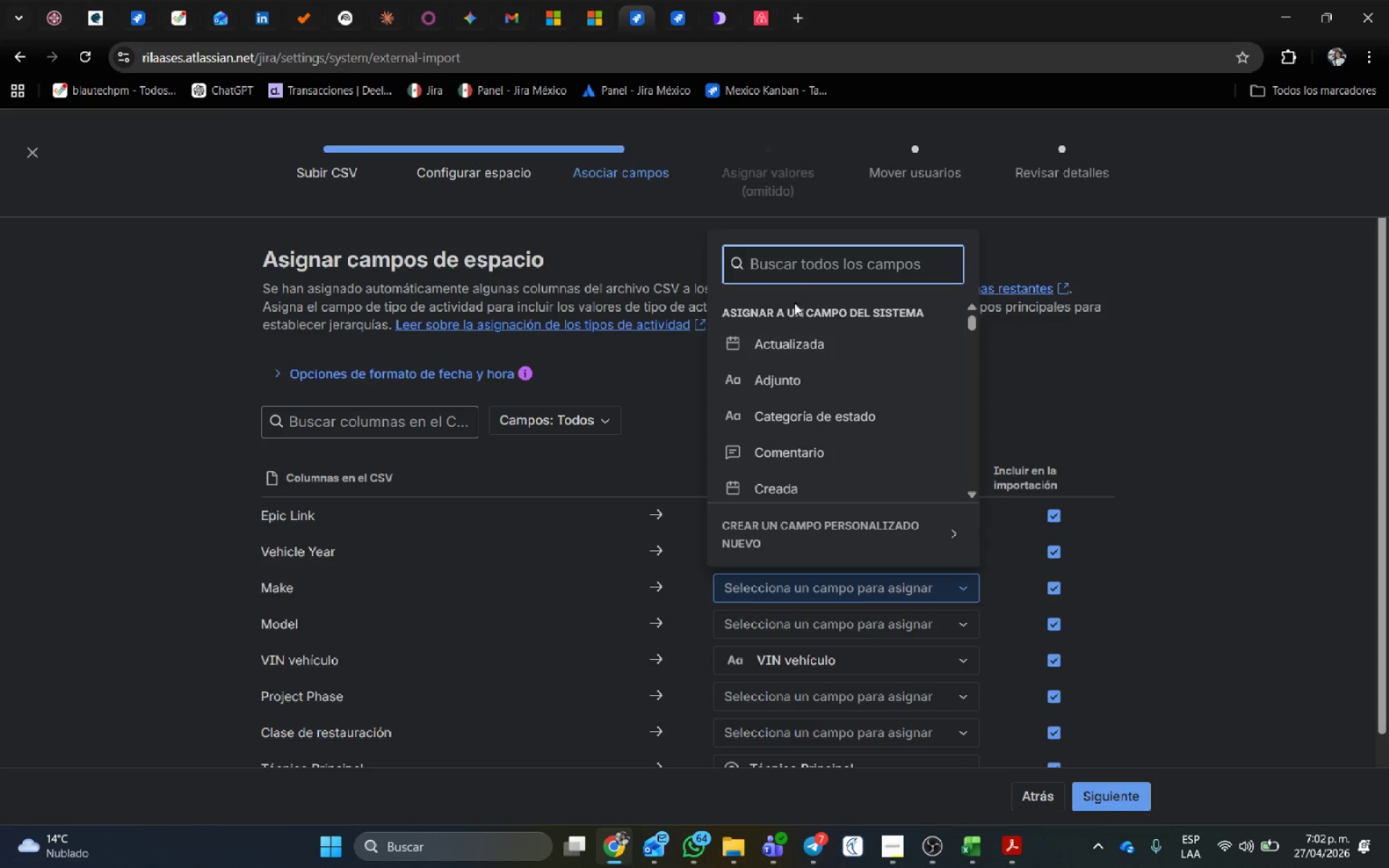 
left_click([792, 263])
 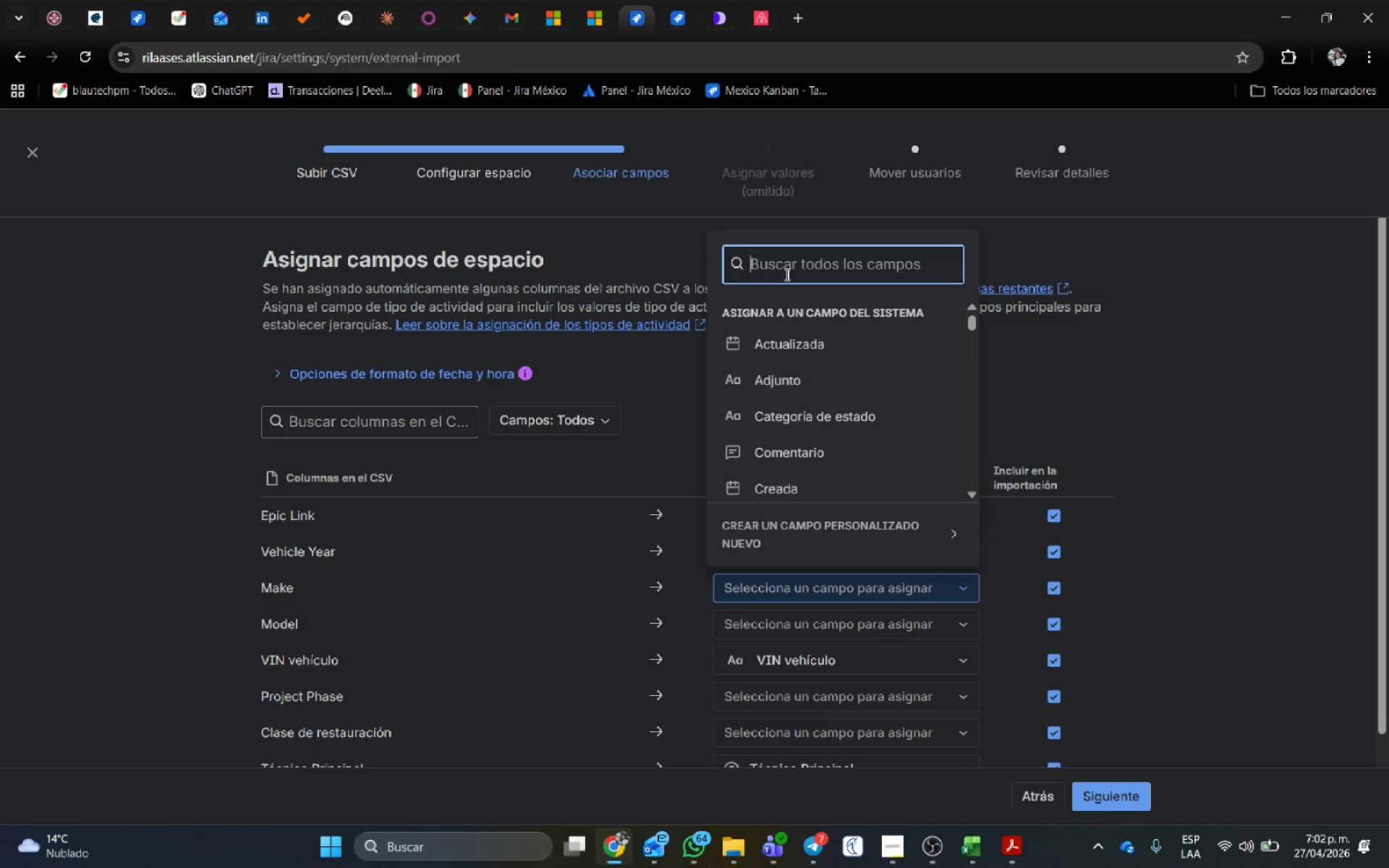 
type(resum)
 